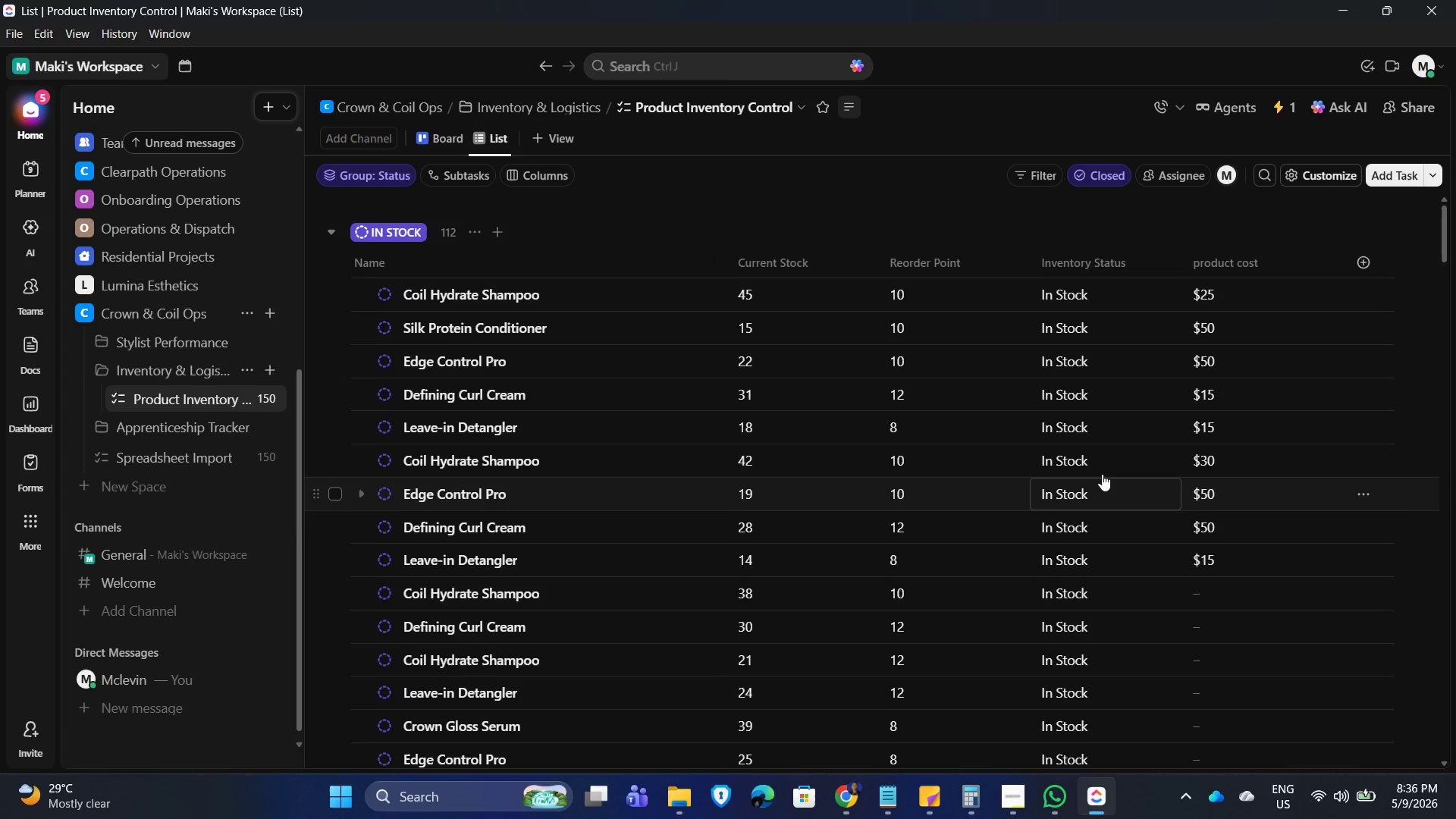 
scroll: coordinate [1175, 506], scroll_direction: down, amount: 45.0
 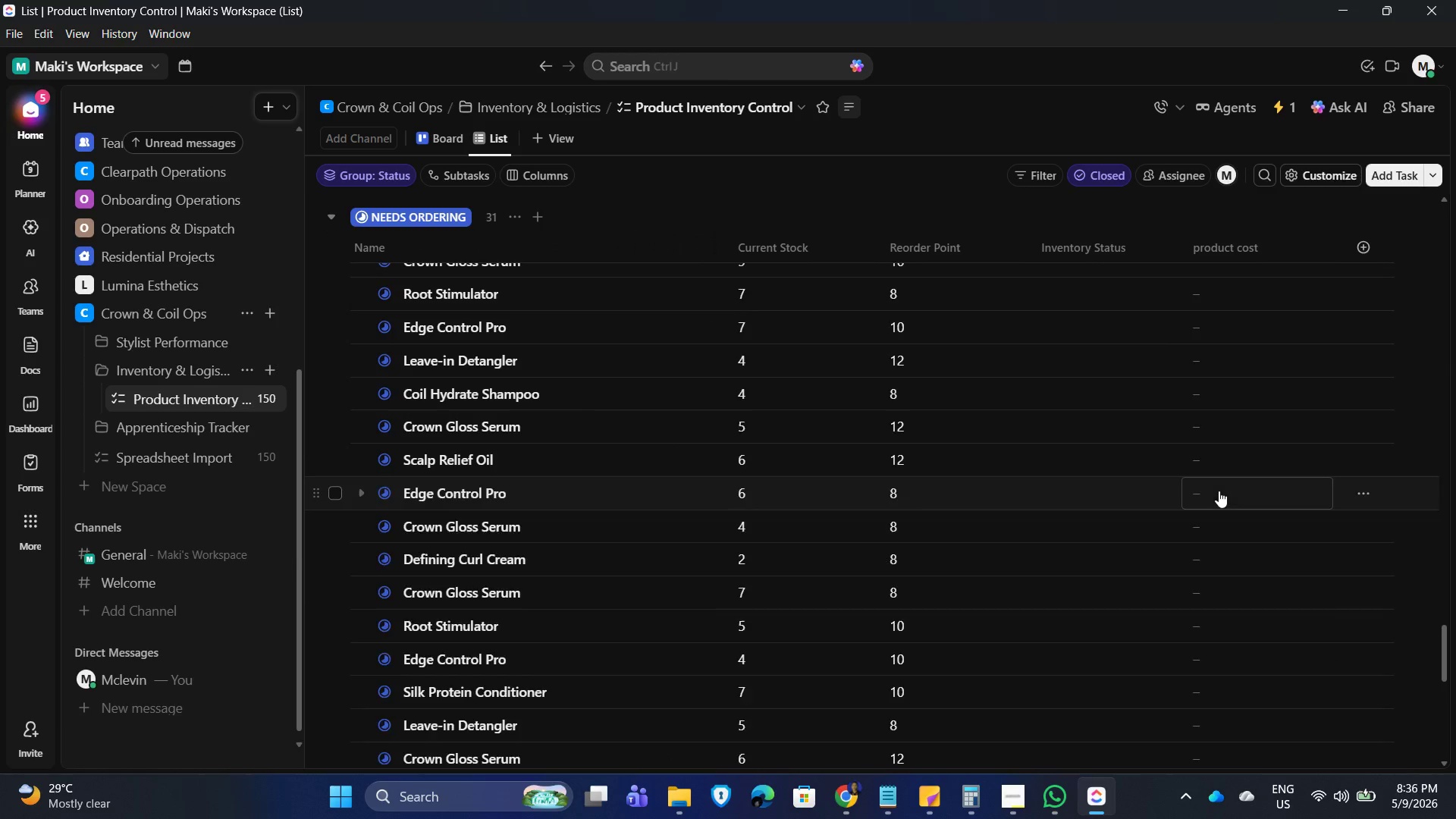 
scroll: coordinate [1227, 488], scroll_direction: up, amount: 41.0
 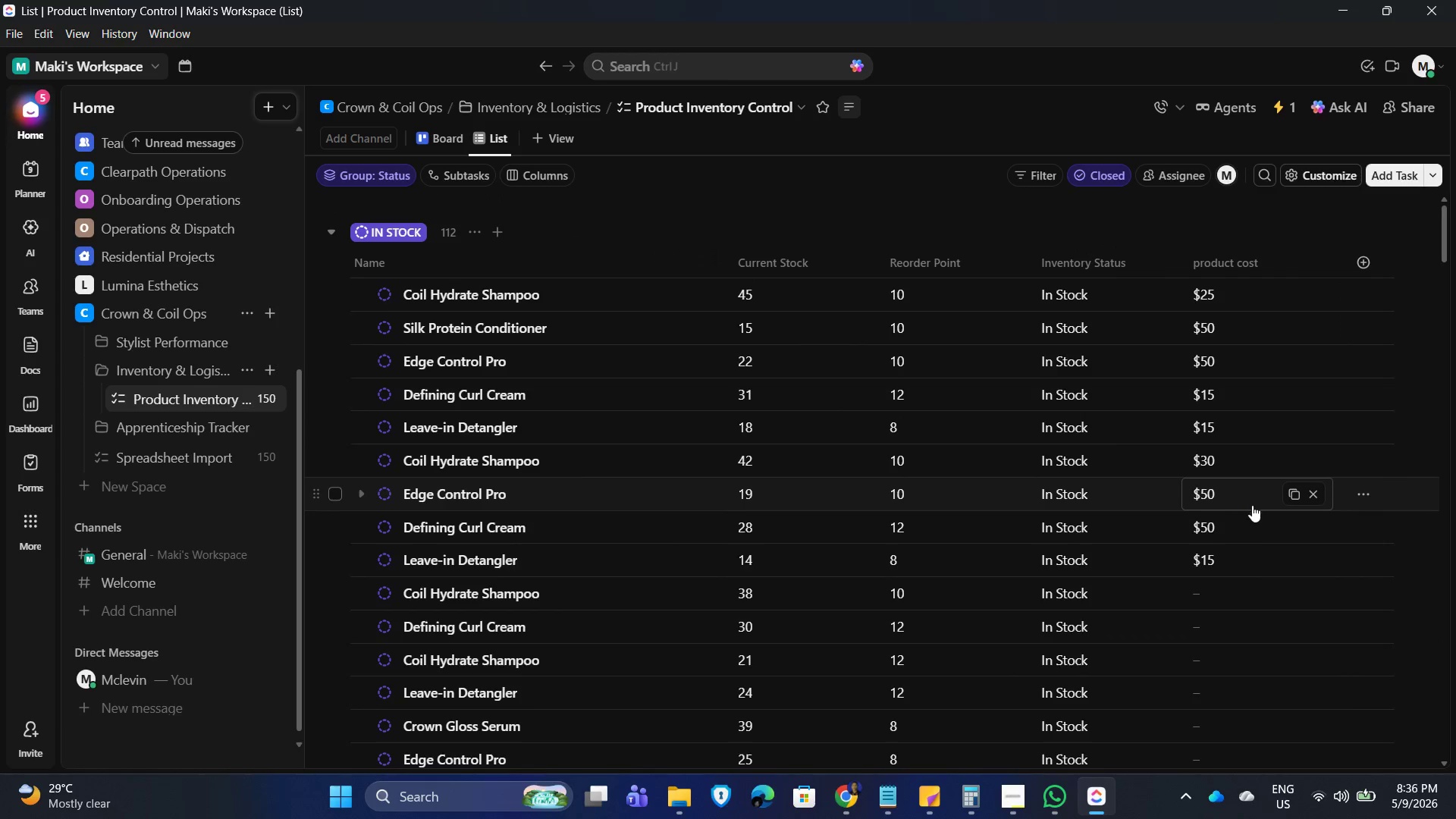 
scroll: coordinate [1244, 559], scroll_direction: down, amount: 1.0
 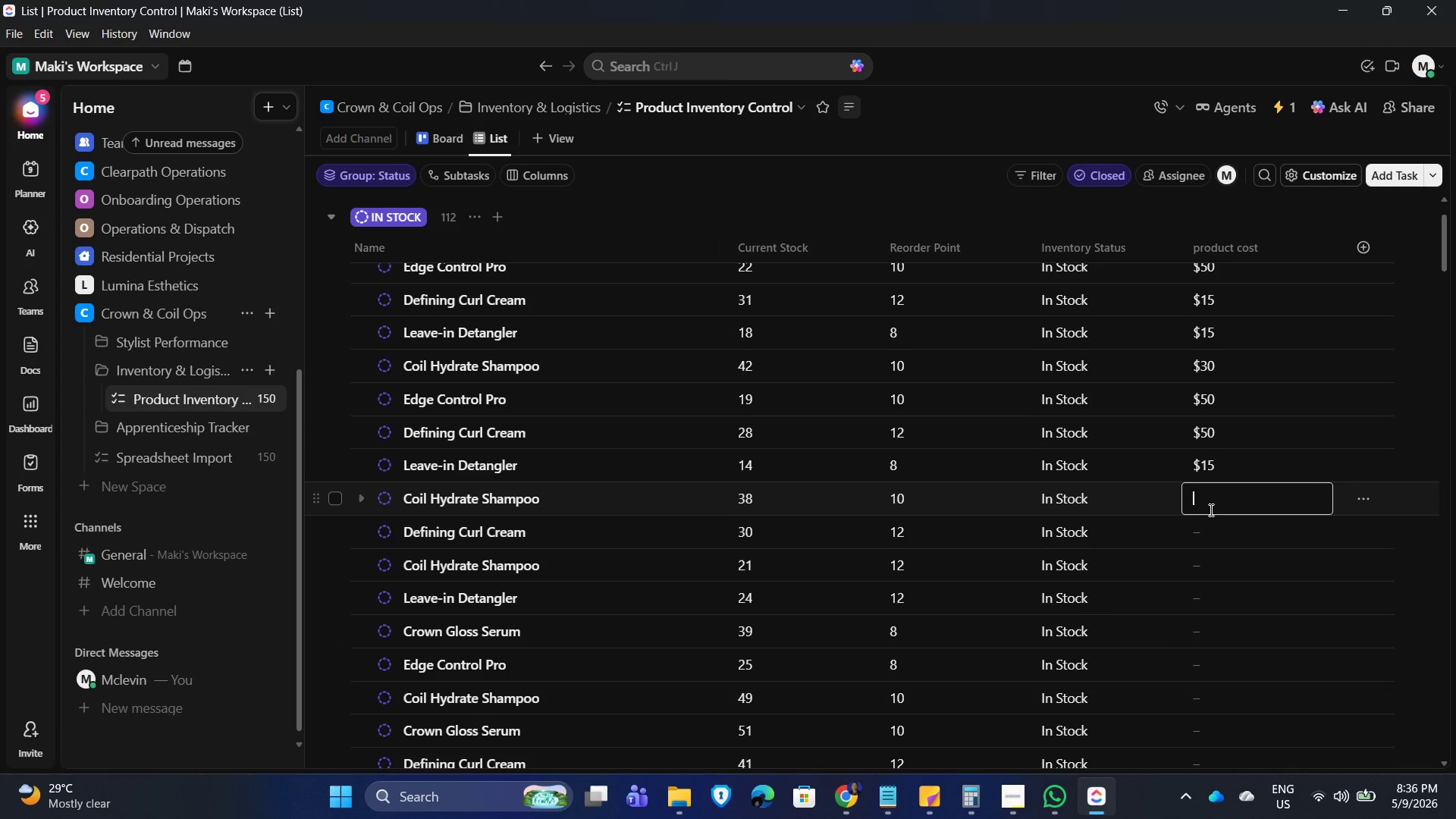 
key(Numpad3)
 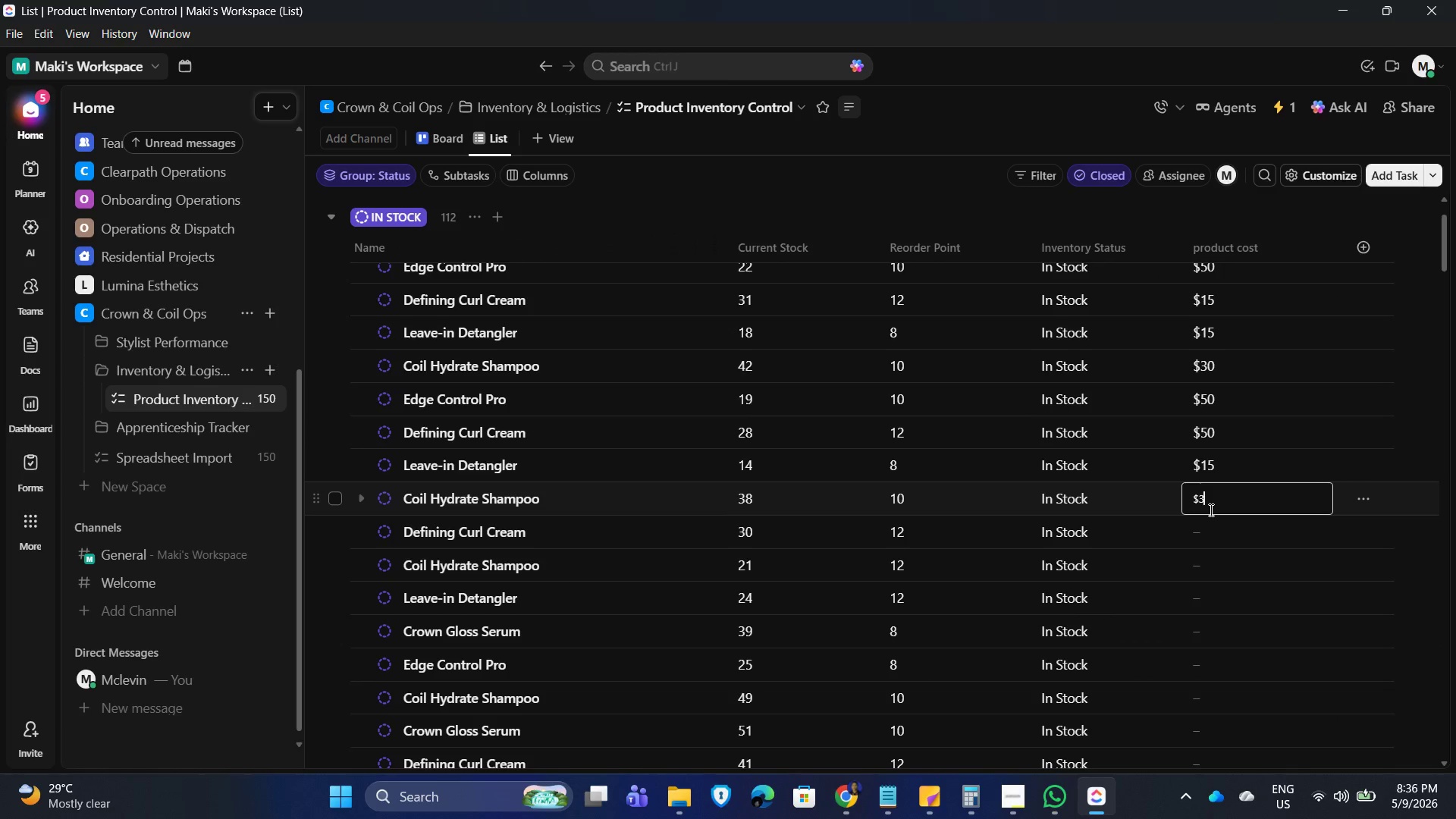 
key(Numpad5)
 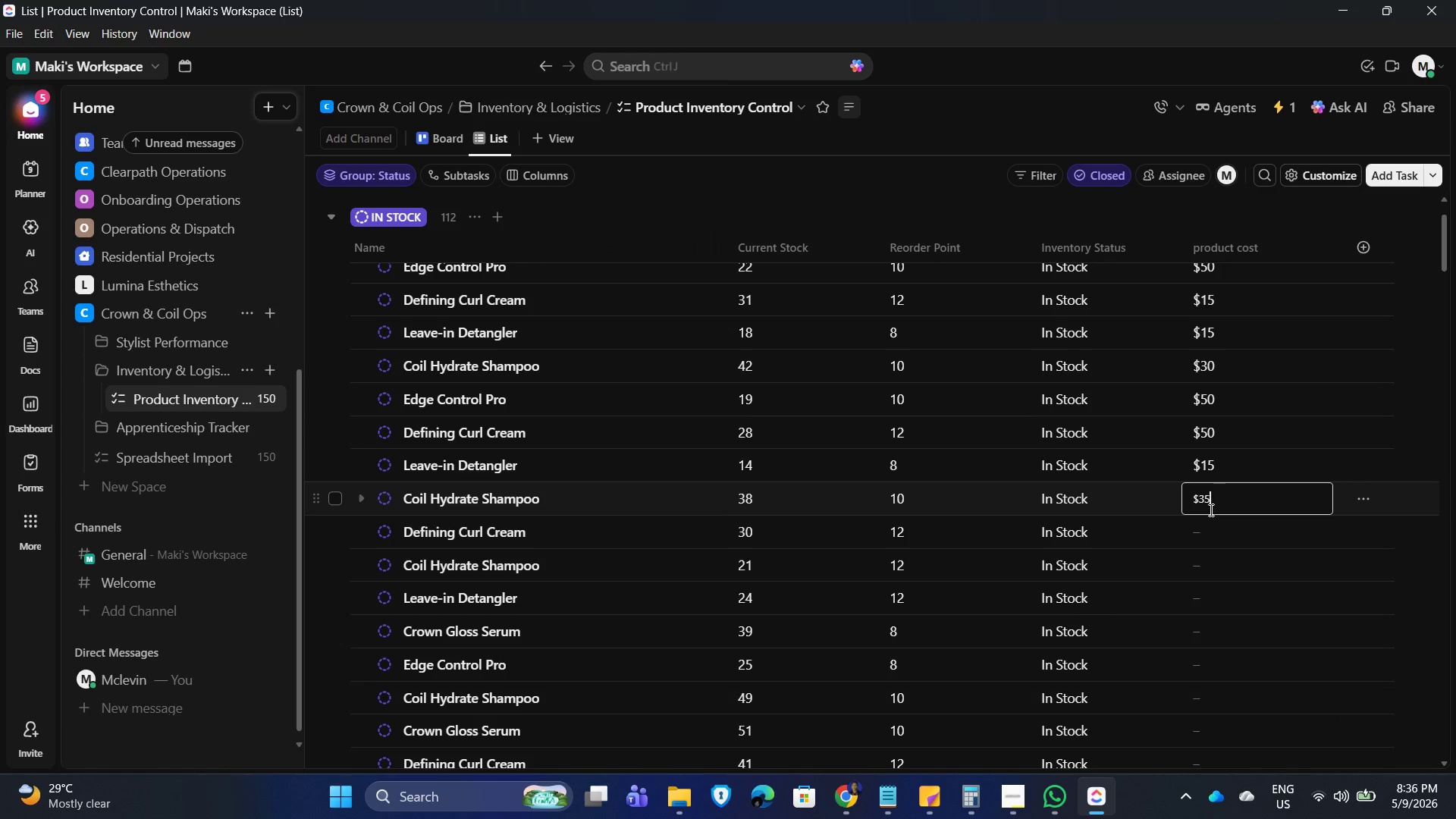 
key(NumpadEnter)
 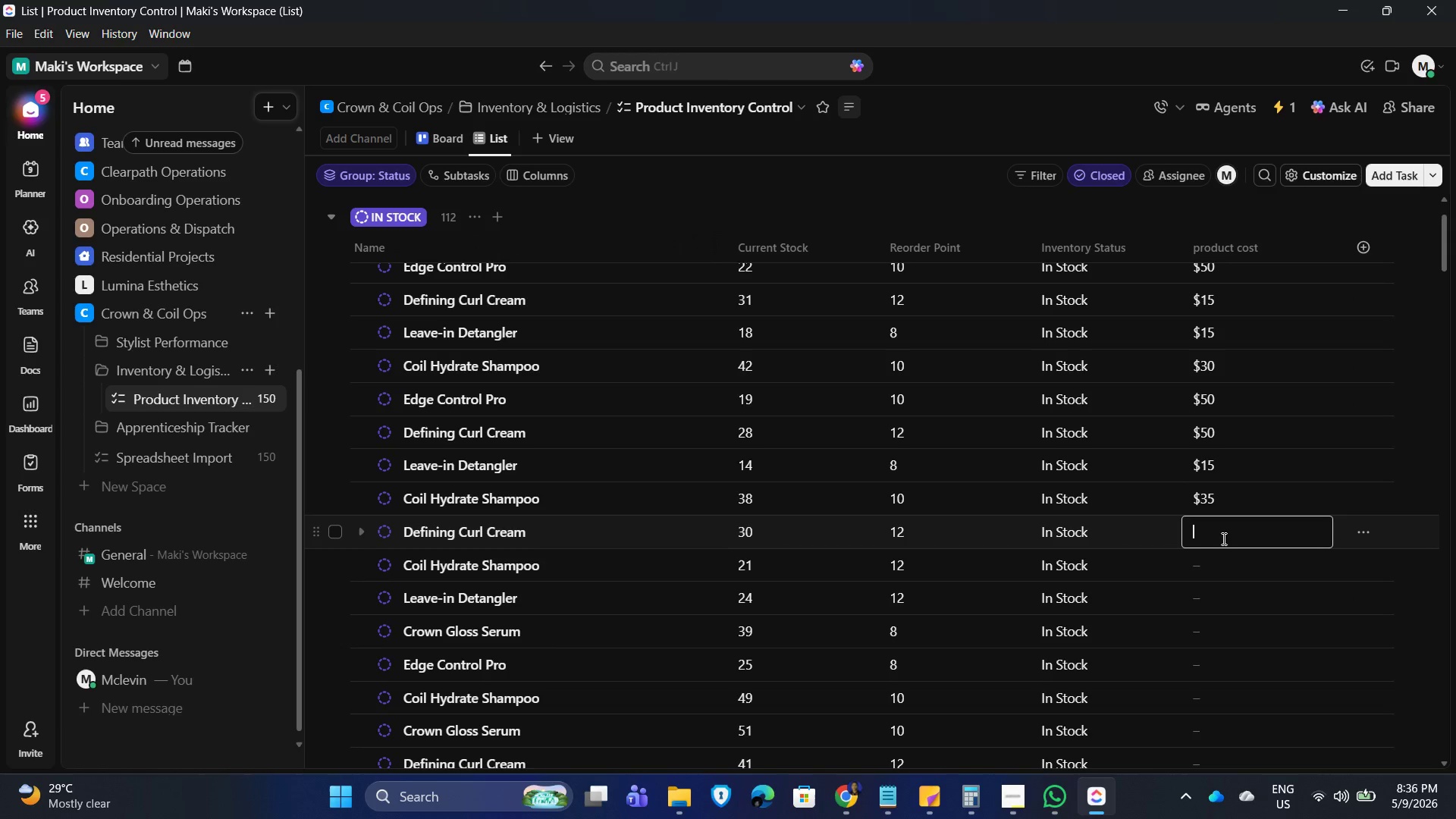 
key(Numpad3)
 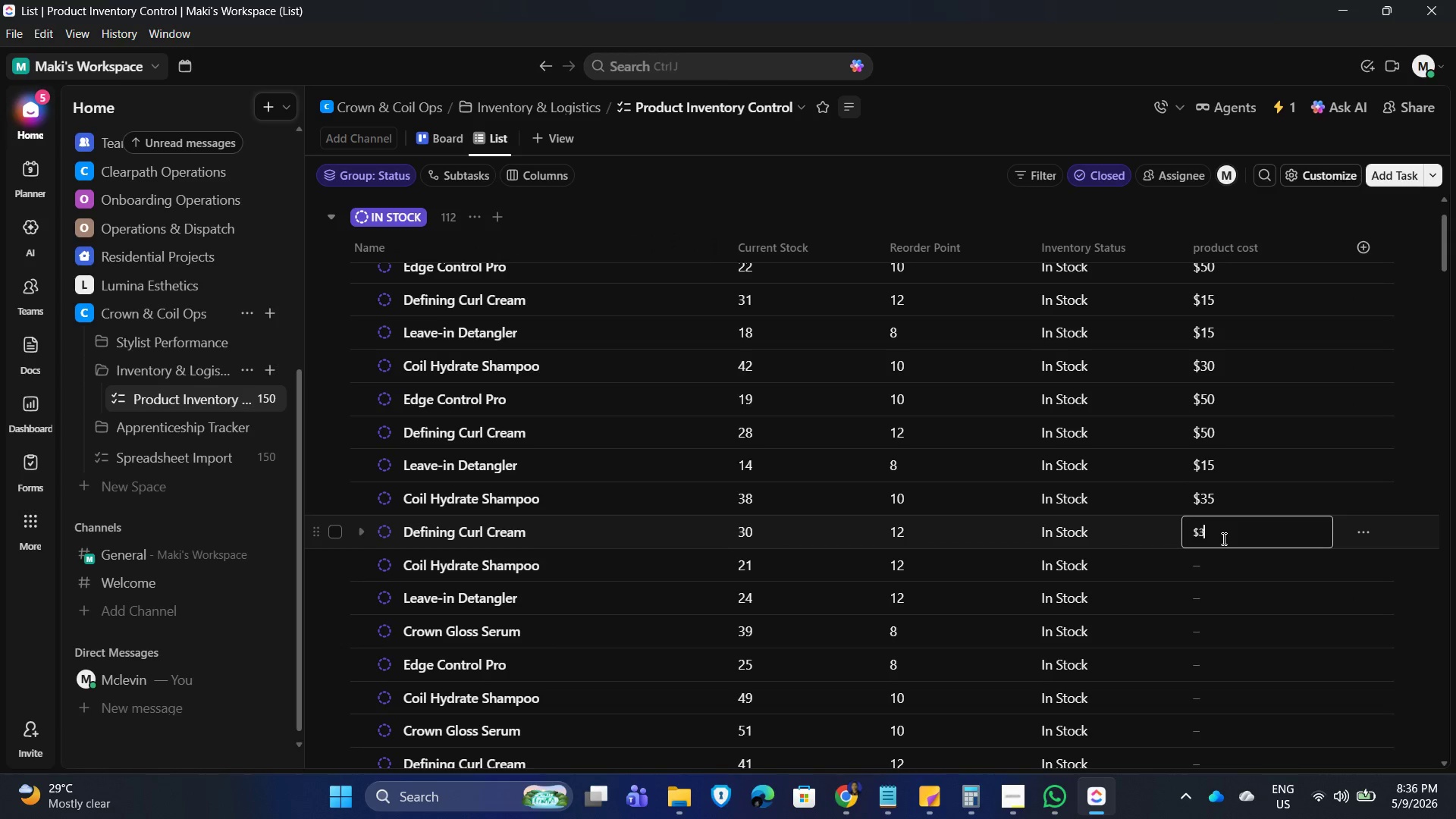 
key(Numpad5)
 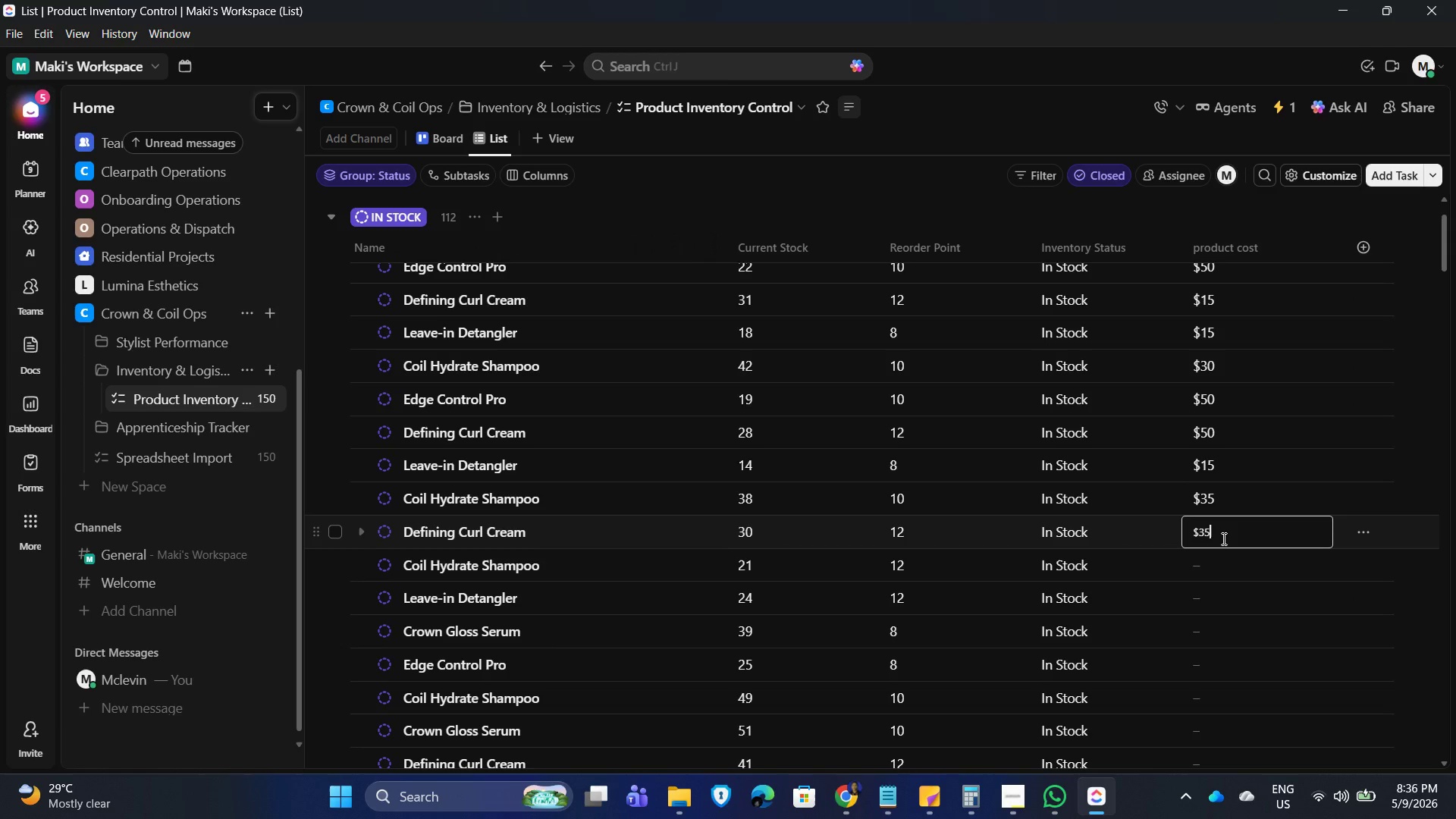 
key(NumpadEnter)
 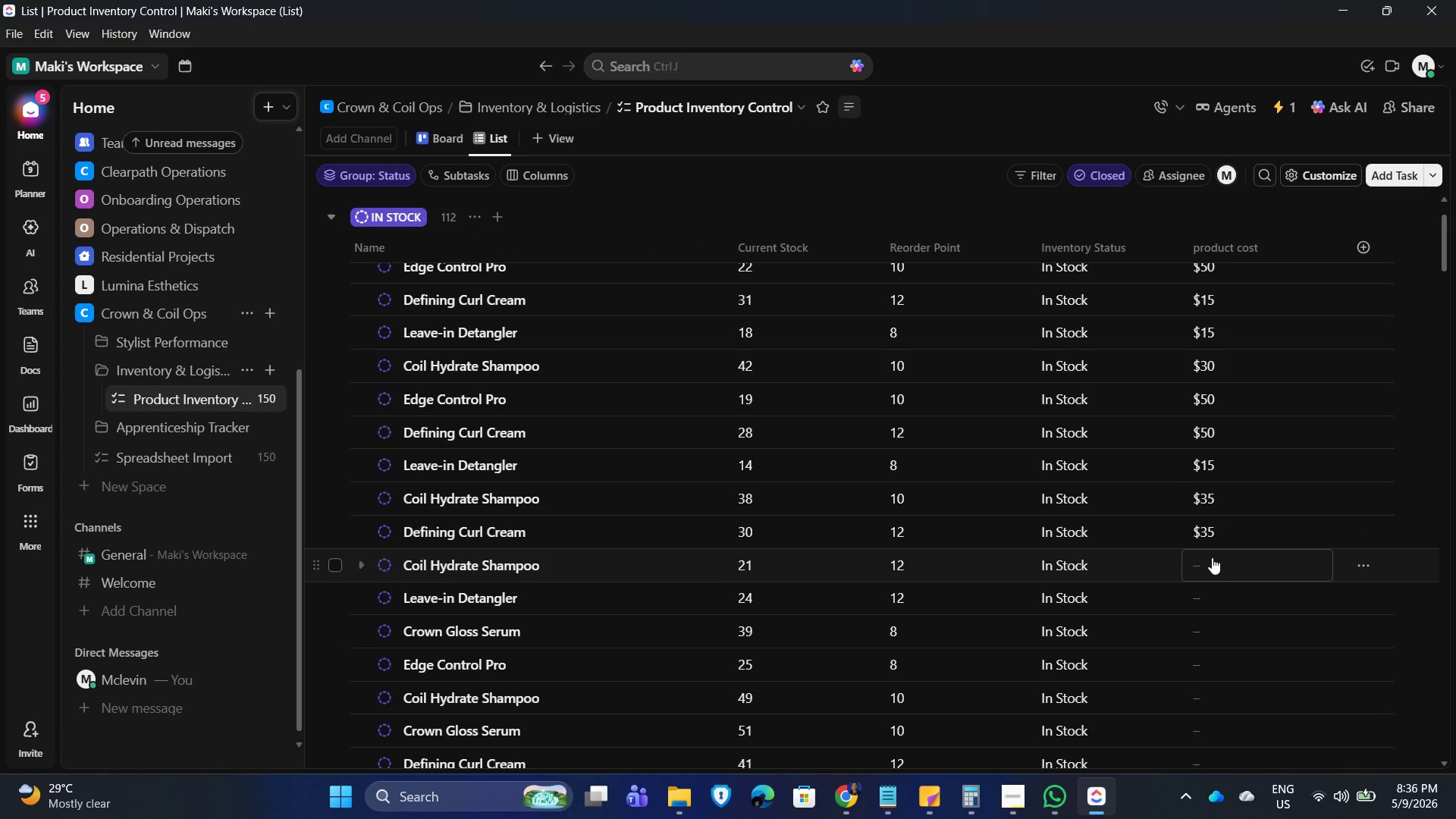 
left_click([1212, 558])
 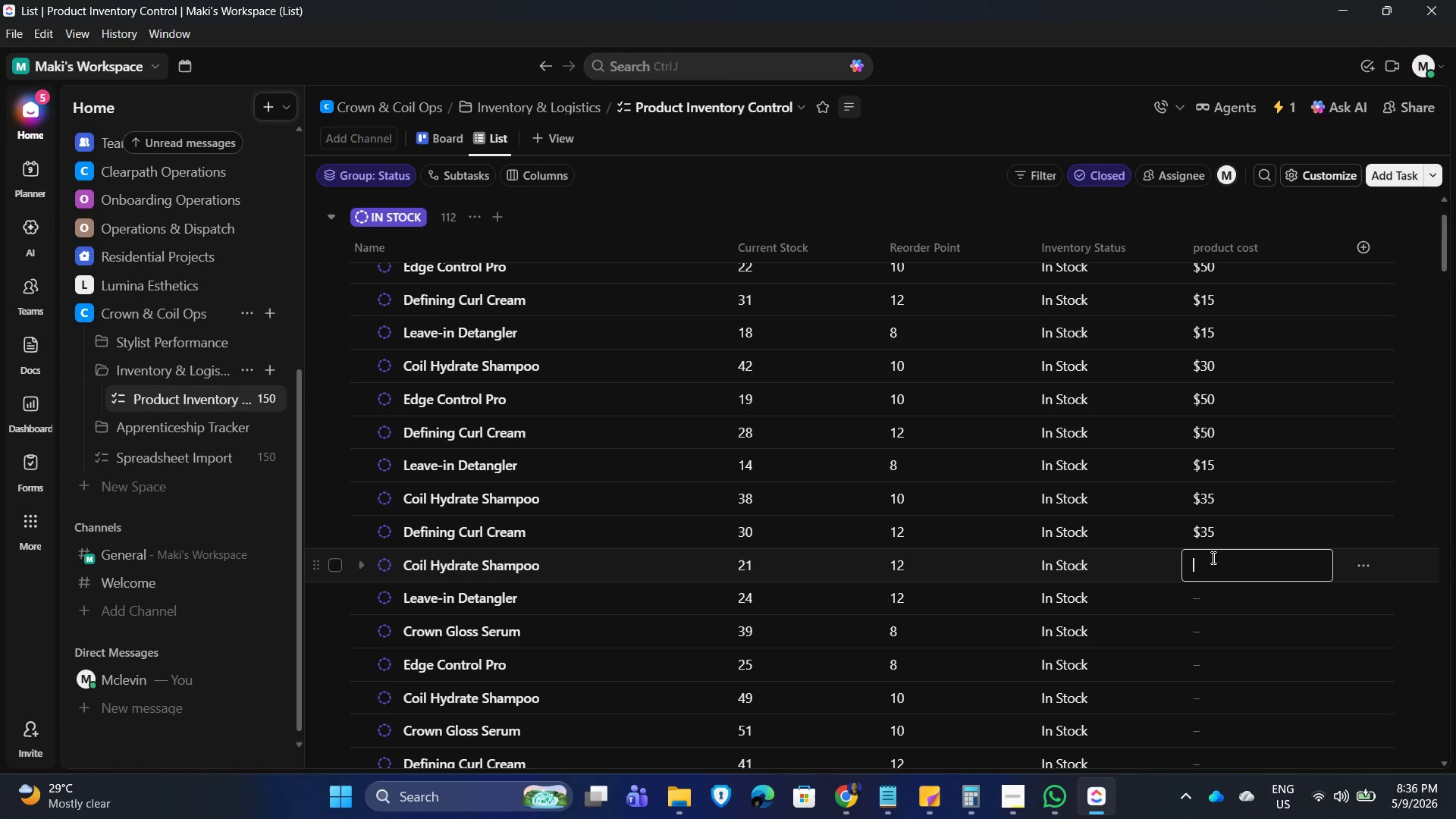 
key(Numpad4)
 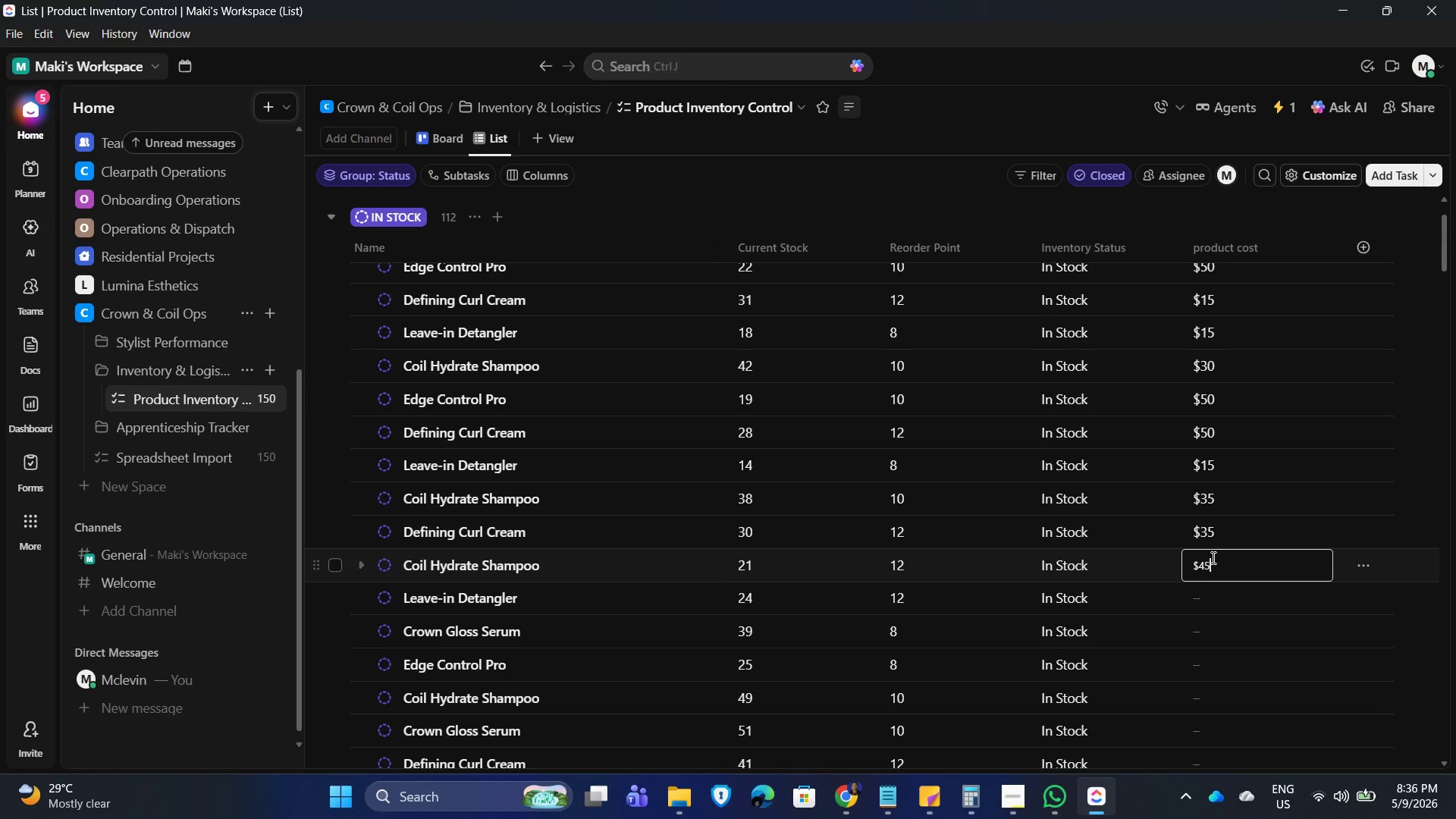 
key(Numpad5)
 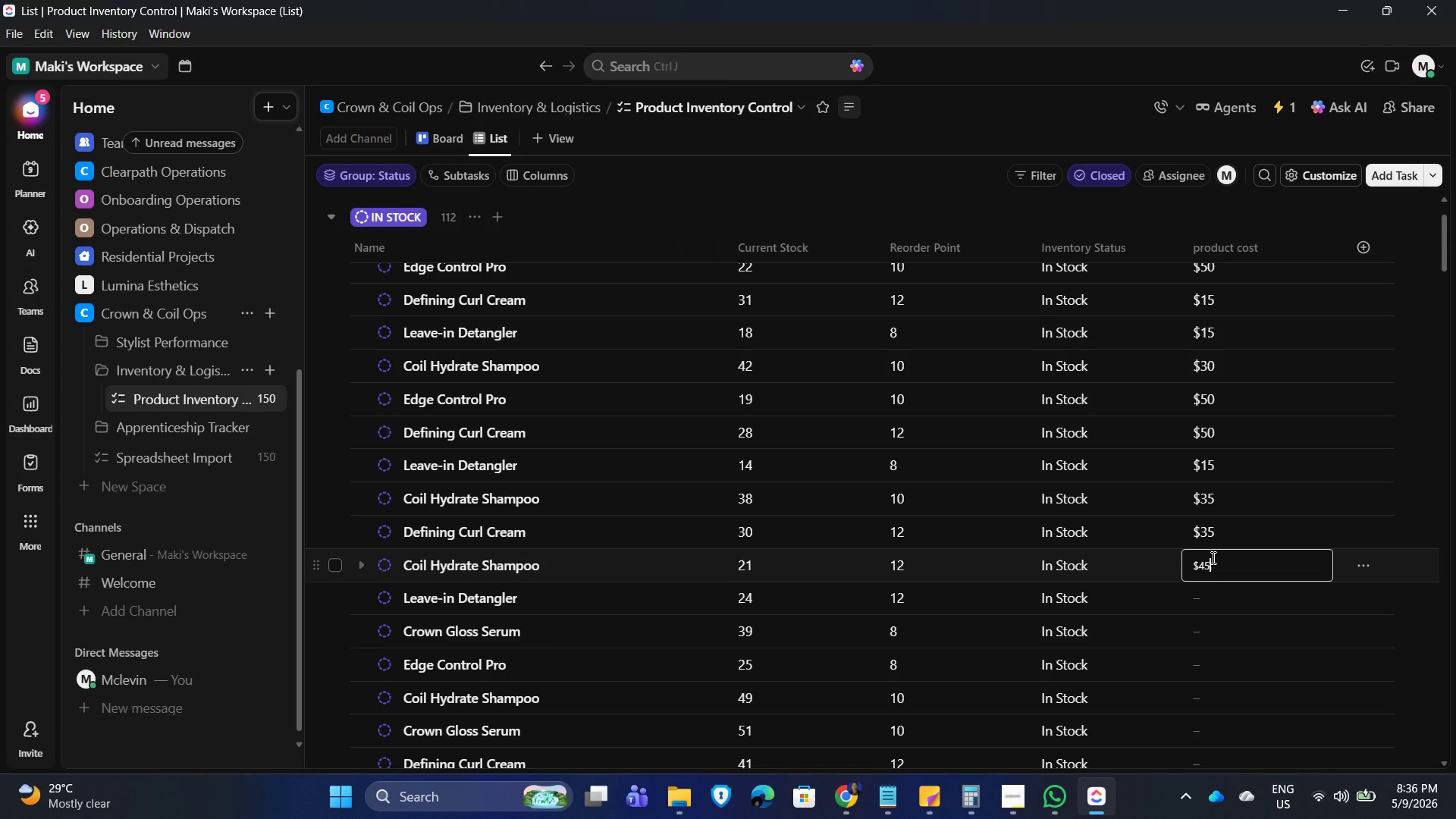 
key(NumpadEnter)
 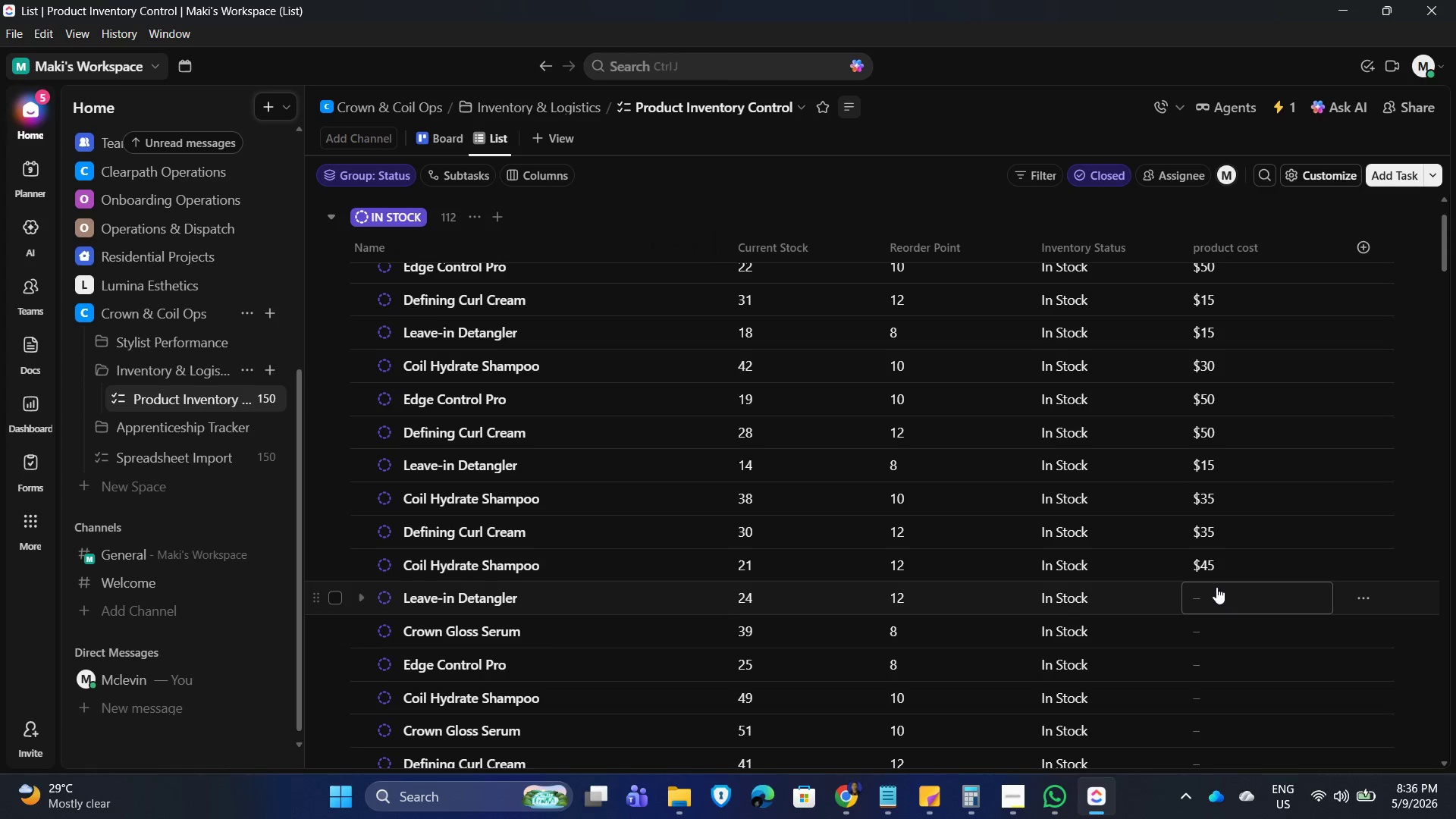 
key(Numpad1)
 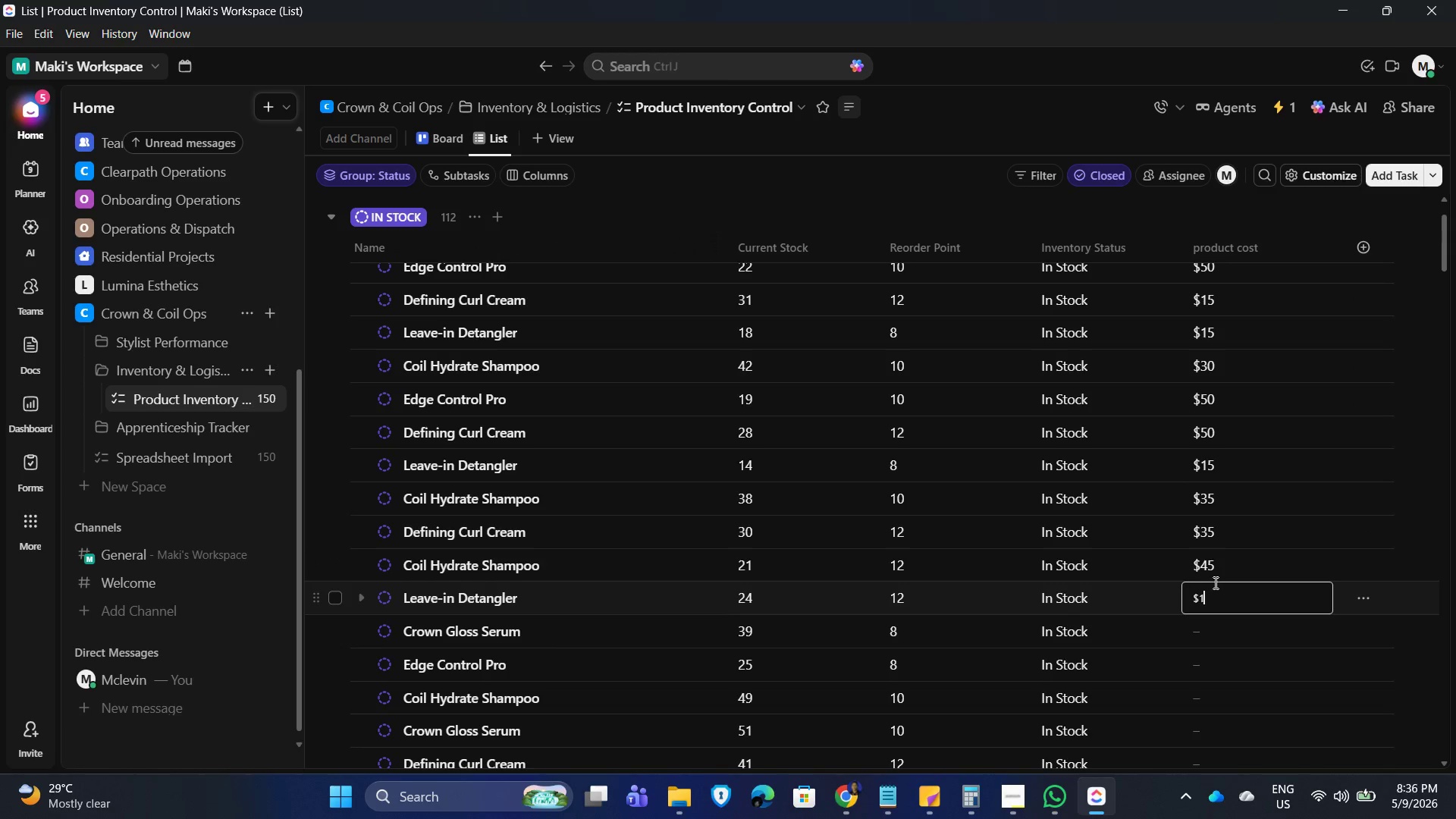 
key(Numpad5)
 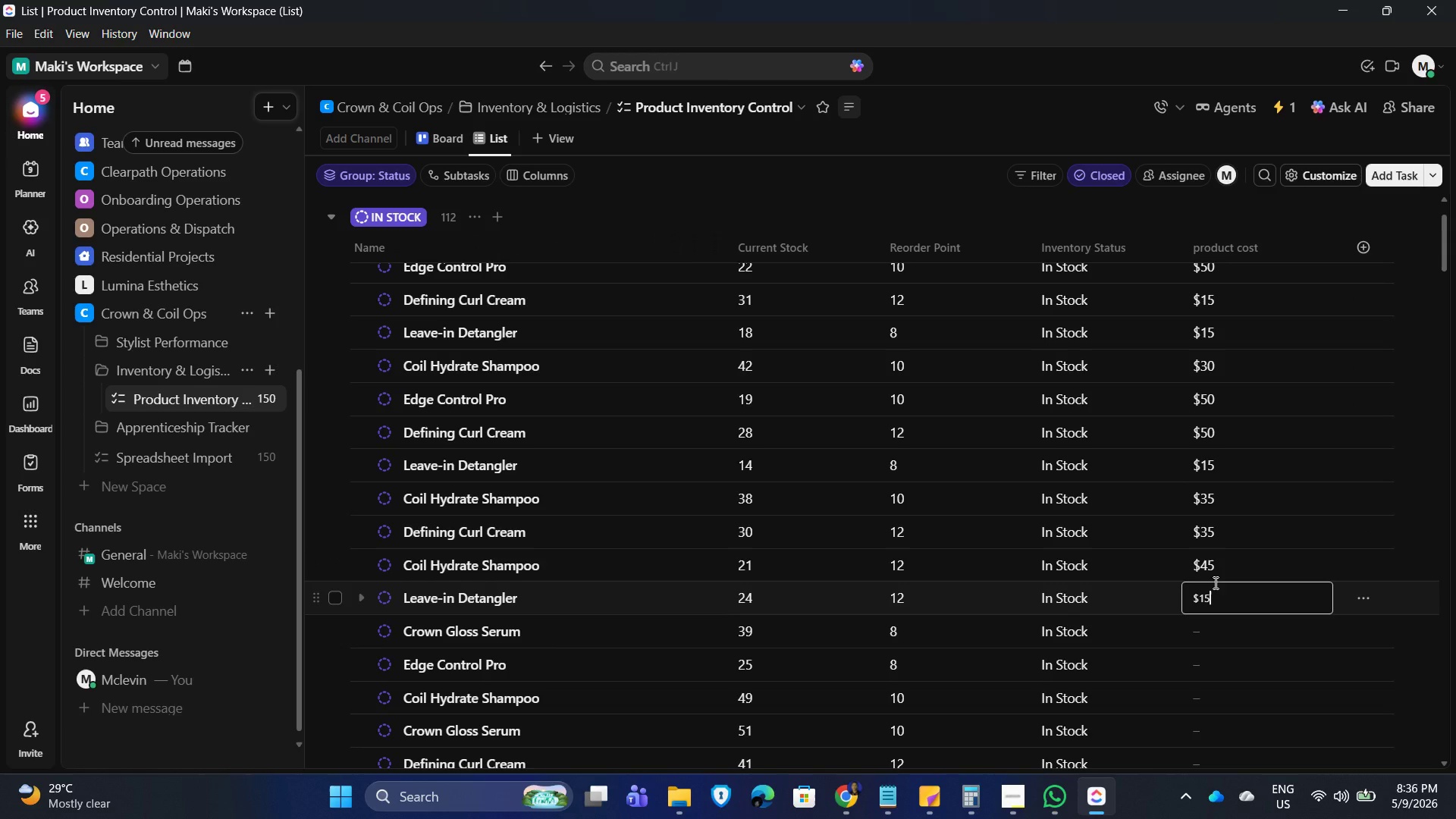 
key(NumpadEnter)
 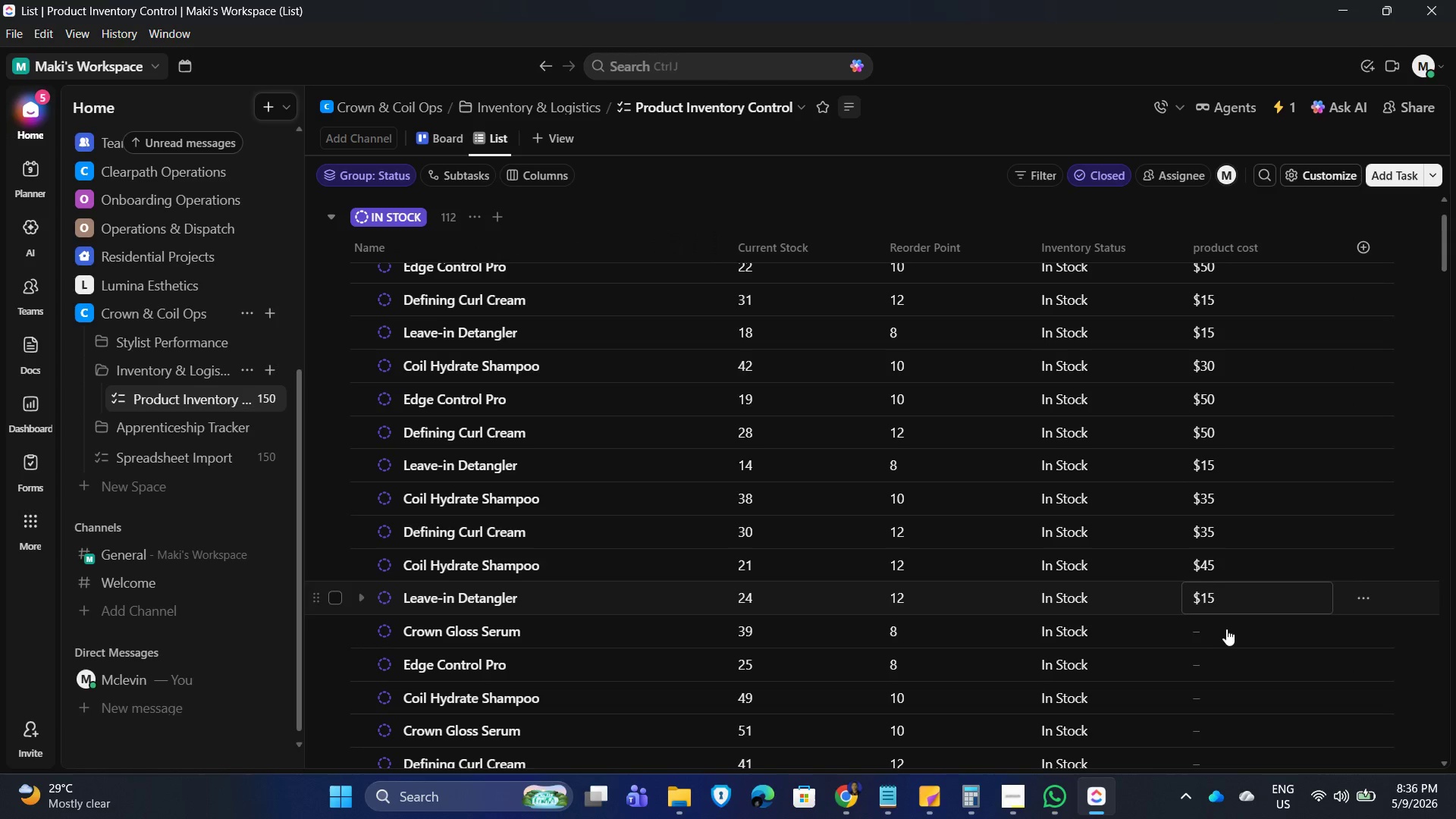 
left_click([1226, 630])
 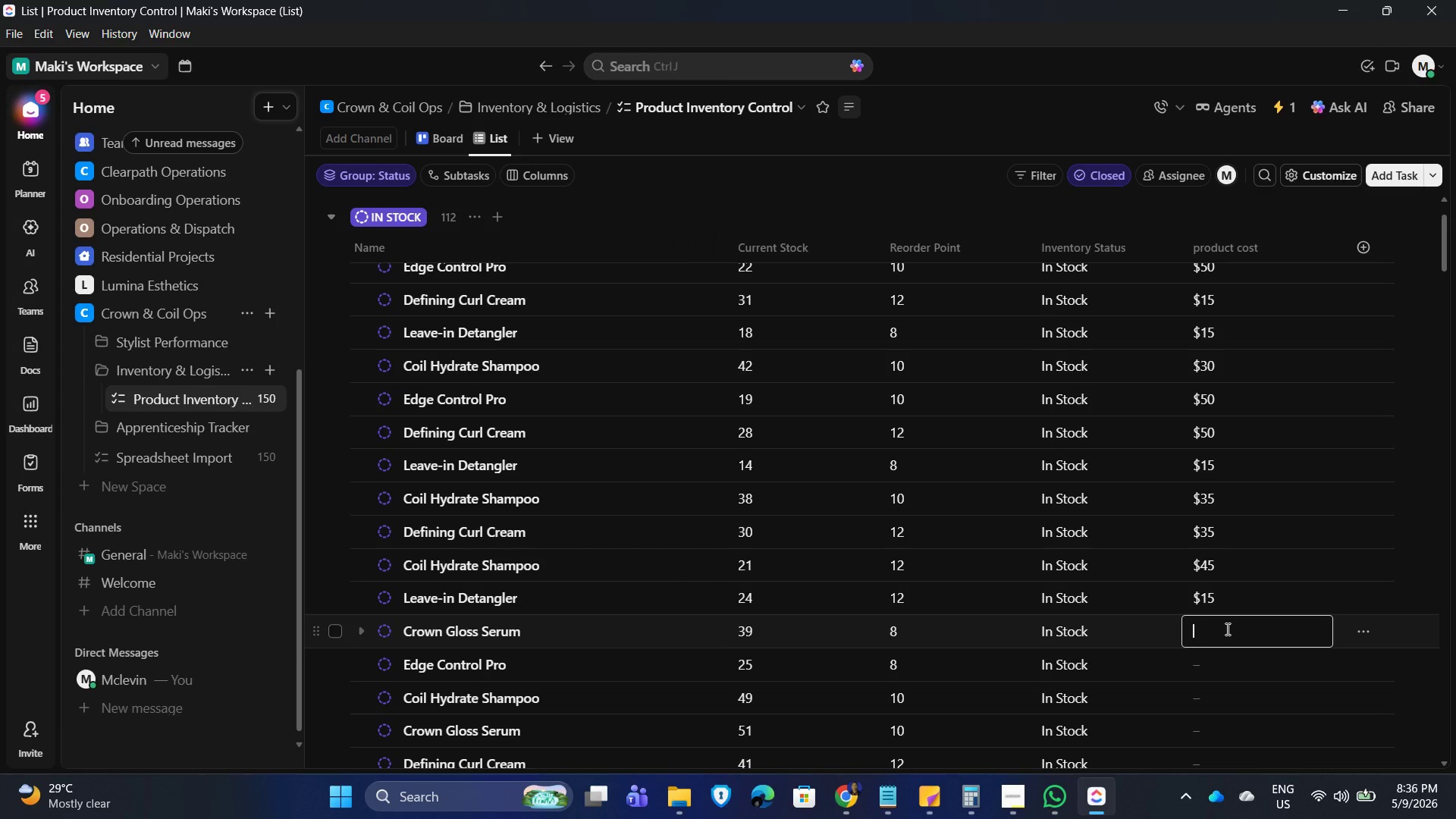 
wait(6.11)
 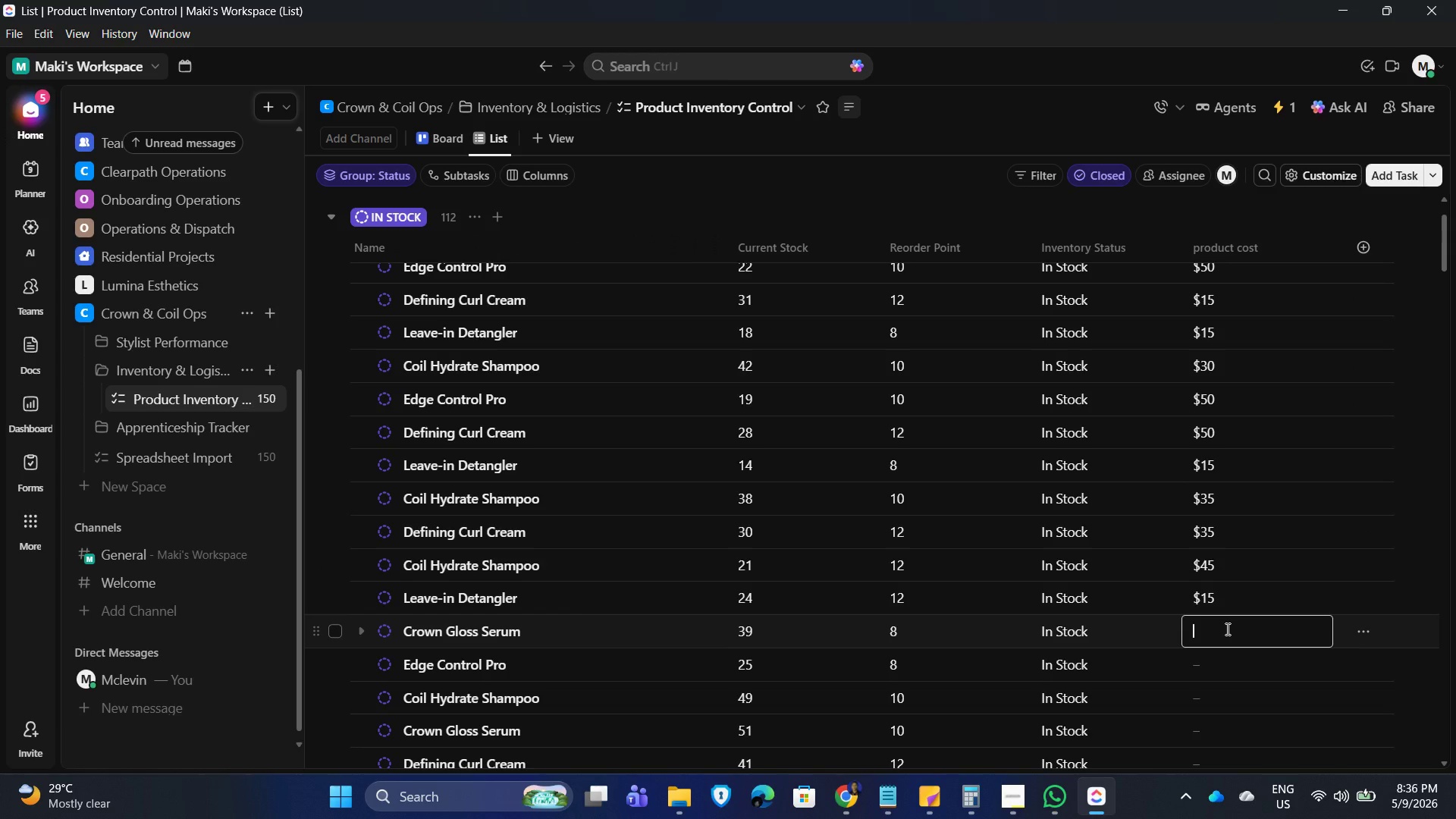 
key(Numpad3)
 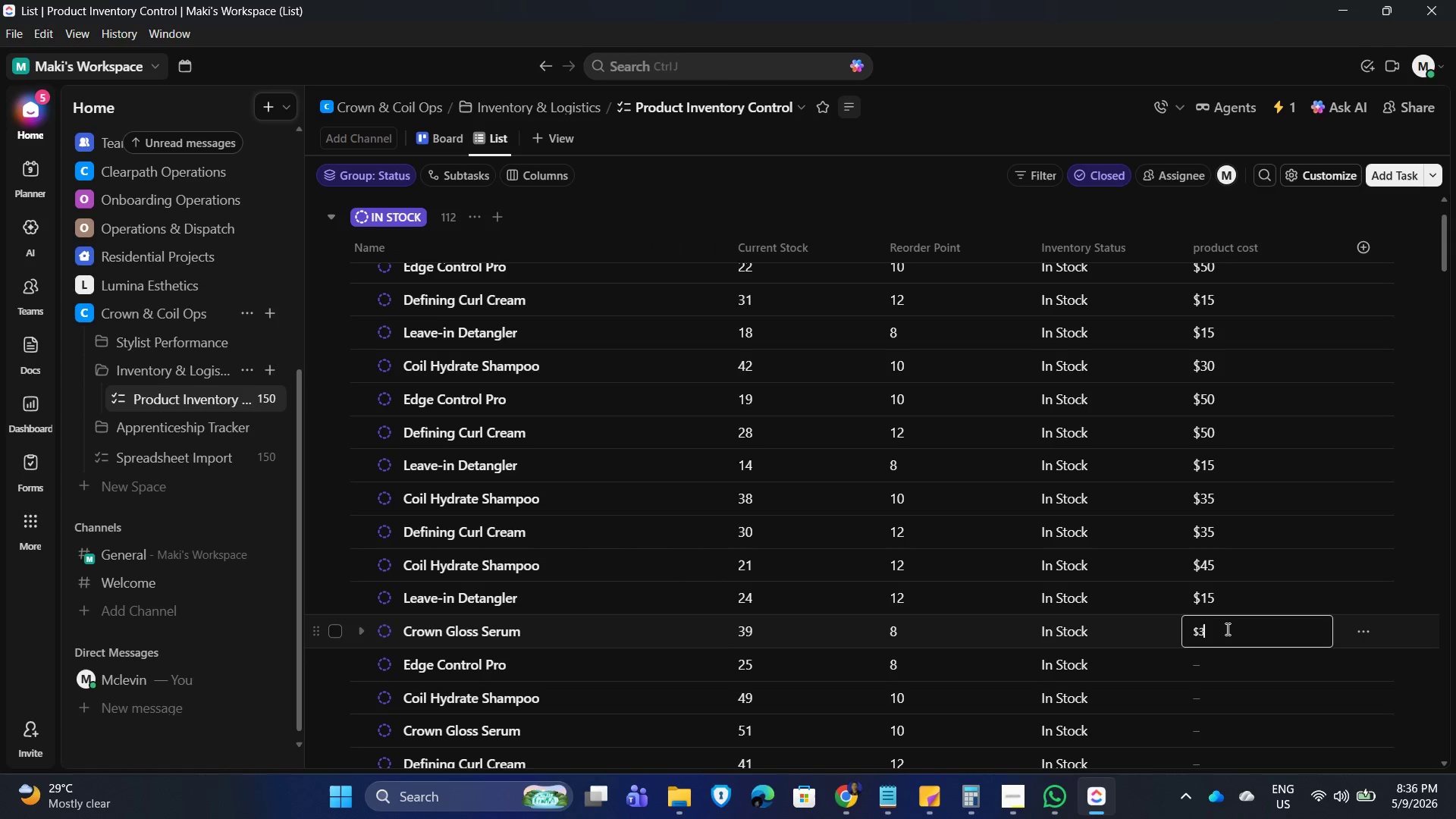 
key(Numpad5)
 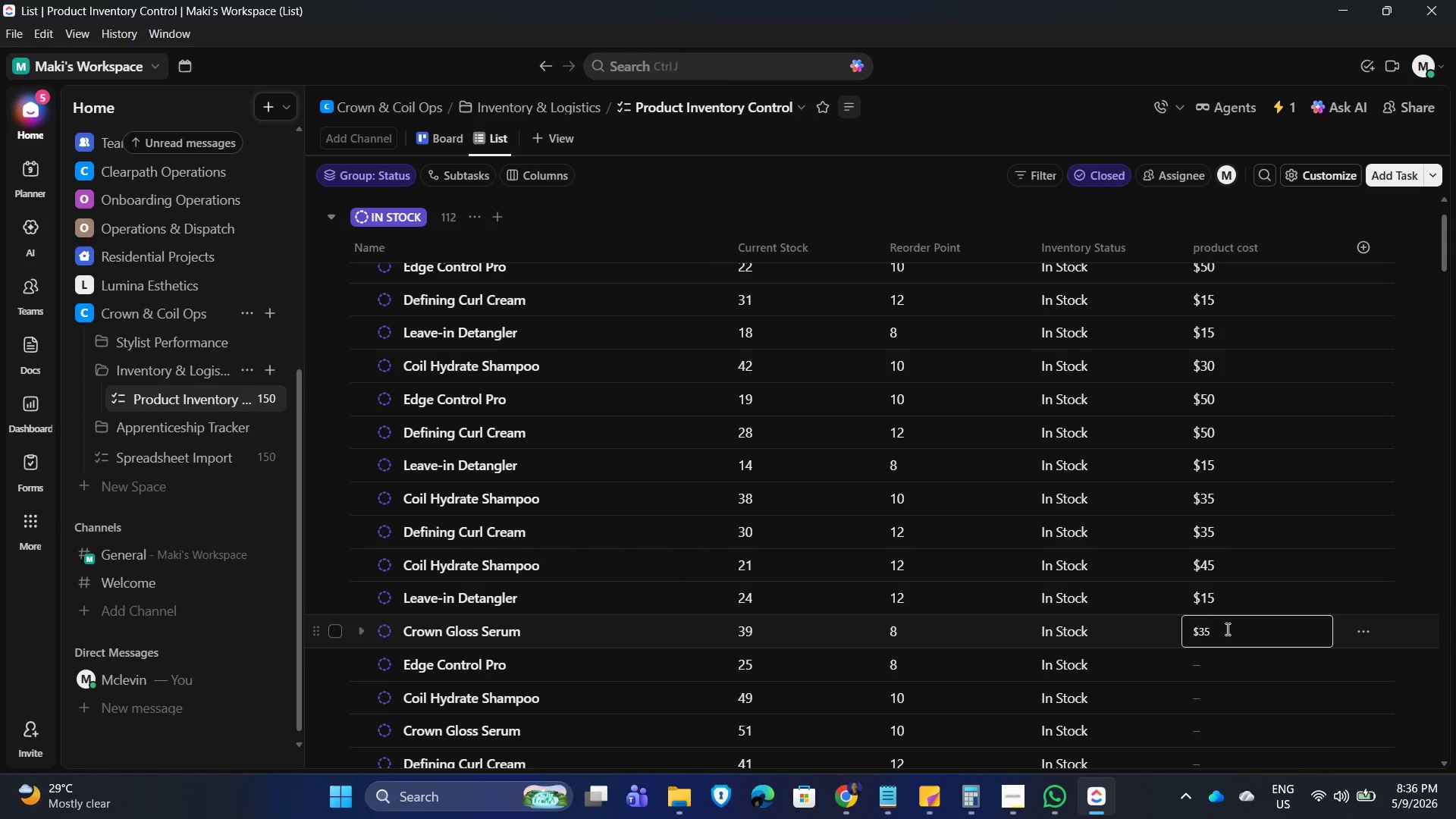 
key(NumpadEnter)
 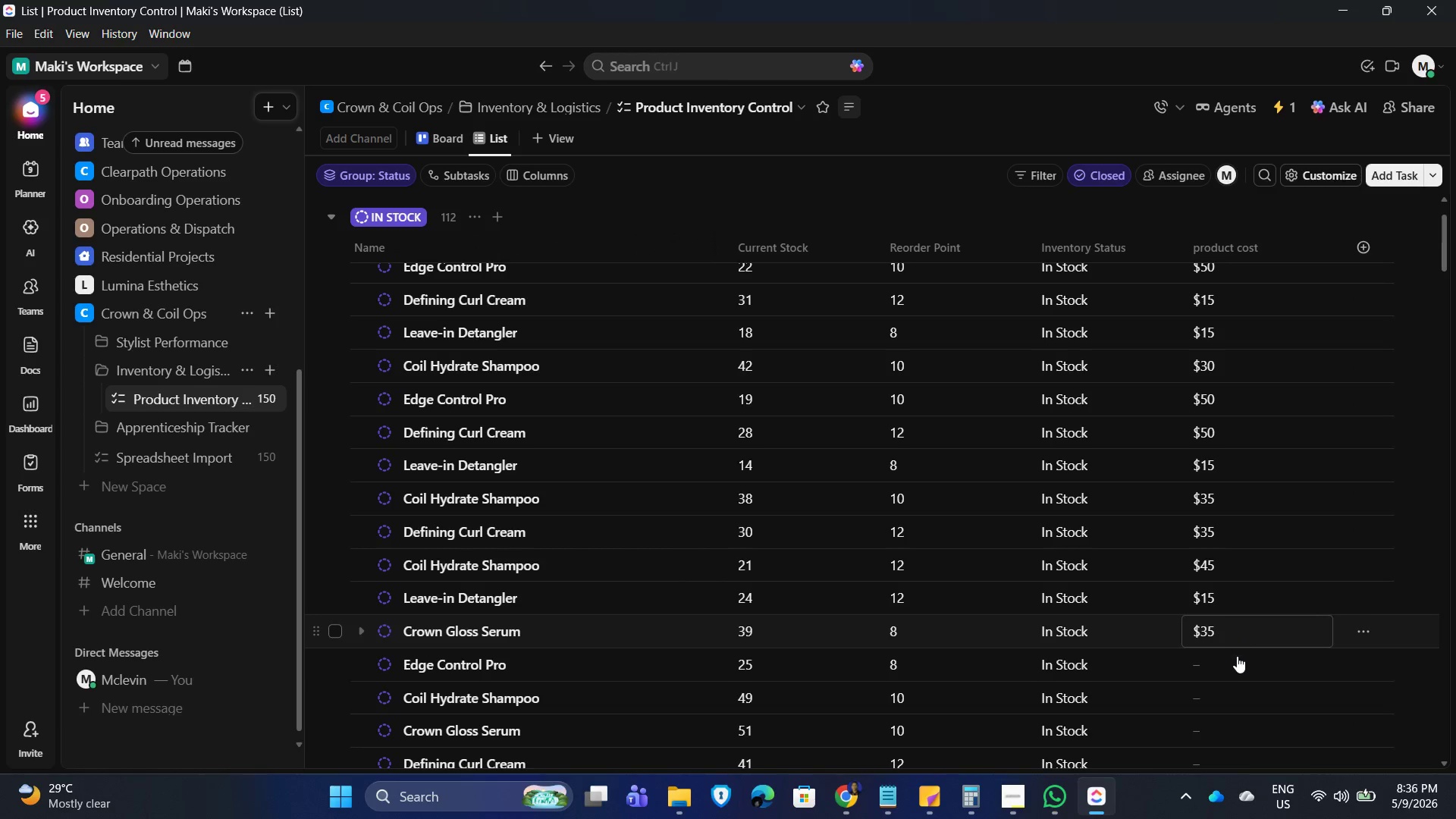 
left_click([1234, 659])
 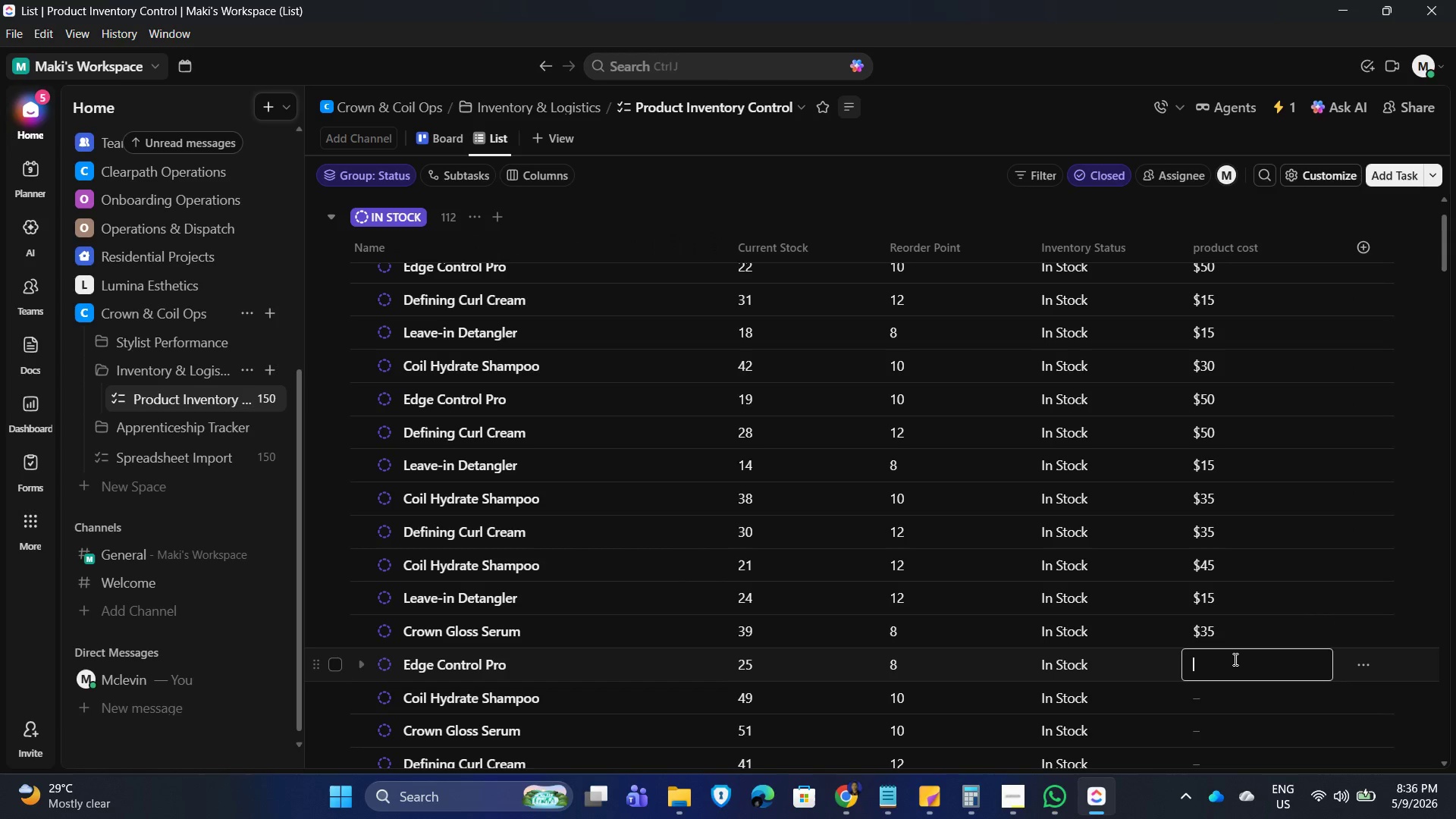 
key(Numpad2)
 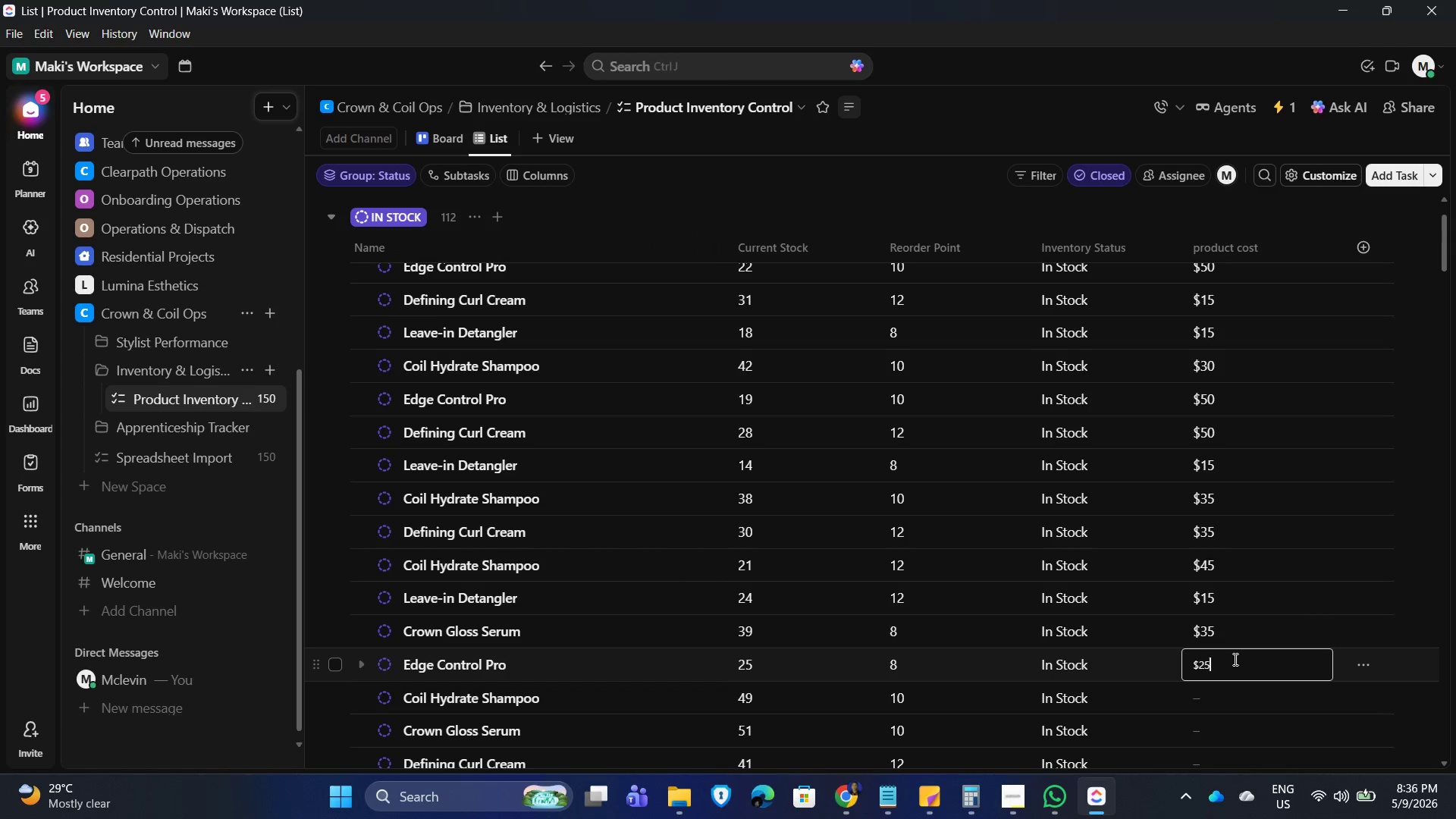 
key(Numpad5)
 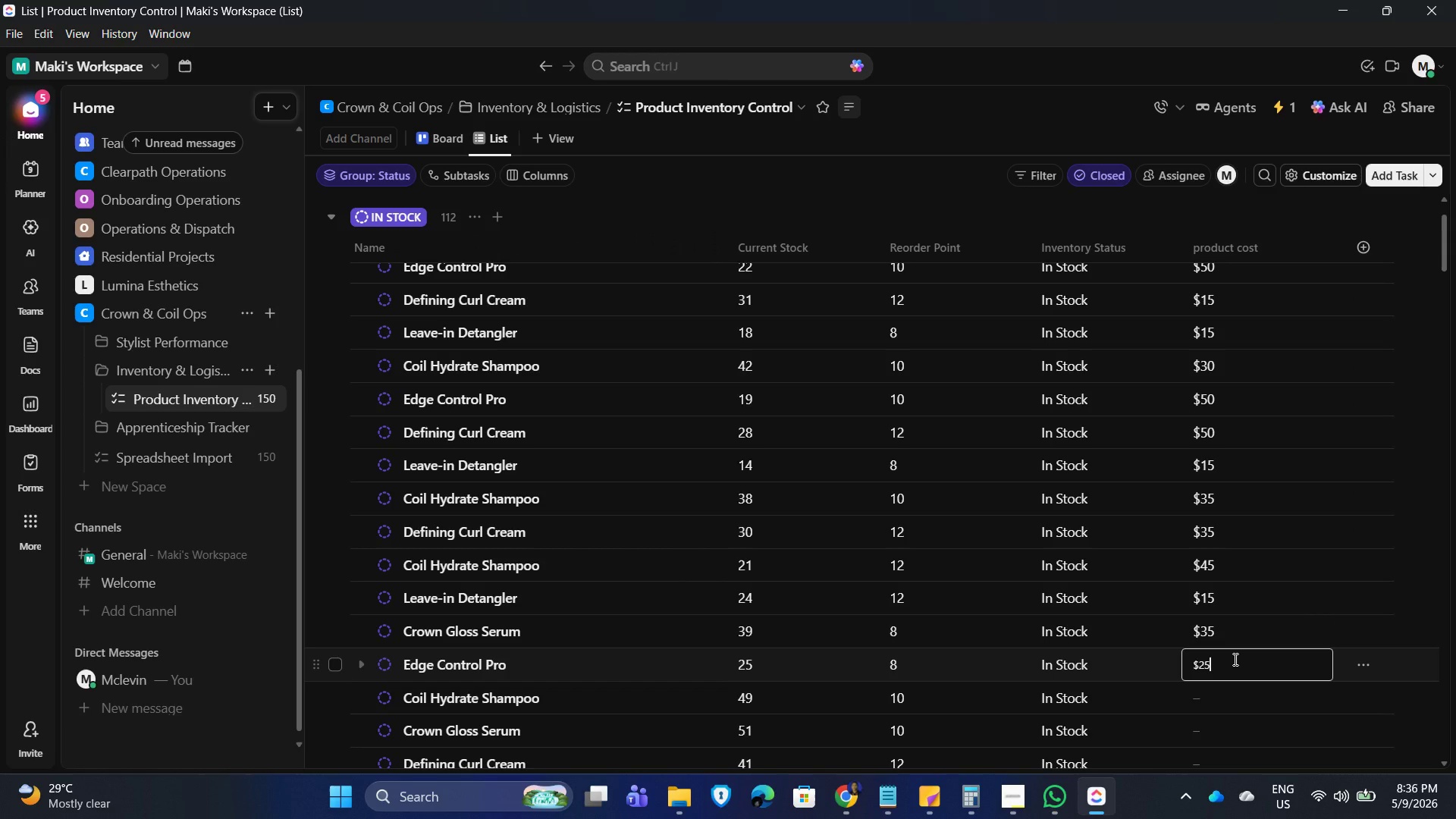 
key(NumpadEnter)
 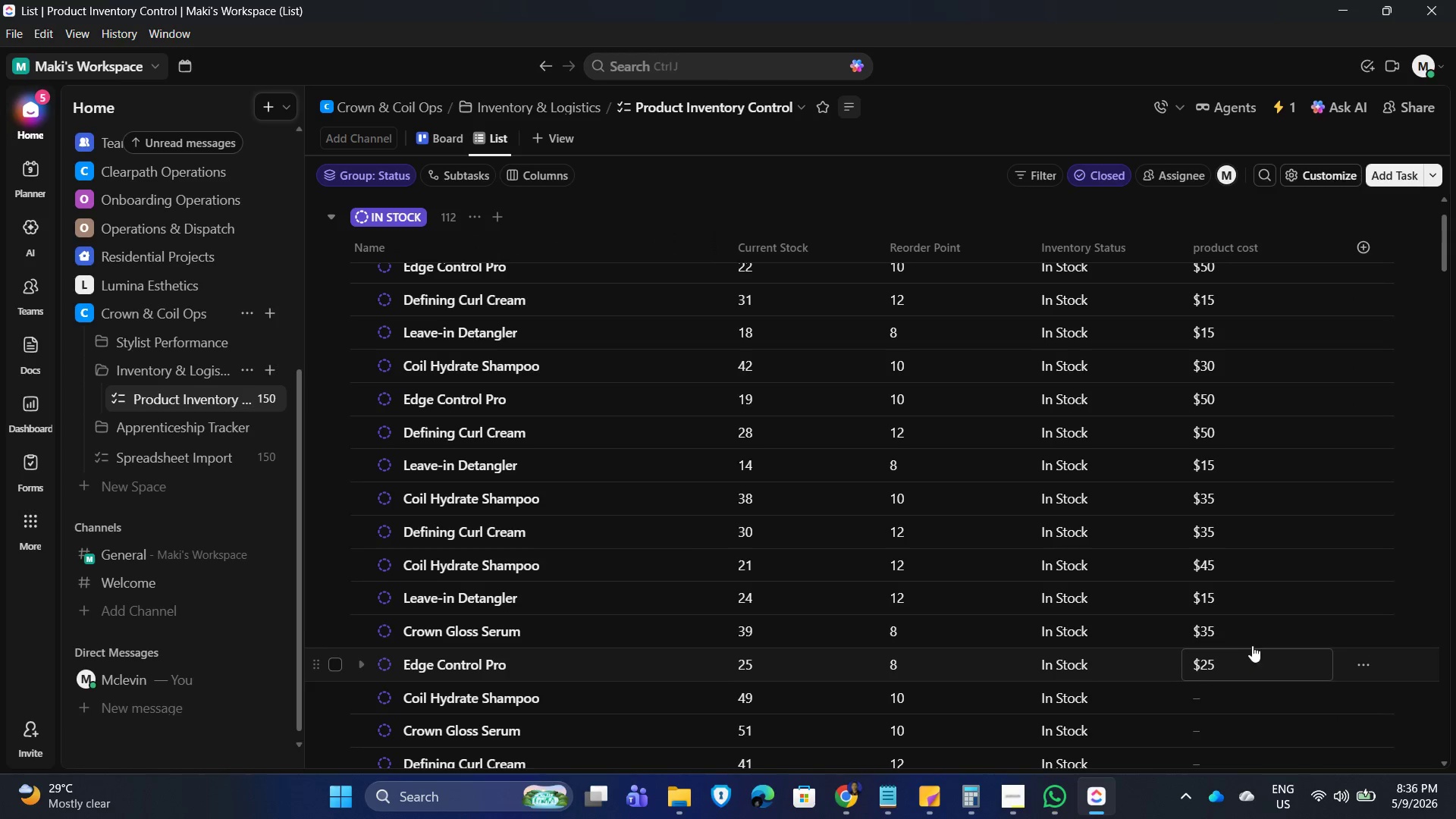 
scroll: coordinate [1258, 642], scroll_direction: down, amount: 1.0
 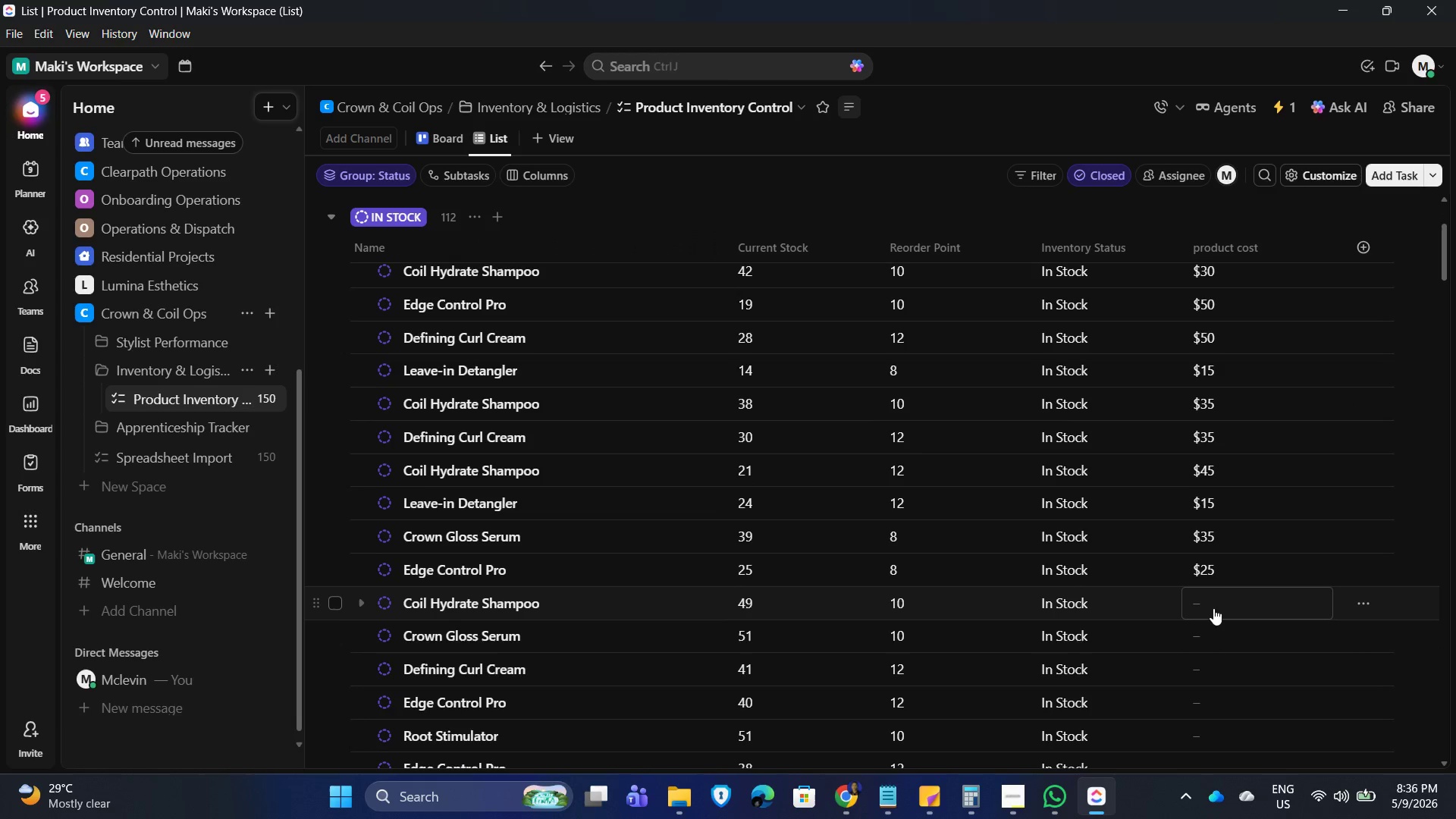 
left_click([1213, 604])
 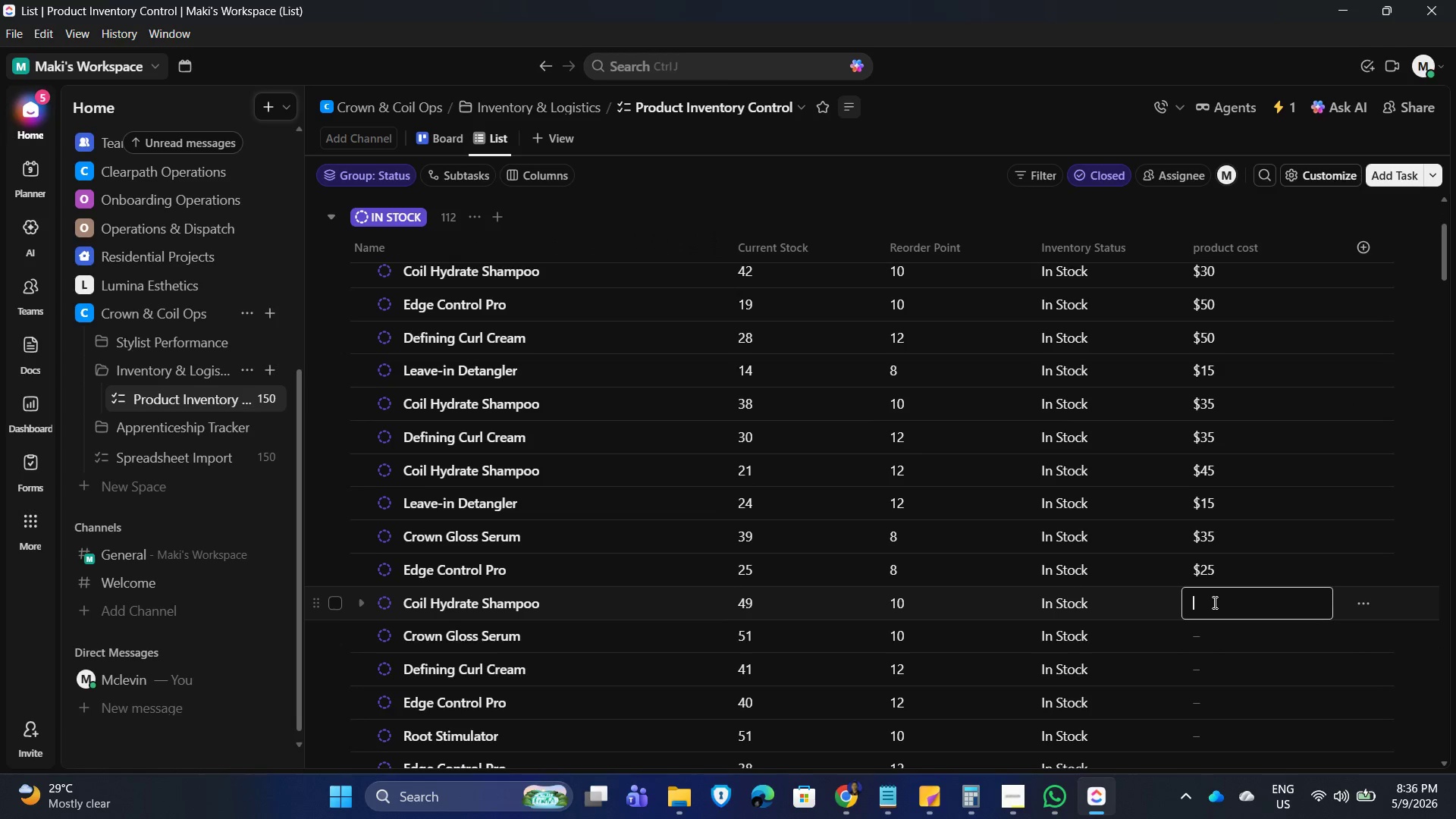 
key(Numpad2)
 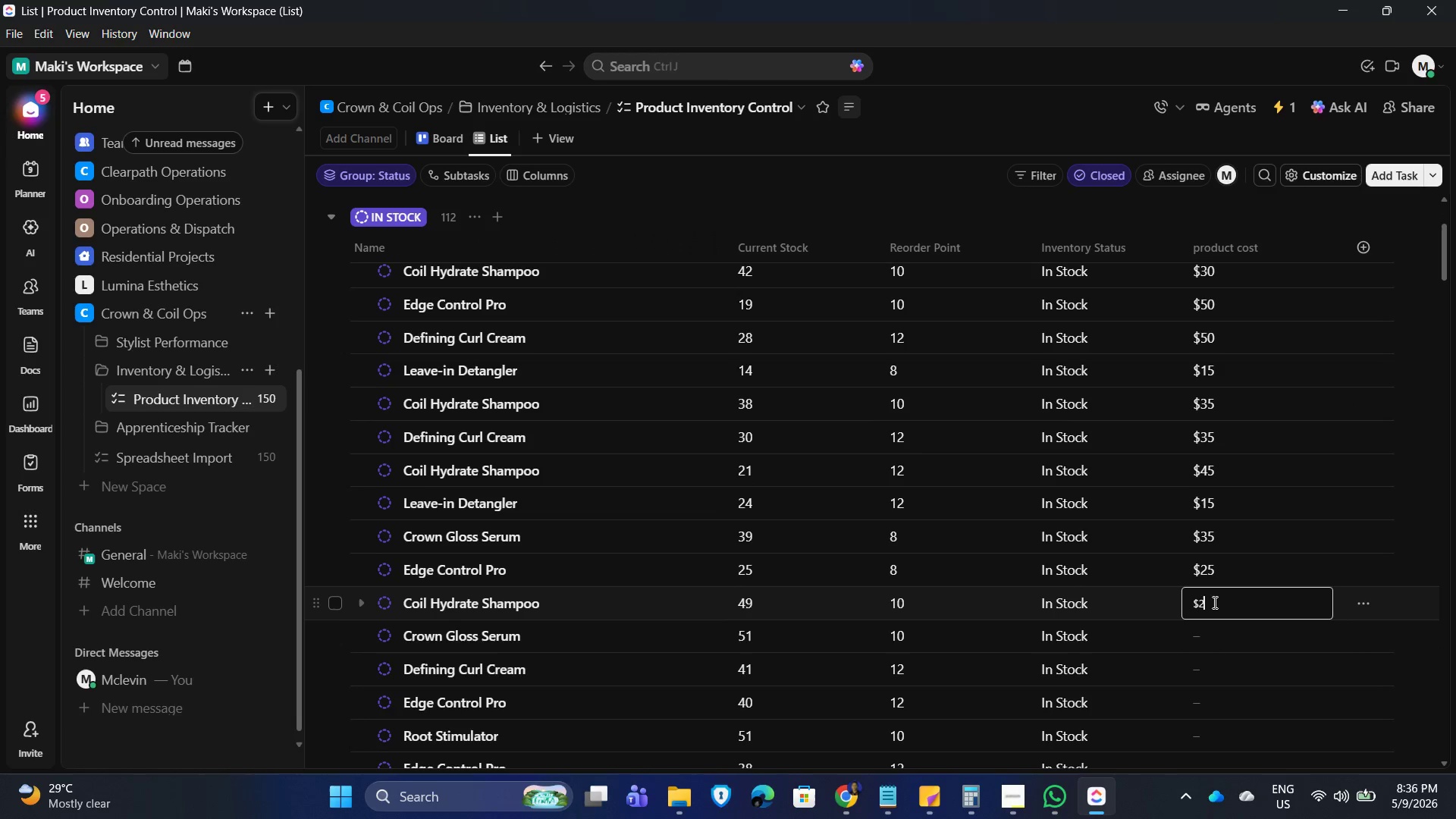 
key(Numpad5)
 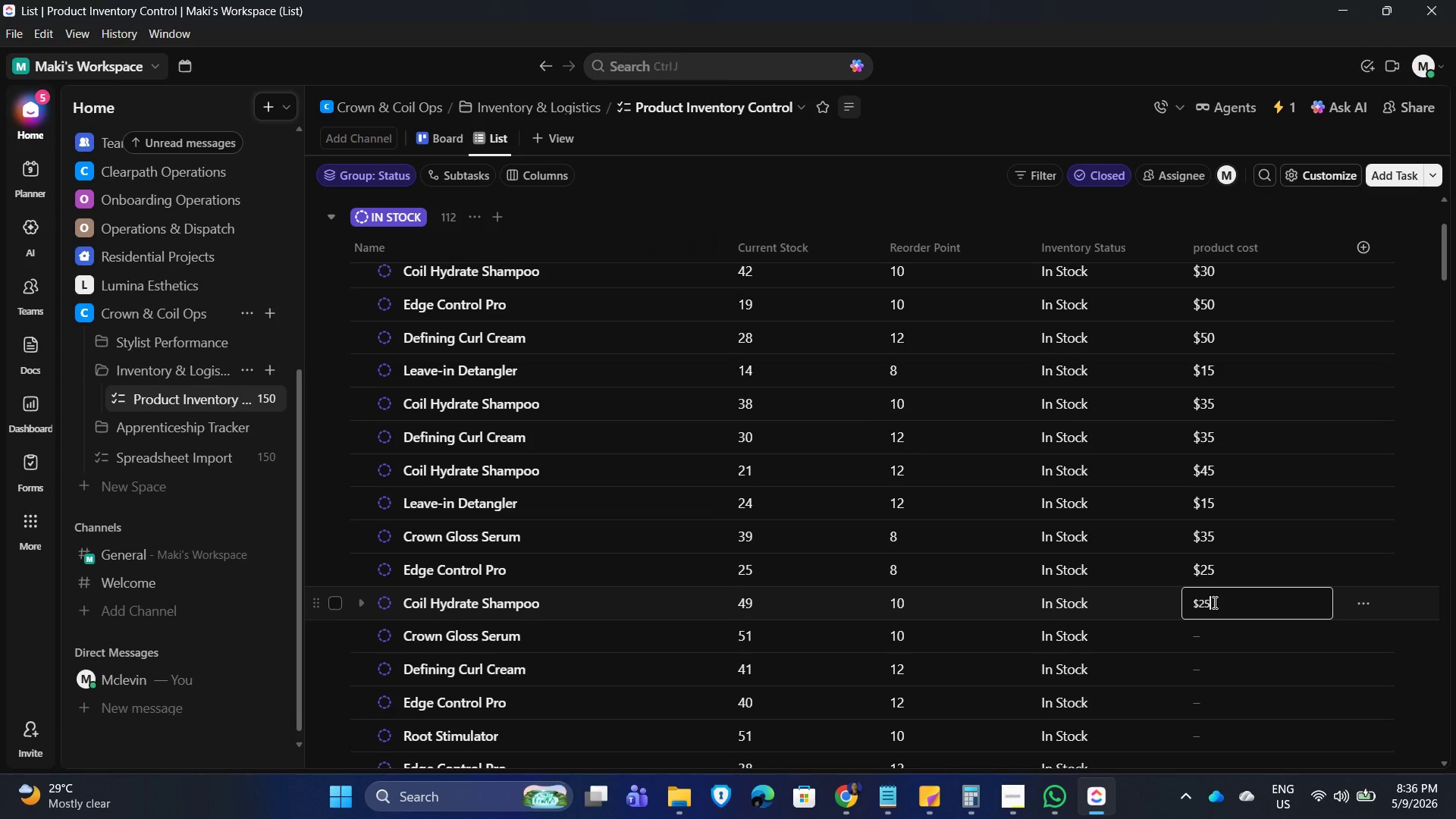 
key(NumpadEnter)
 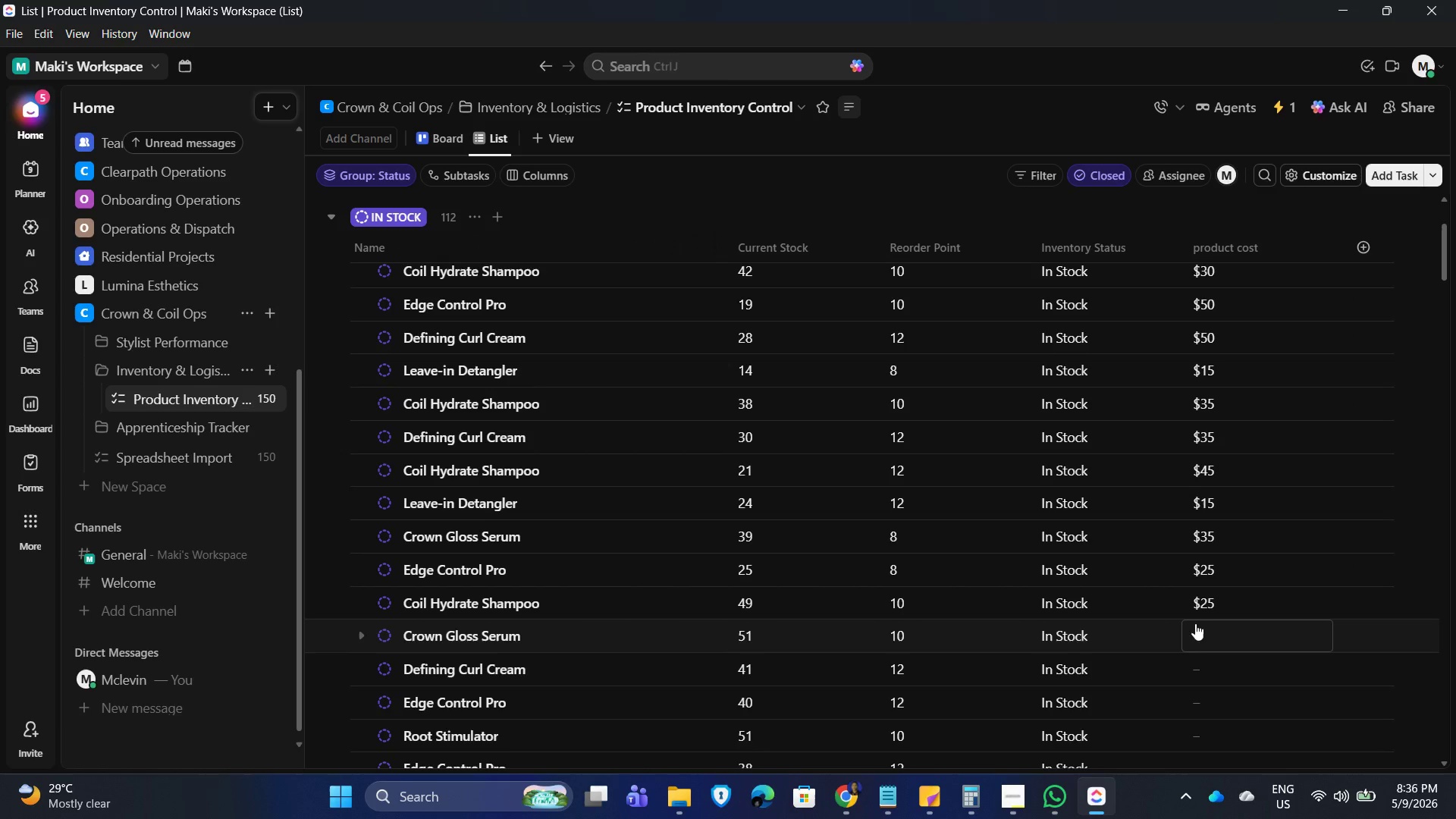 
left_click([1204, 624])
 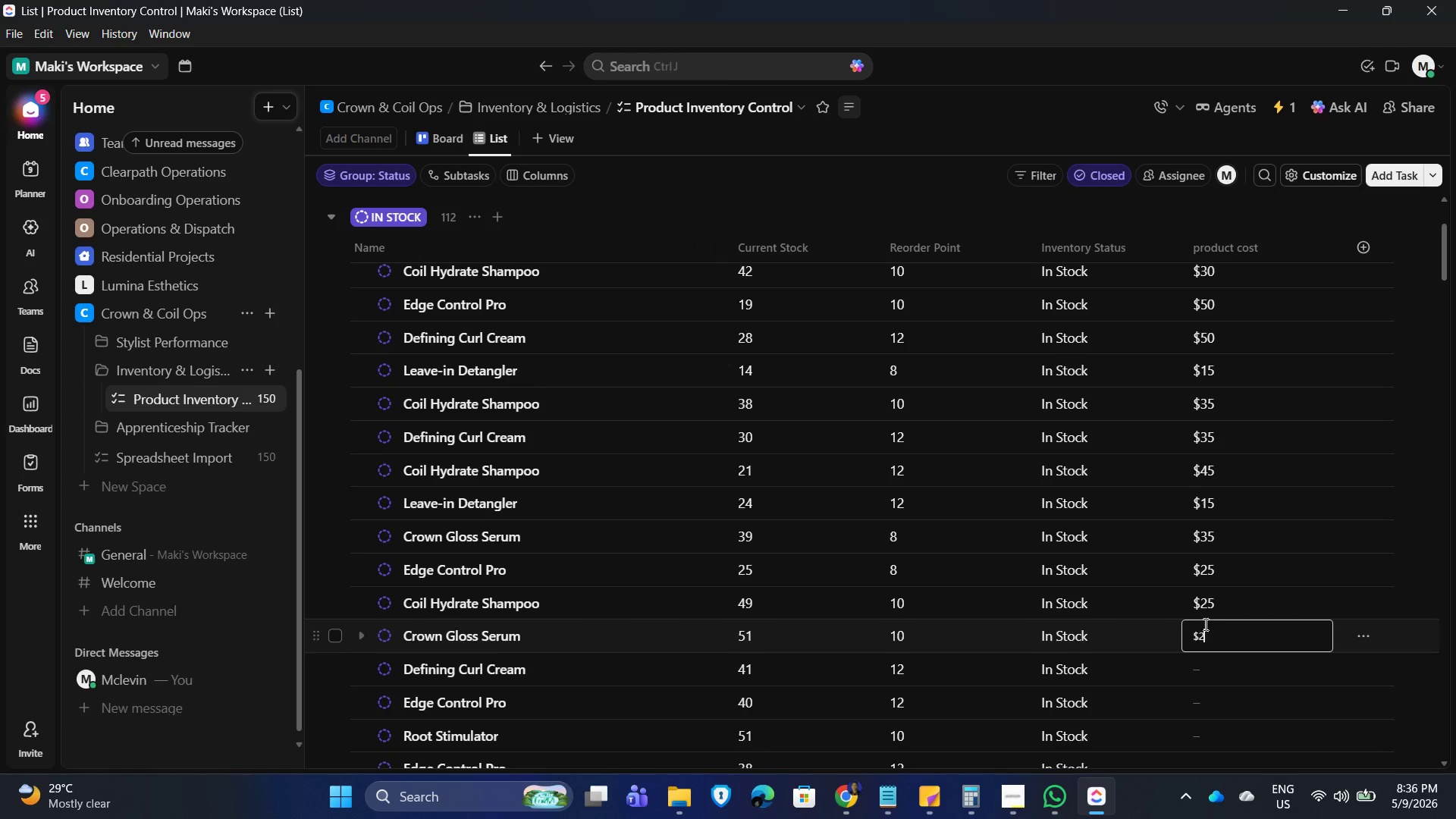 
key(Numpad2)
 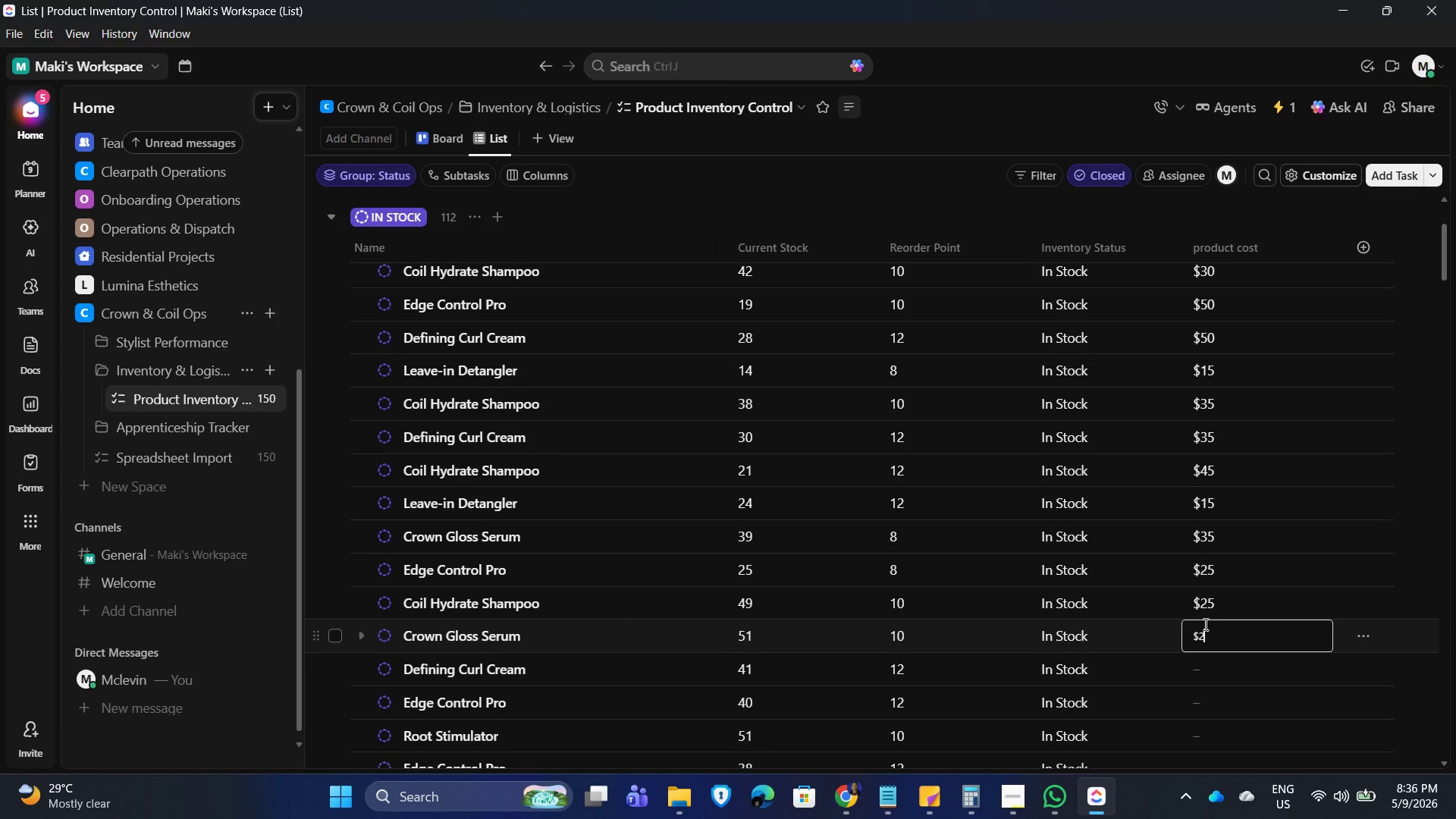 
key(Numpad5)
 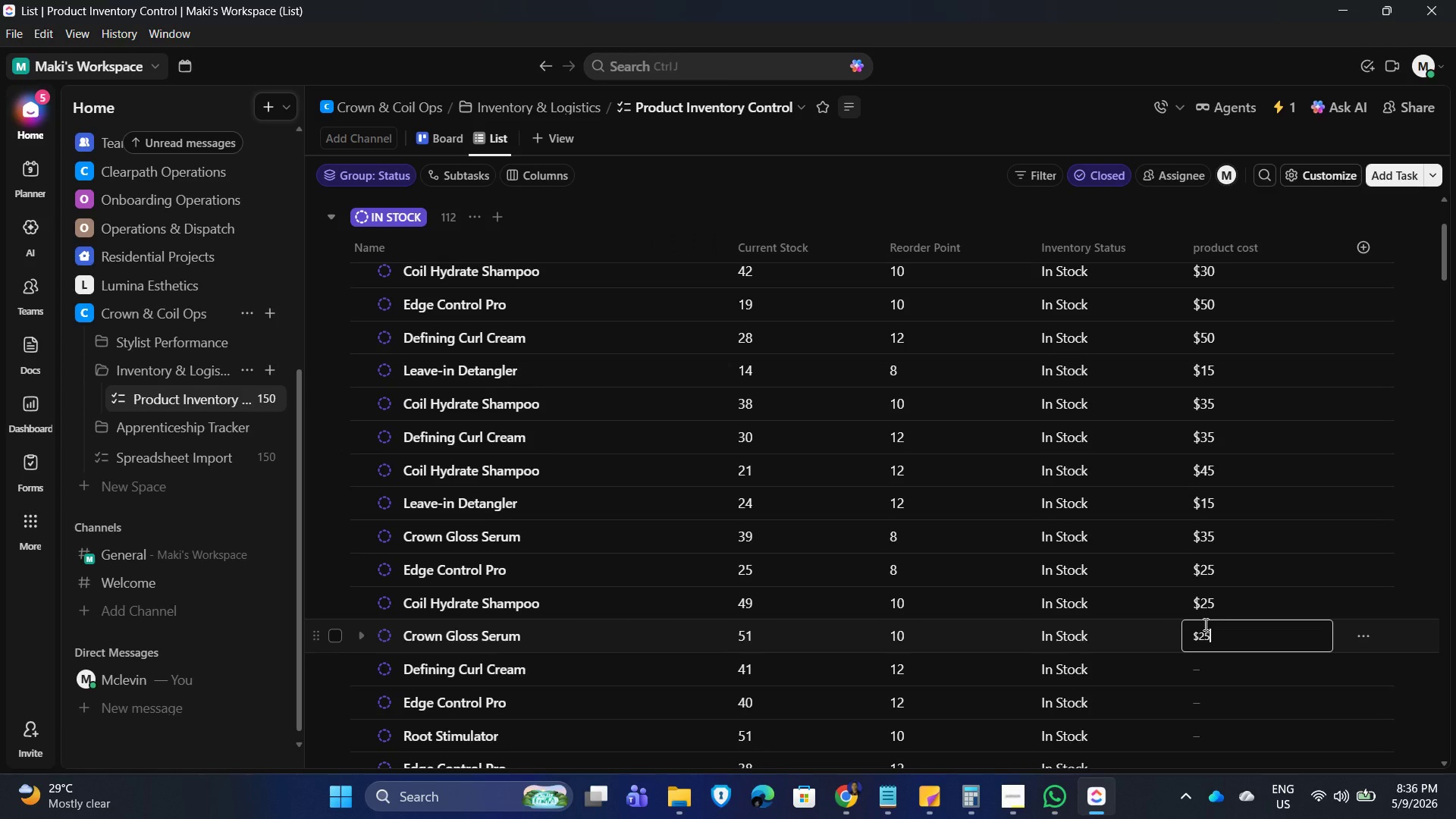 
key(NumpadEnter)
 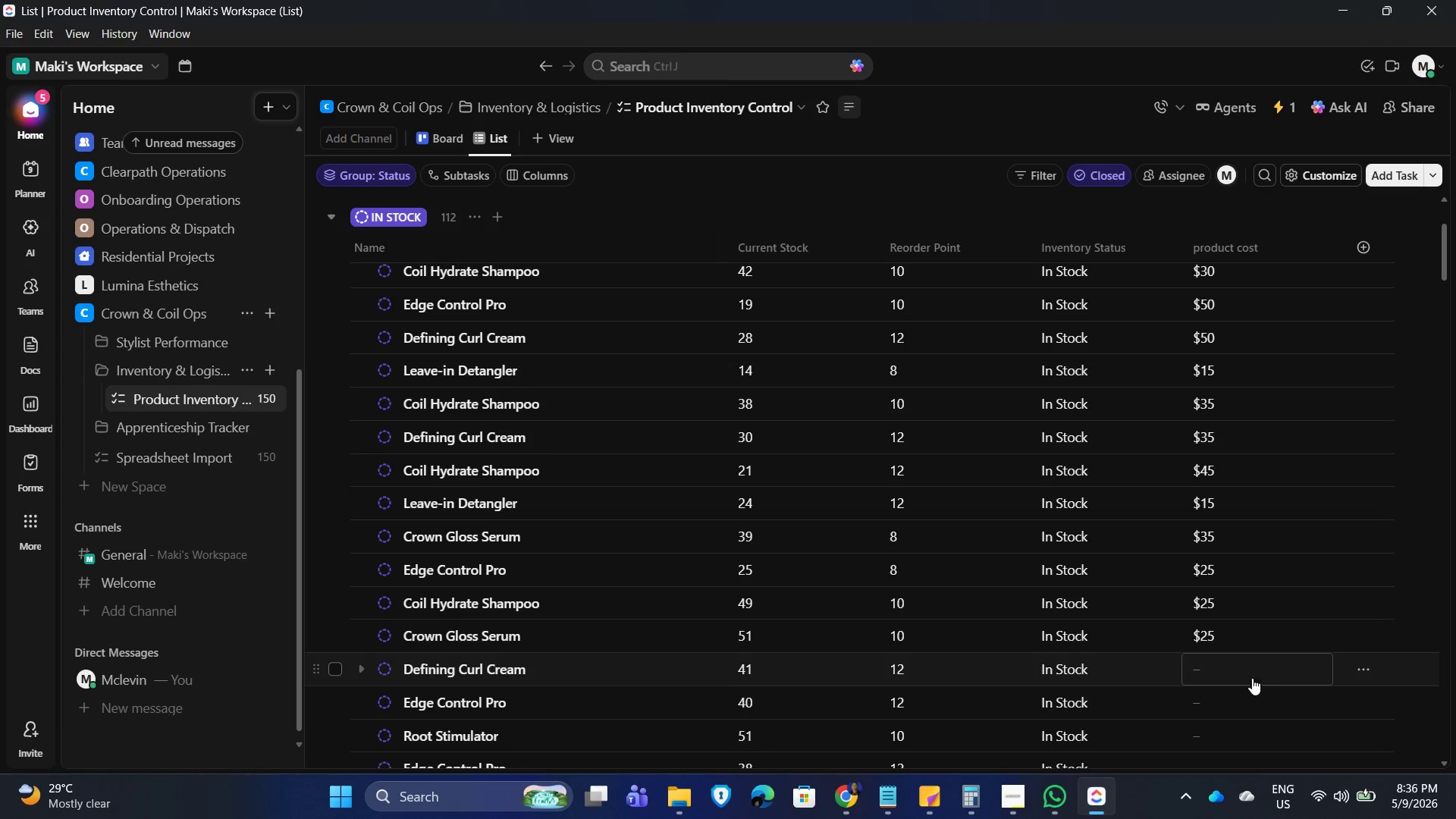 
left_click([1205, 651])
 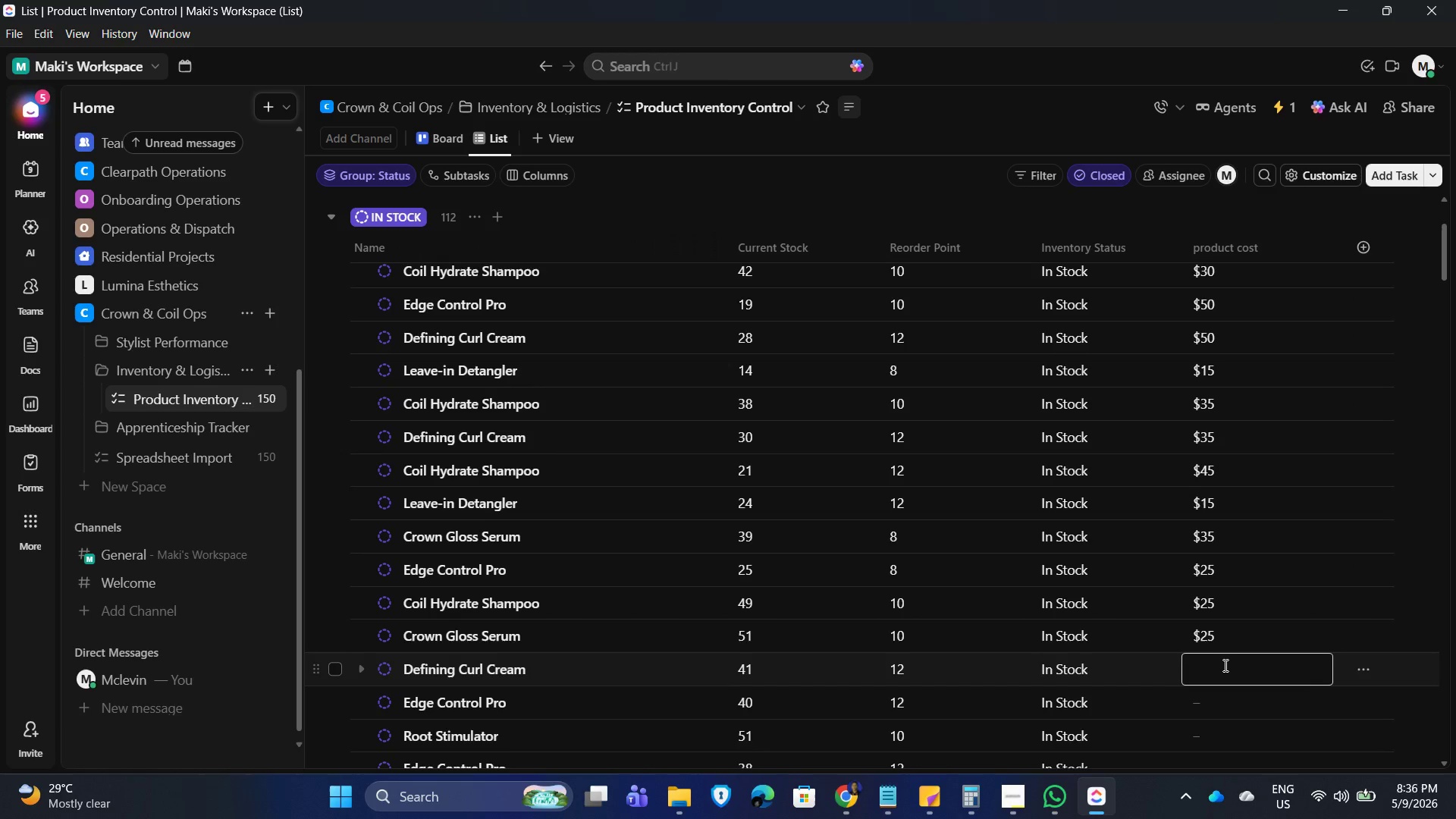 
key(Numpad2)
 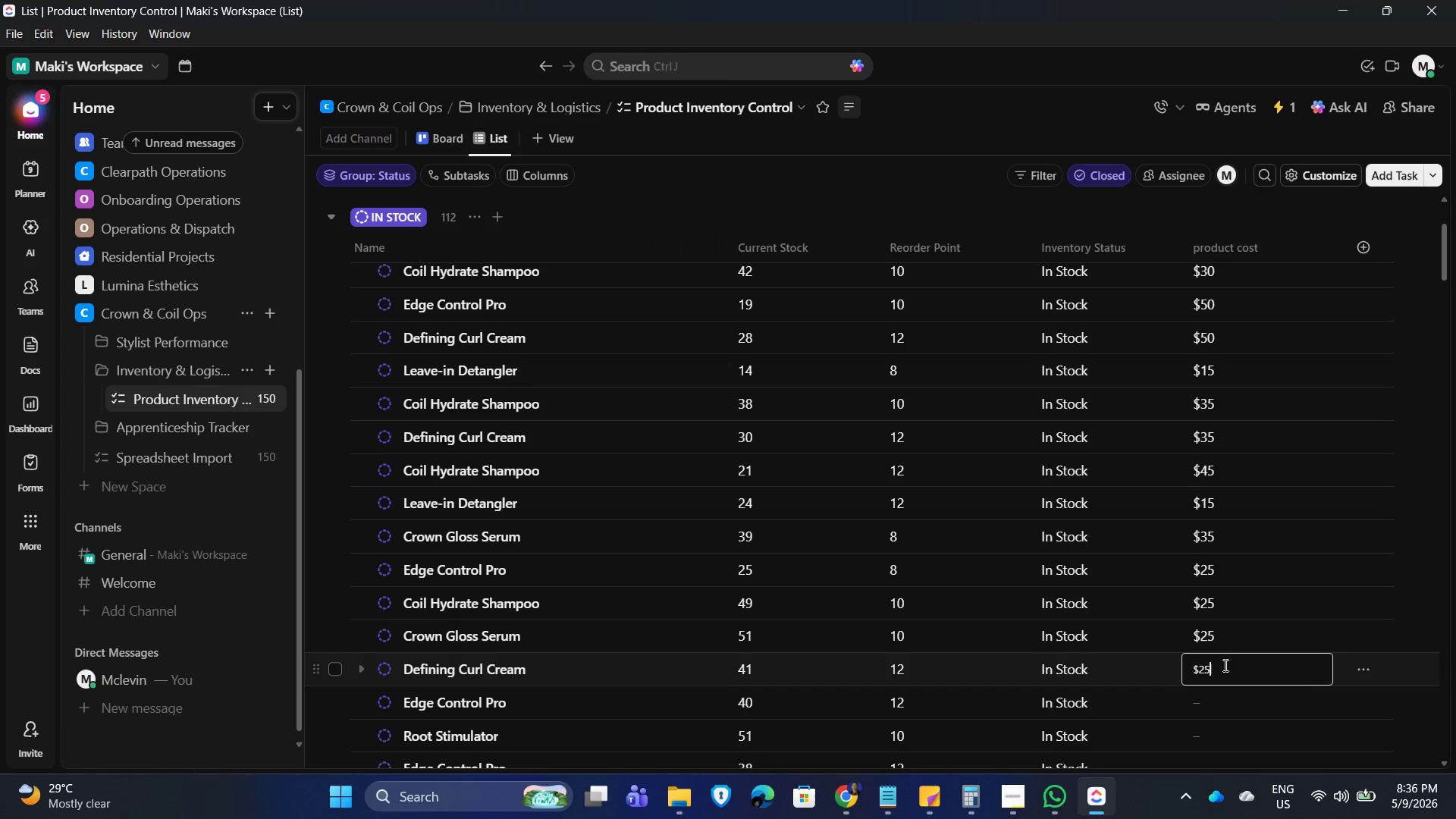 
key(Numpad5)
 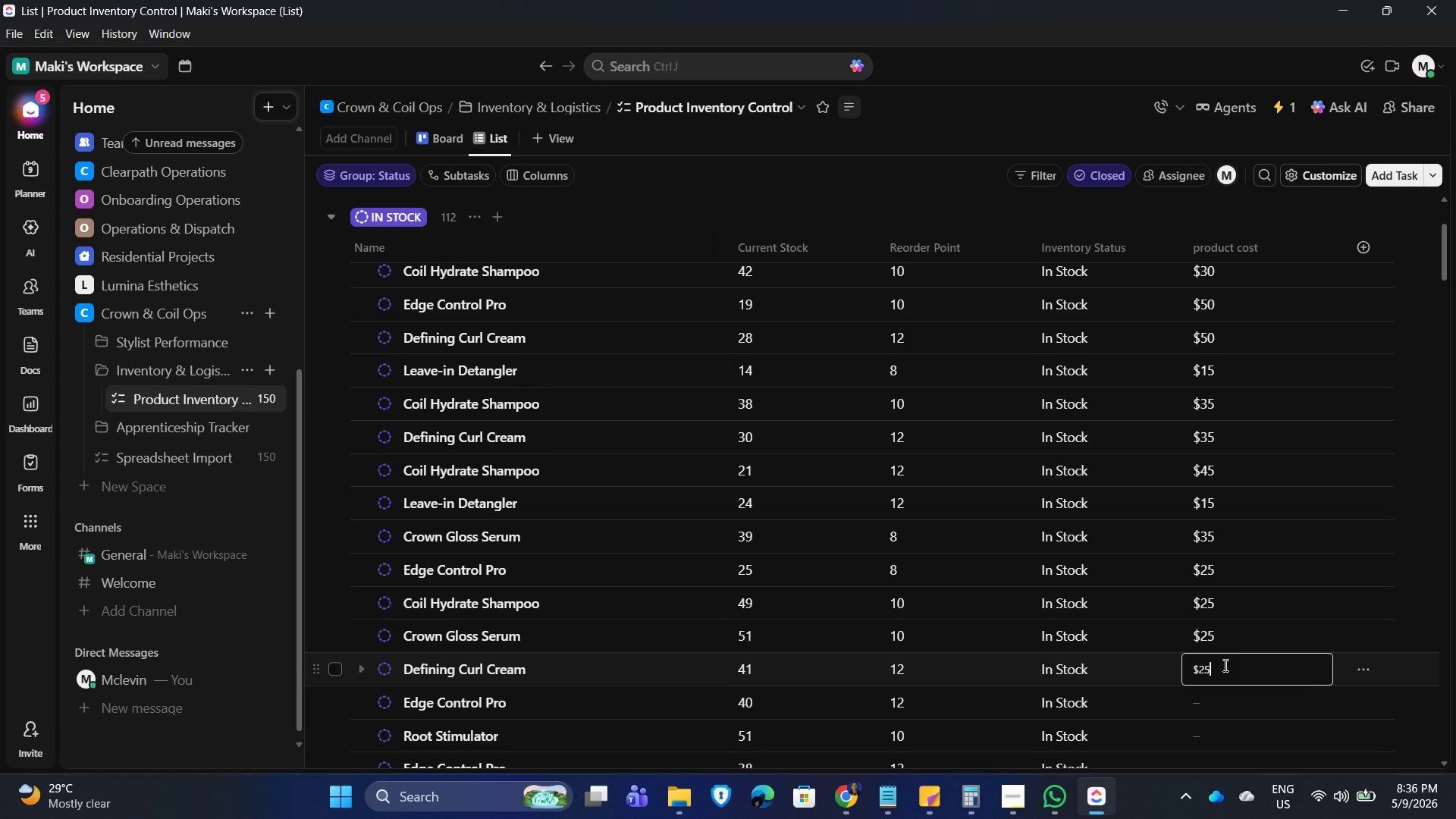 
key(NumpadEnter)
 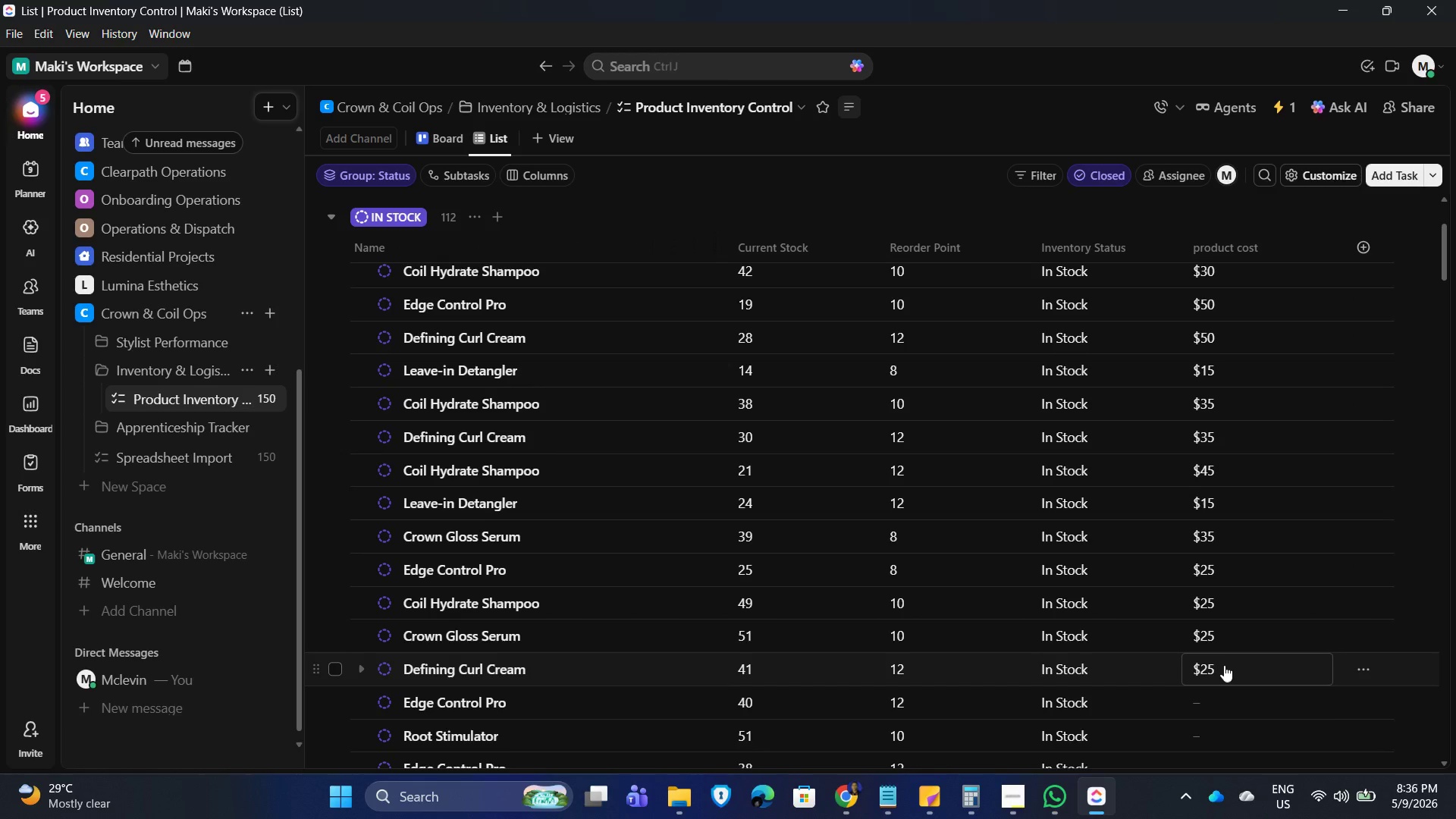 
scroll: coordinate [1225, 670], scroll_direction: down, amount: 2.0
 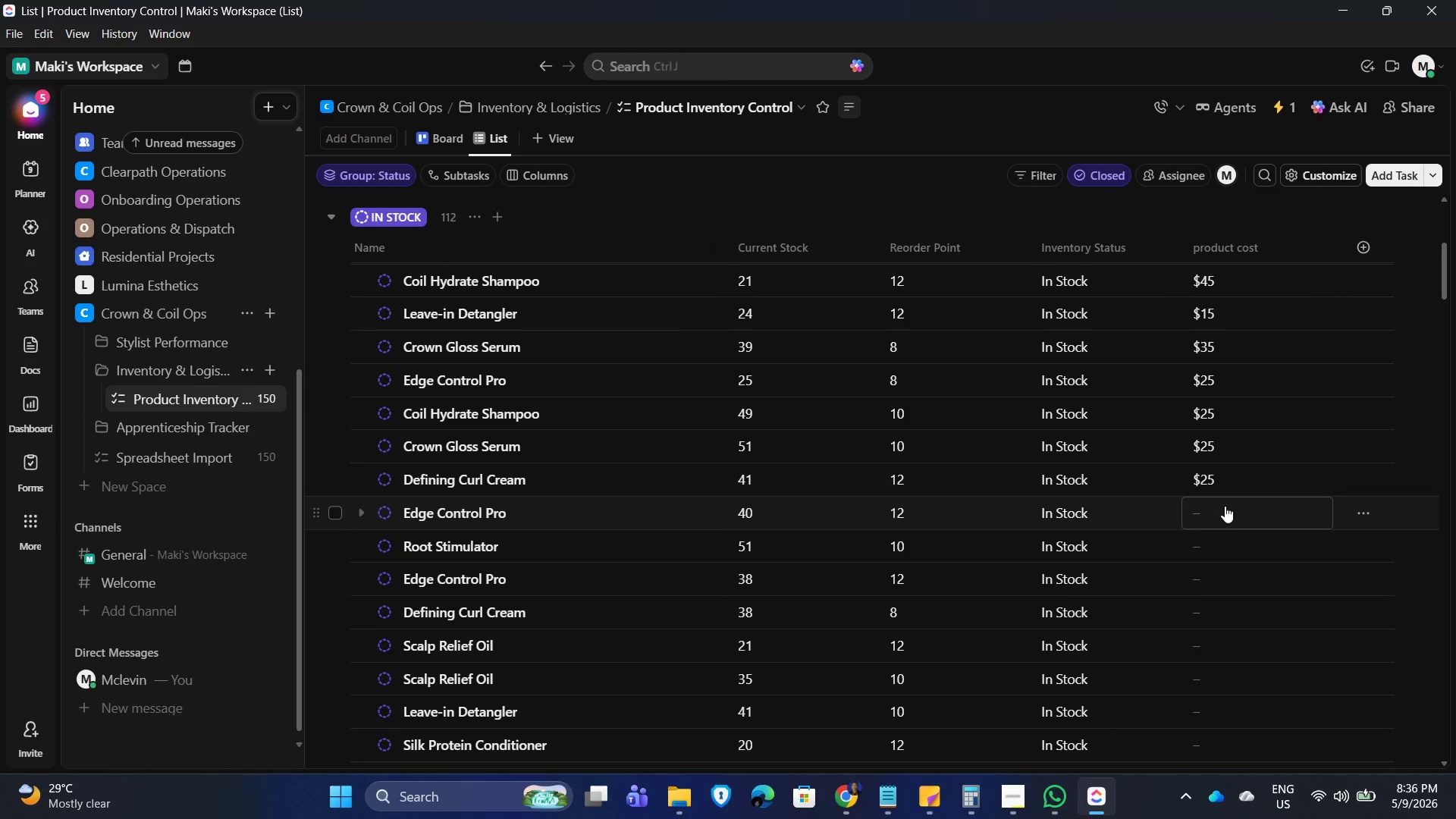 
left_click([1228, 507])
 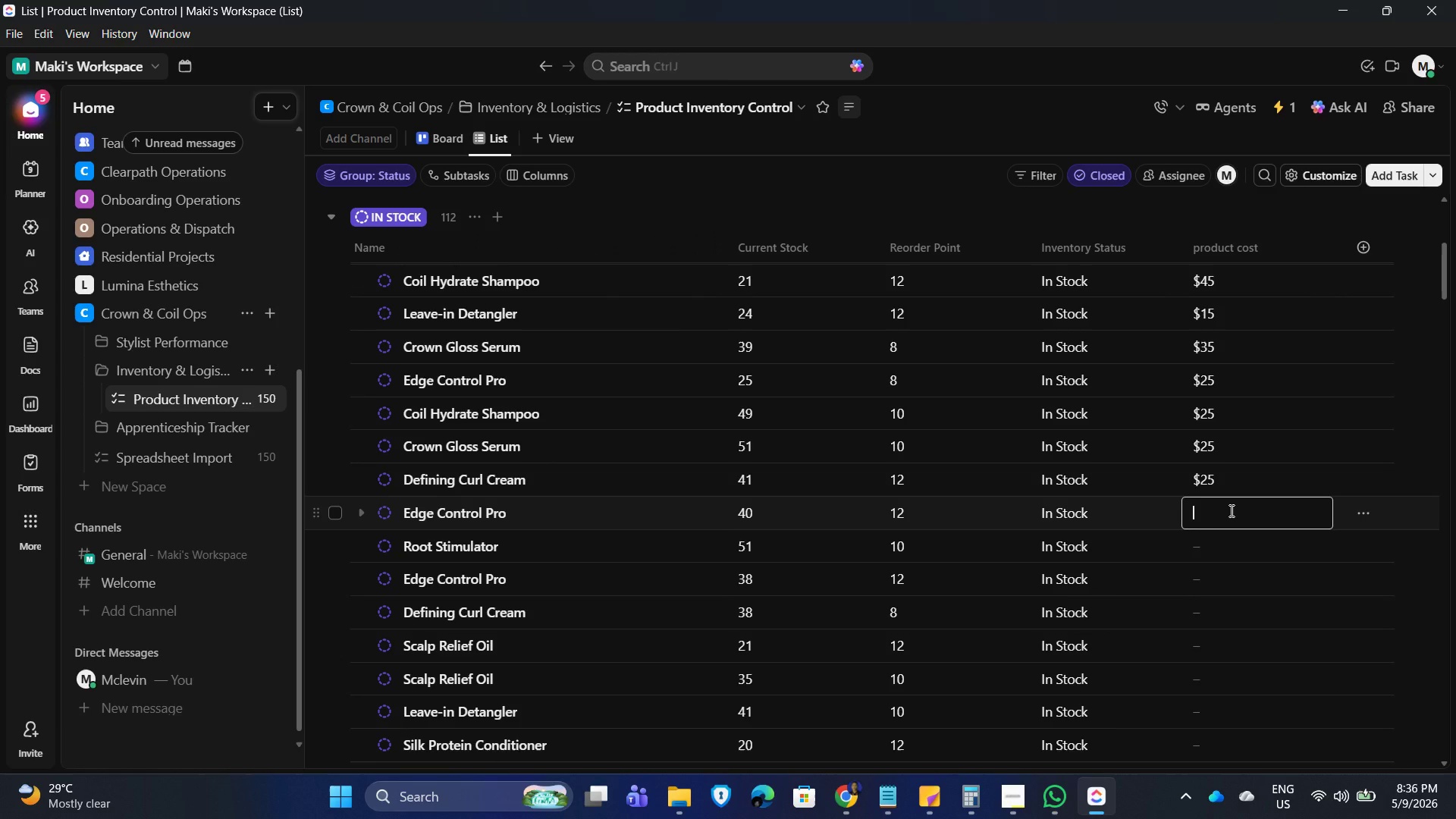 
key(Numpad2)
 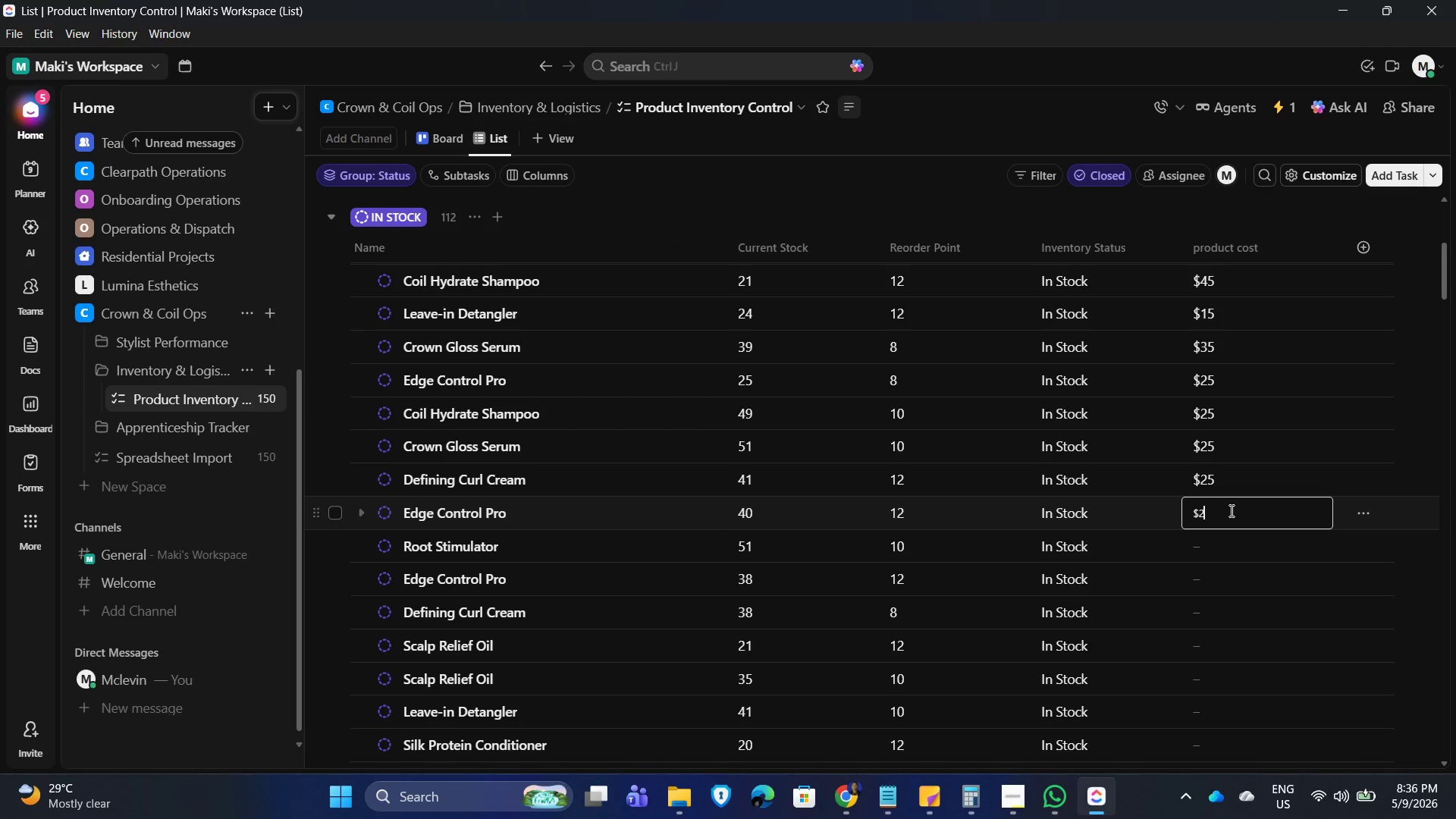 
key(Numpad5)
 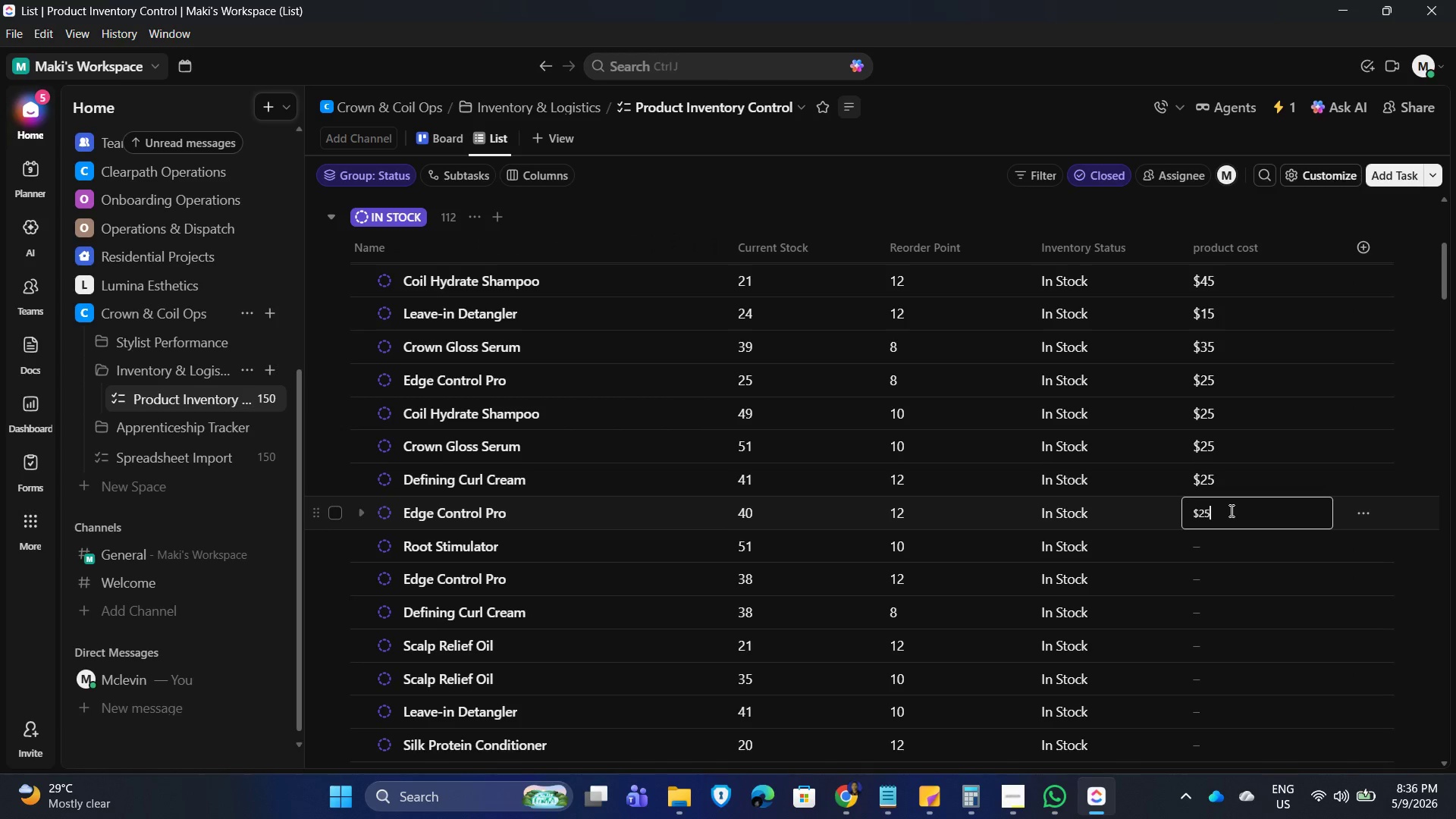 
key(NumpadEnter)
 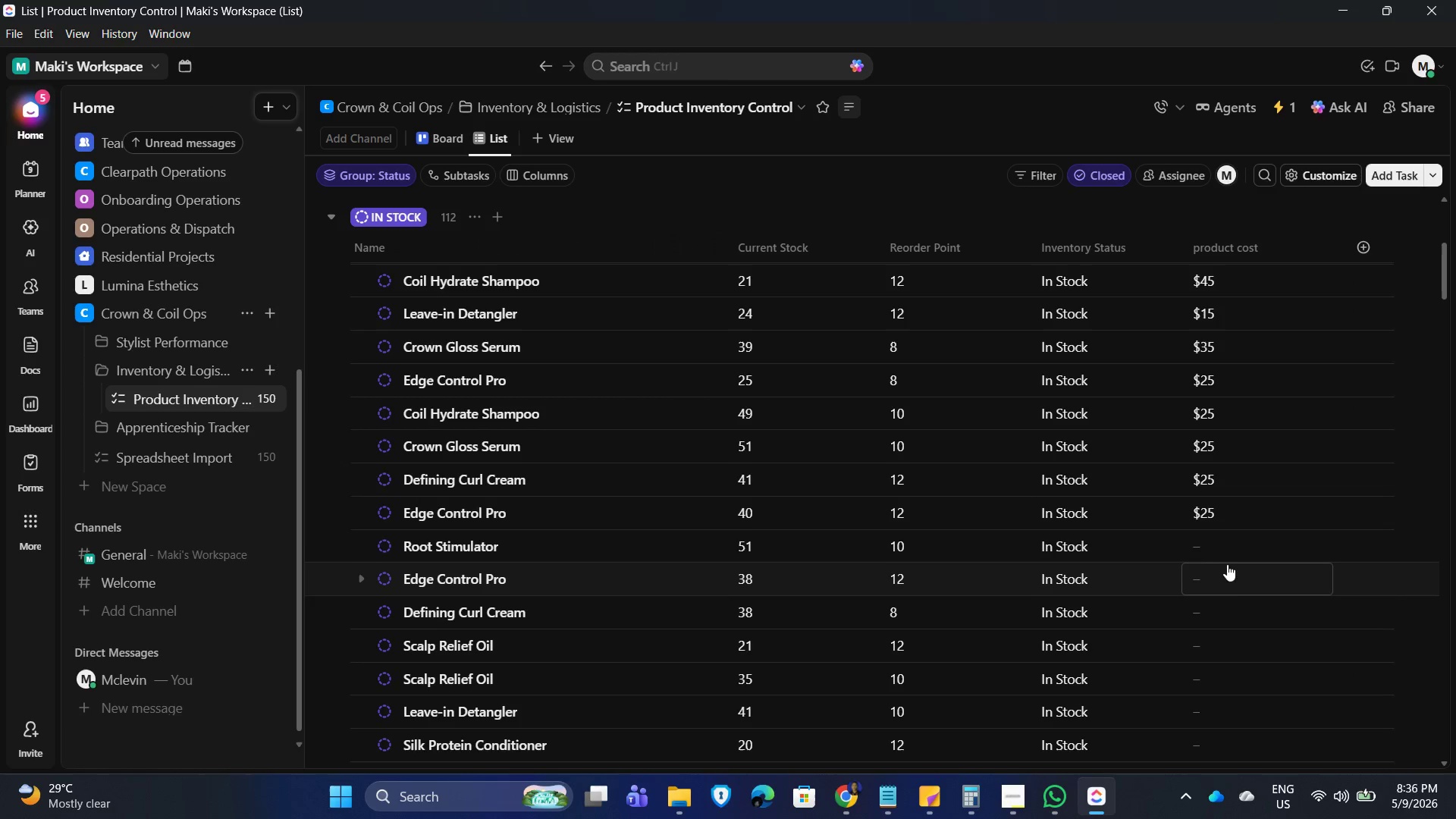 
left_click([1228, 548])
 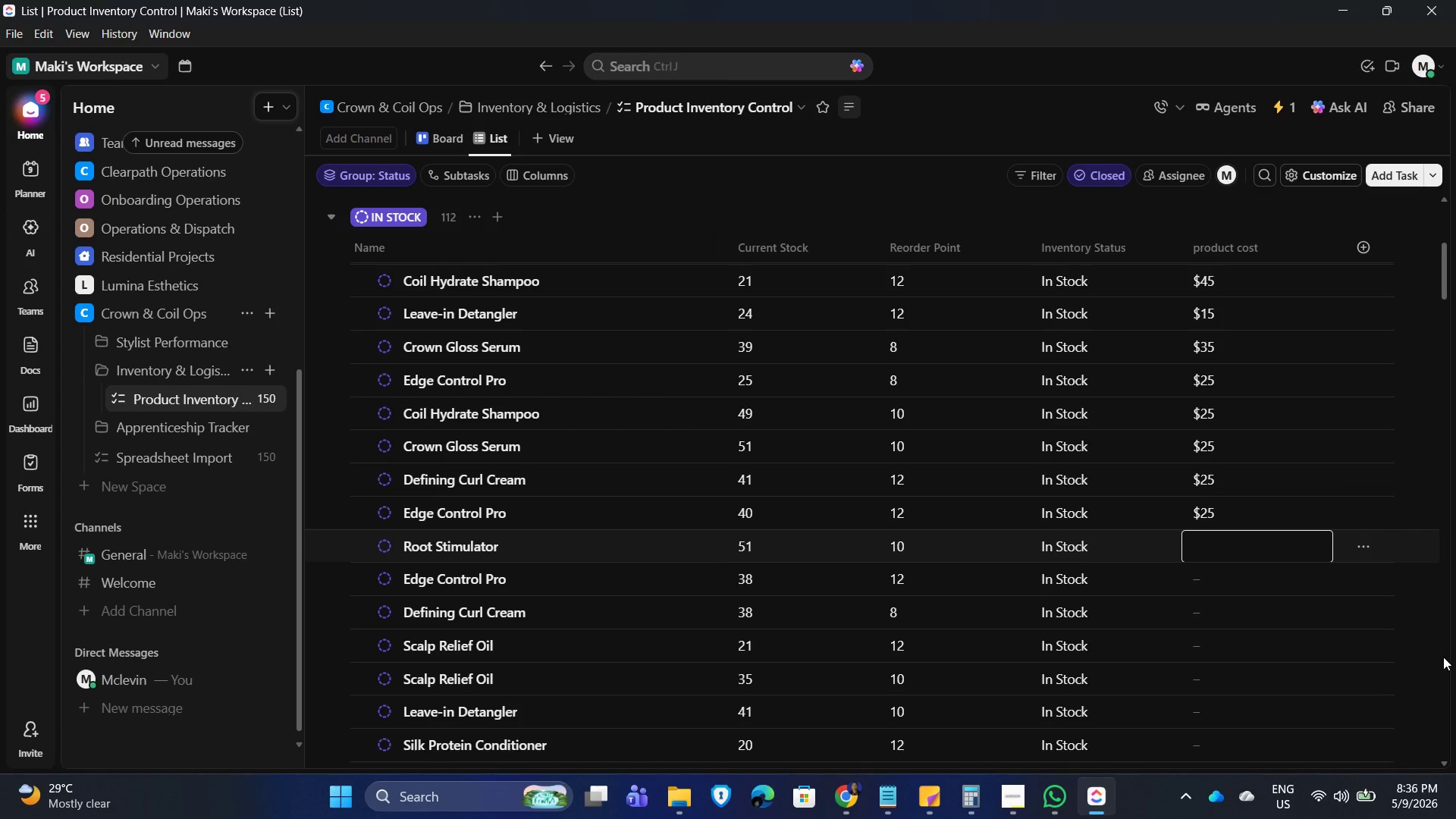 
scroll: coordinate [585, 494], scroll_direction: up, amount: 9.0
 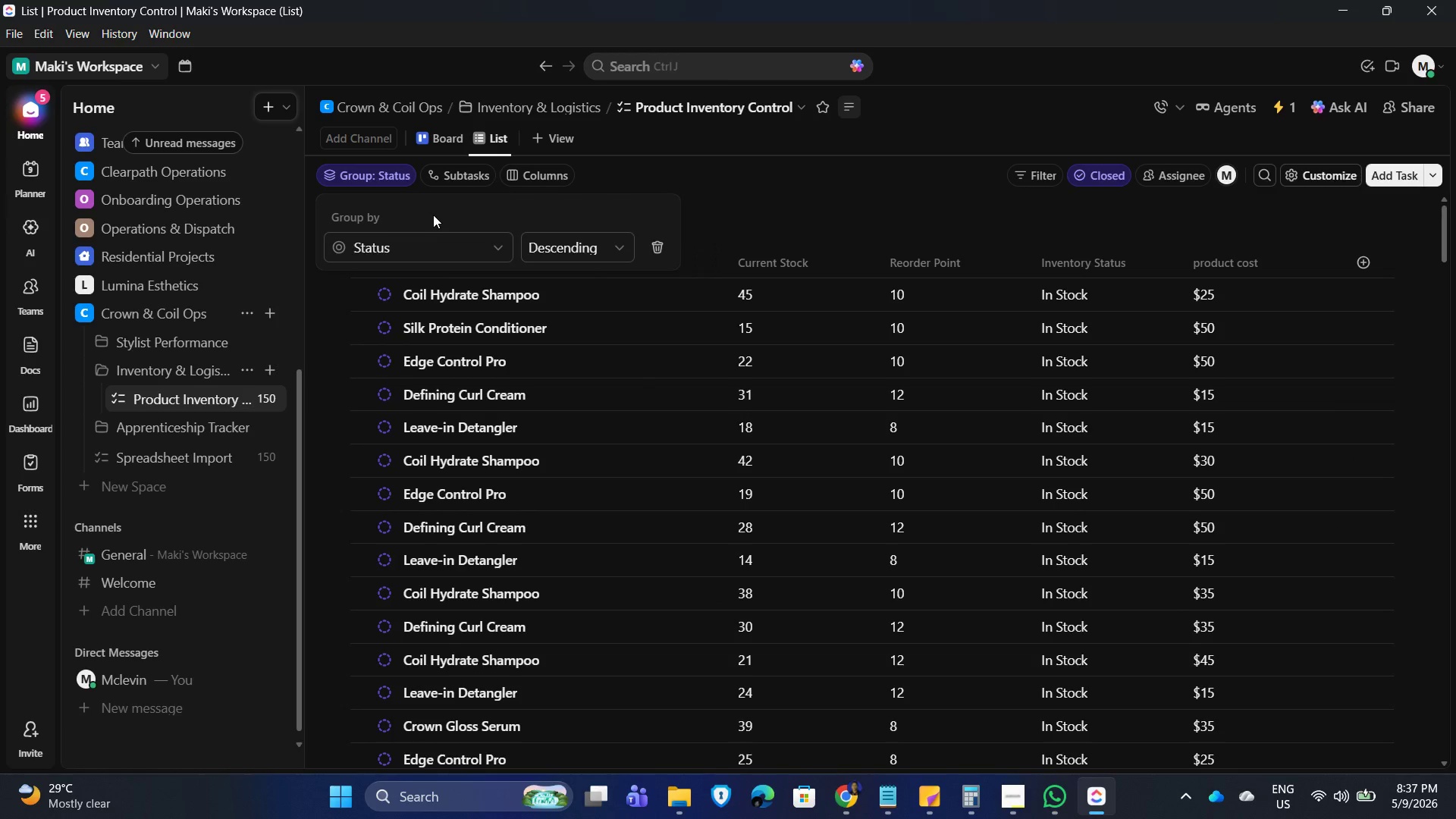 
left_click([488, 246])
 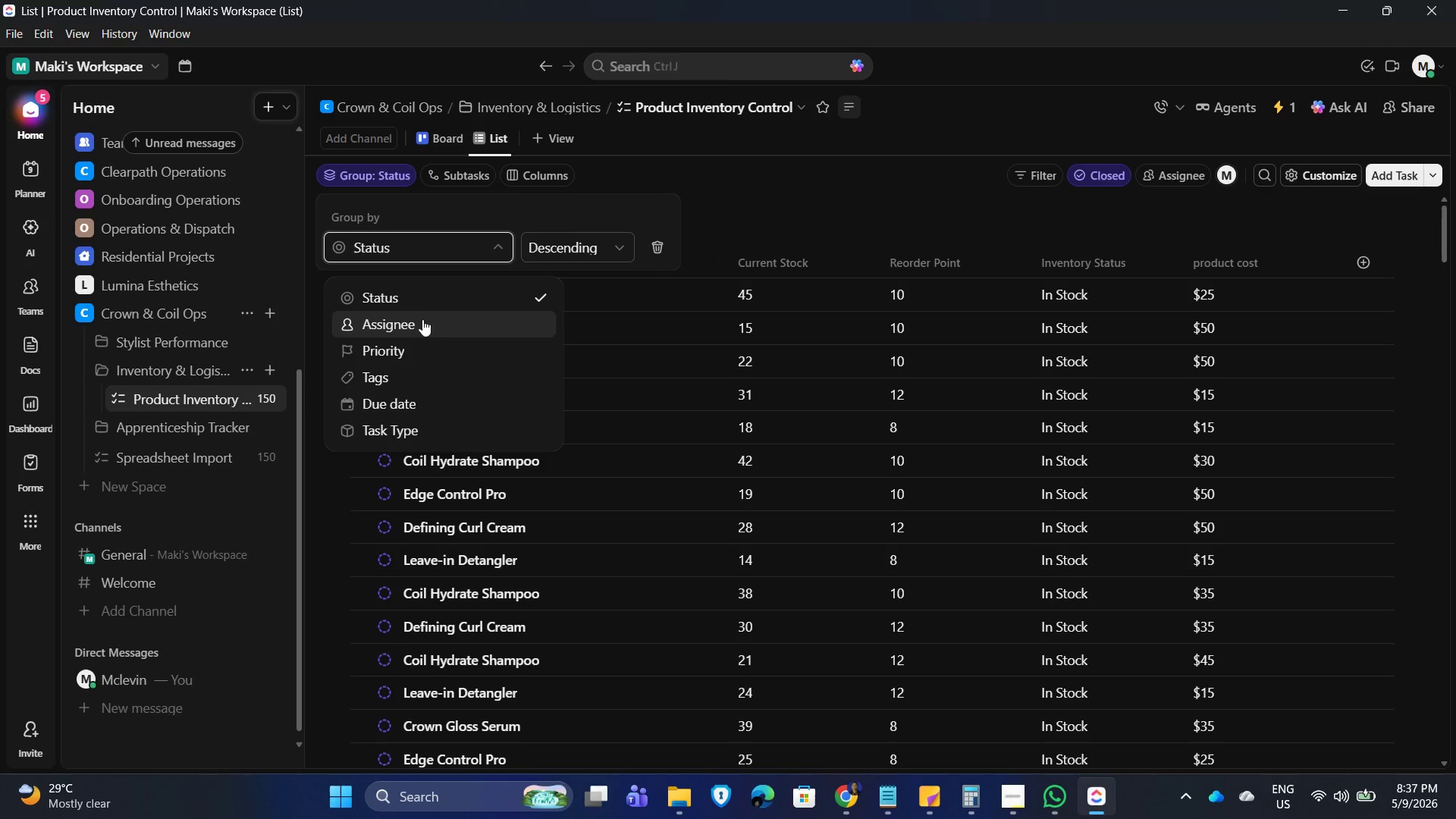 
left_click([804, 199])
 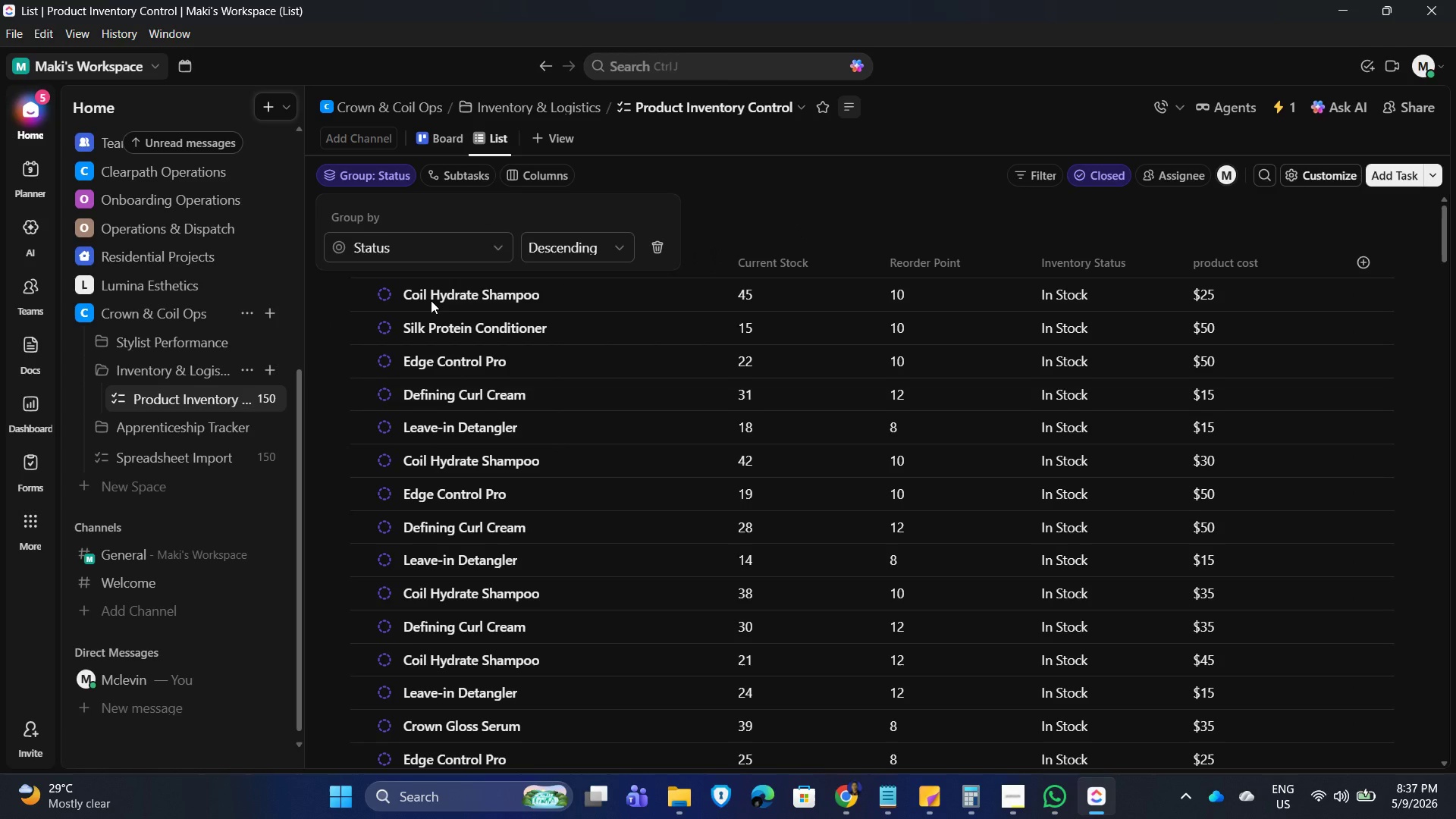 
left_click([494, 242])
 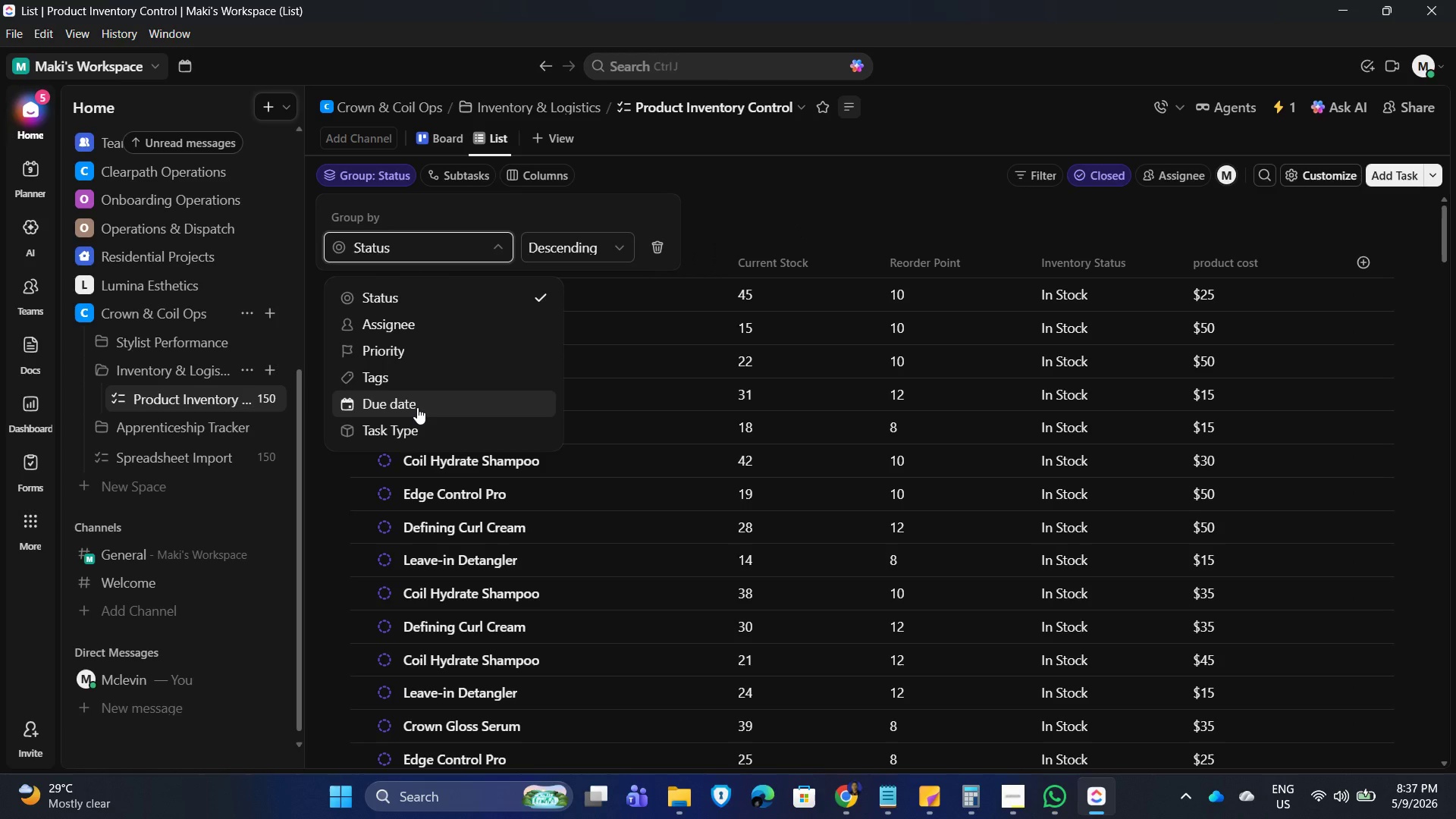 
wait(9.3)
 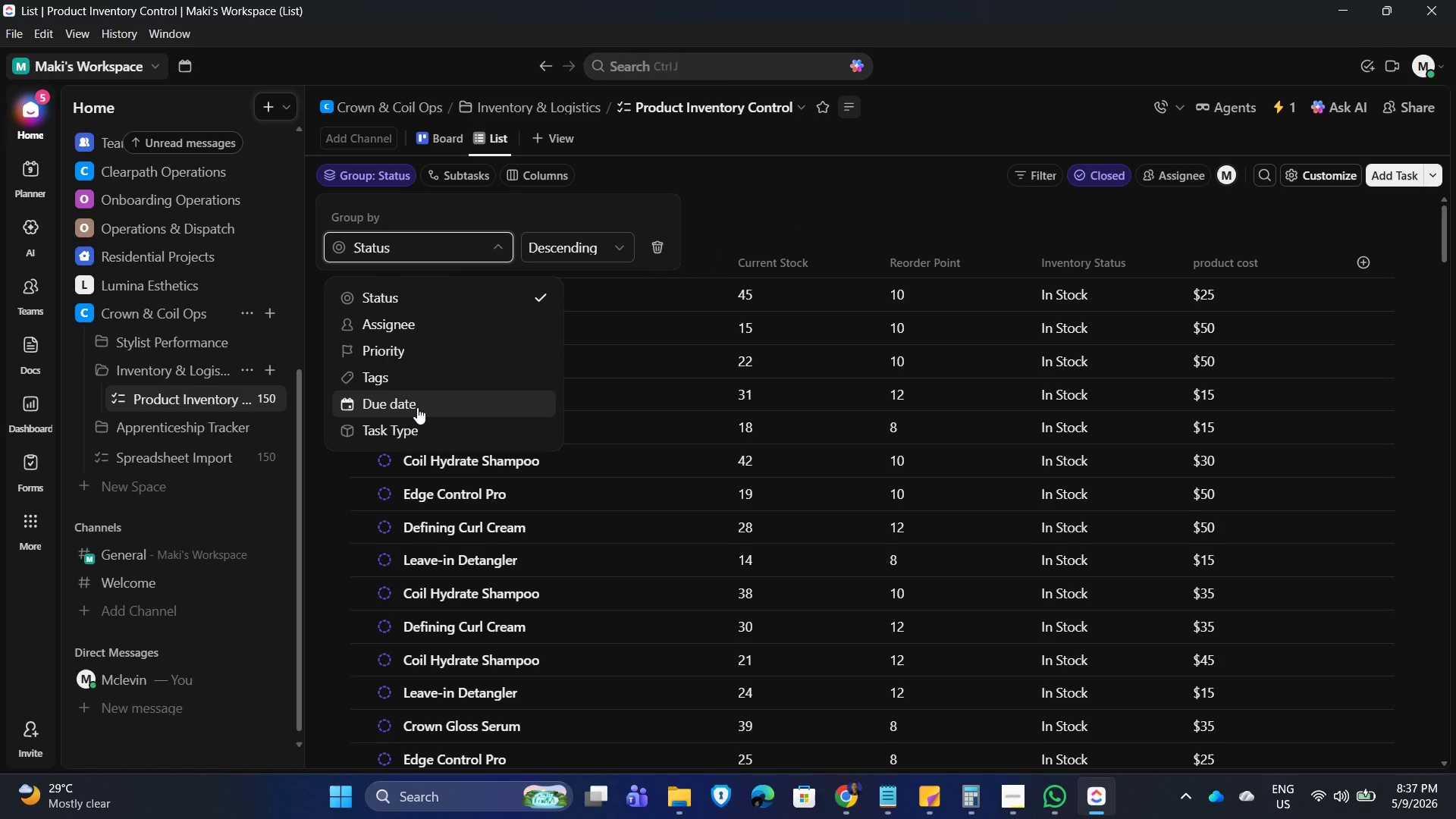 
left_click([861, 190])
 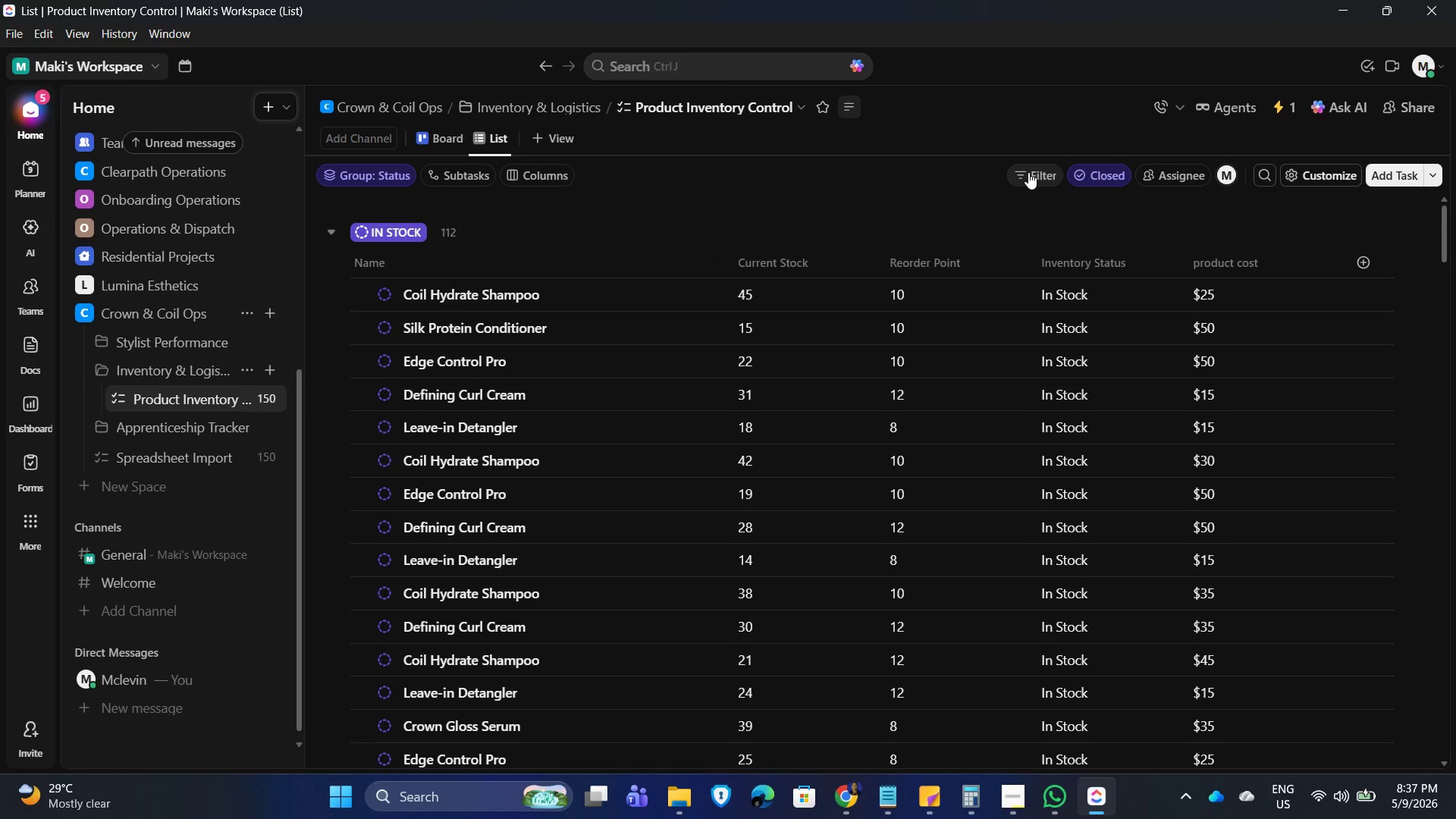 
double_click([1028, 172])
 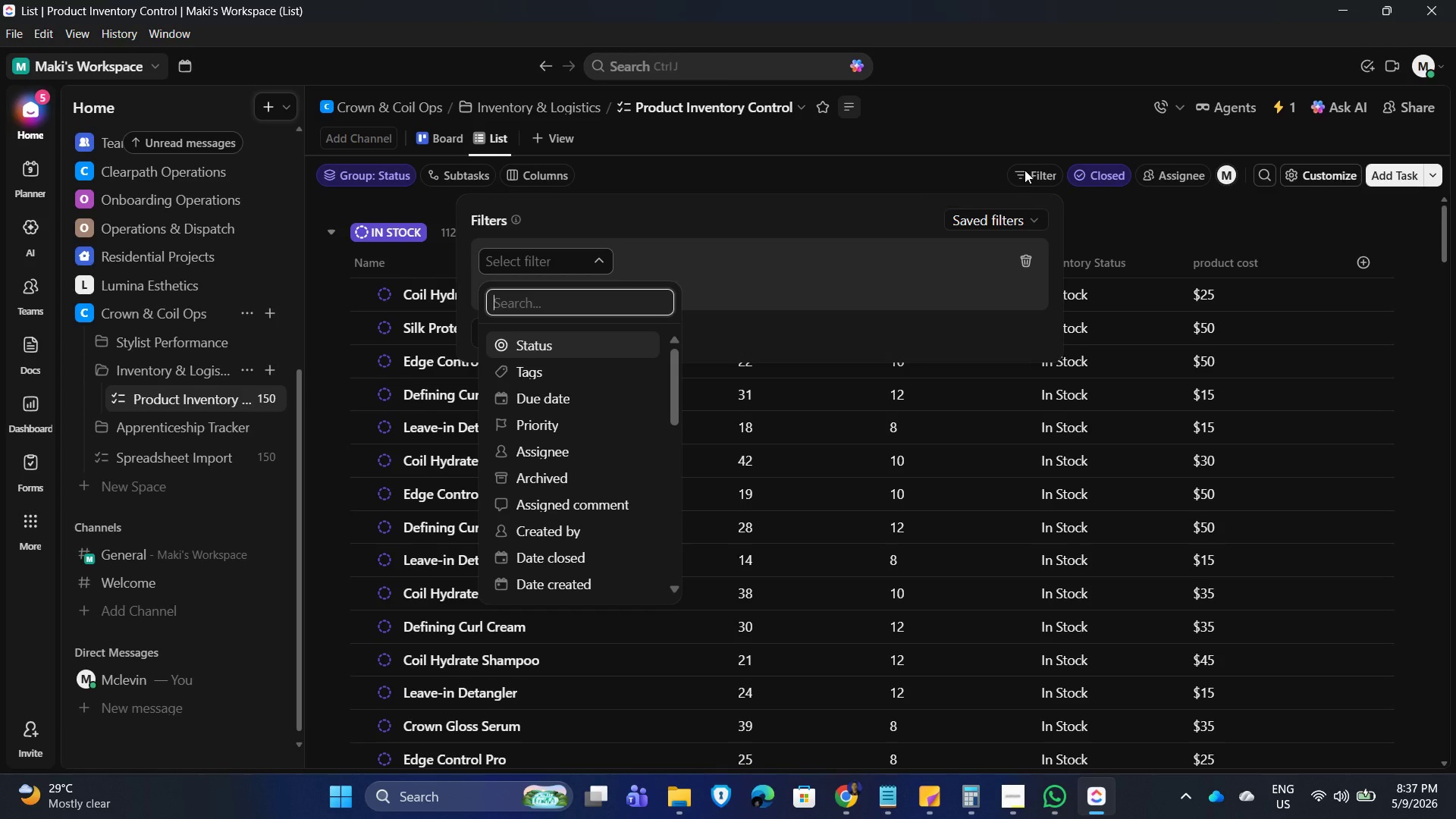 
left_click([844, 129])
 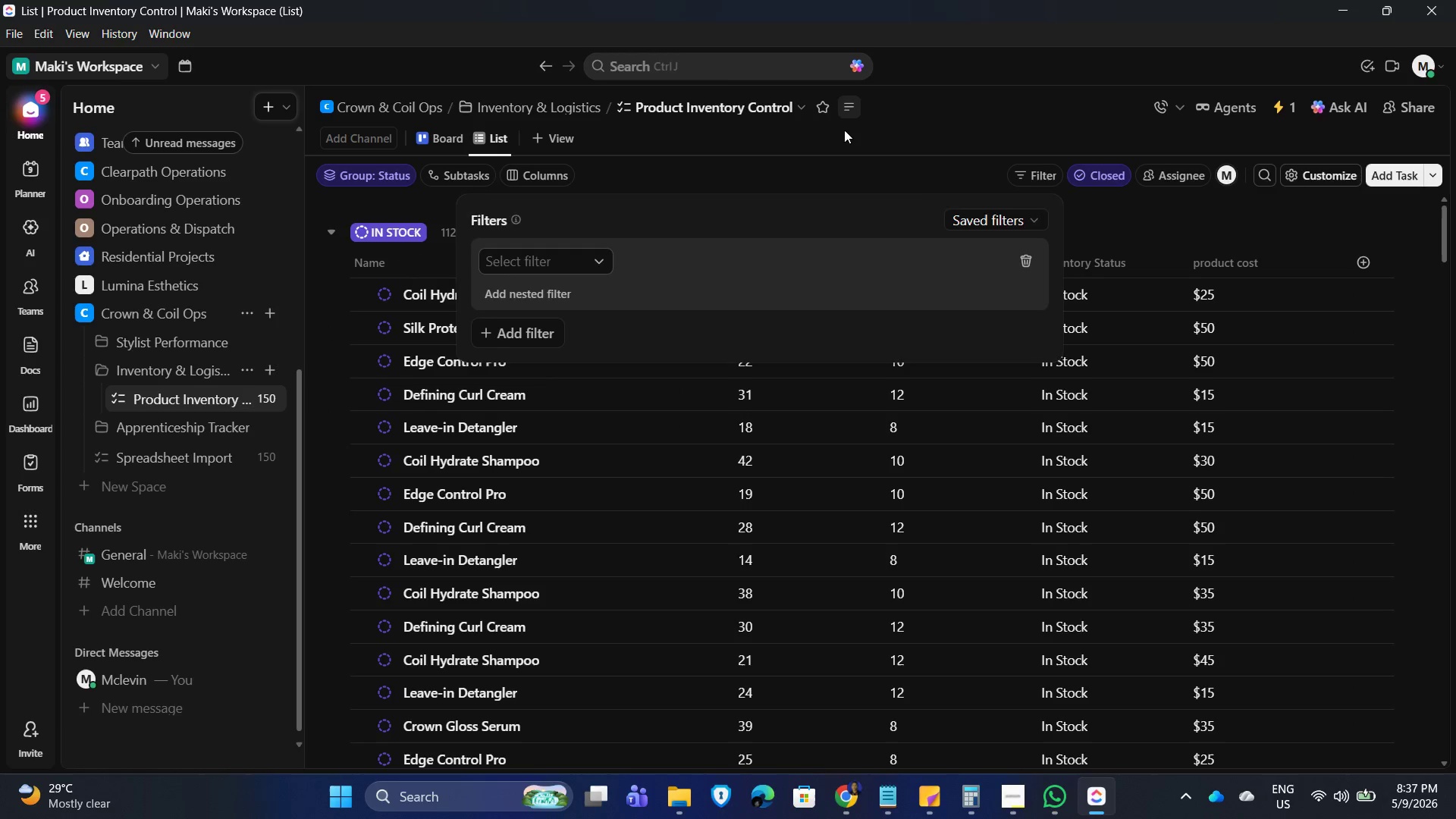 
left_click([849, 130])
 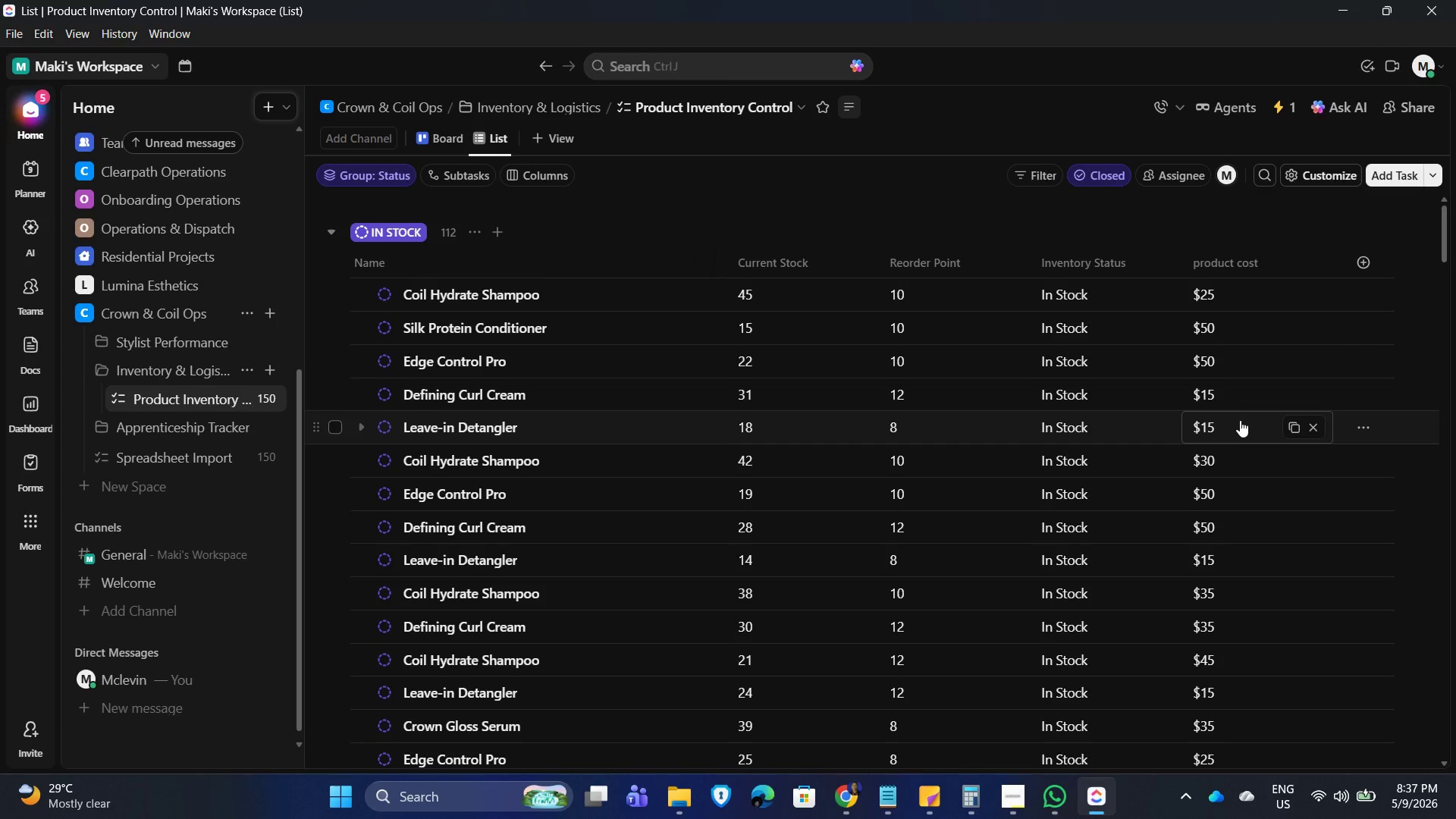 
scroll: coordinate [1237, 569], scroll_direction: down, amount: 3.0
 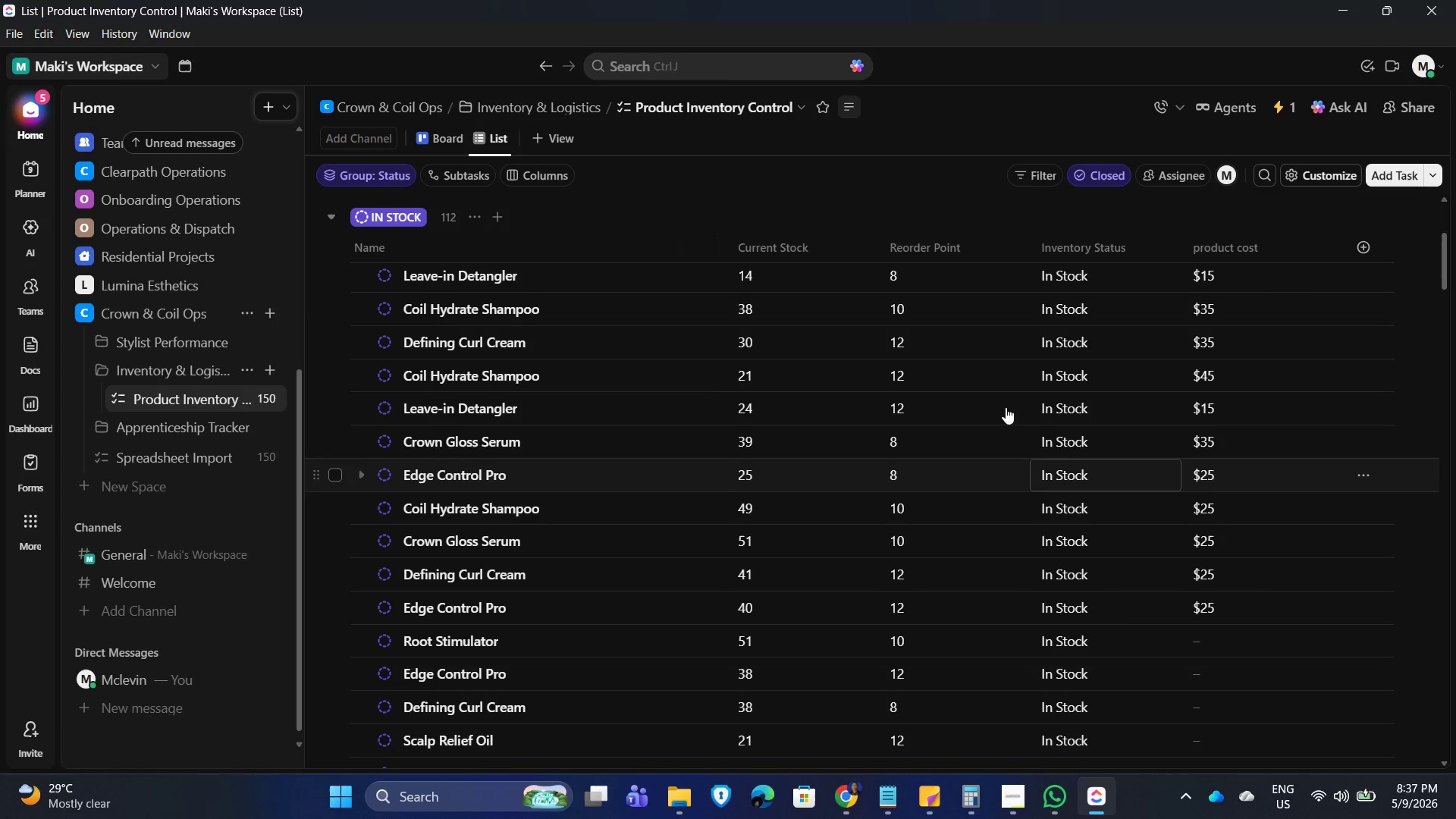 
scroll: coordinate [470, 296], scroll_direction: up, amount: 3.0
 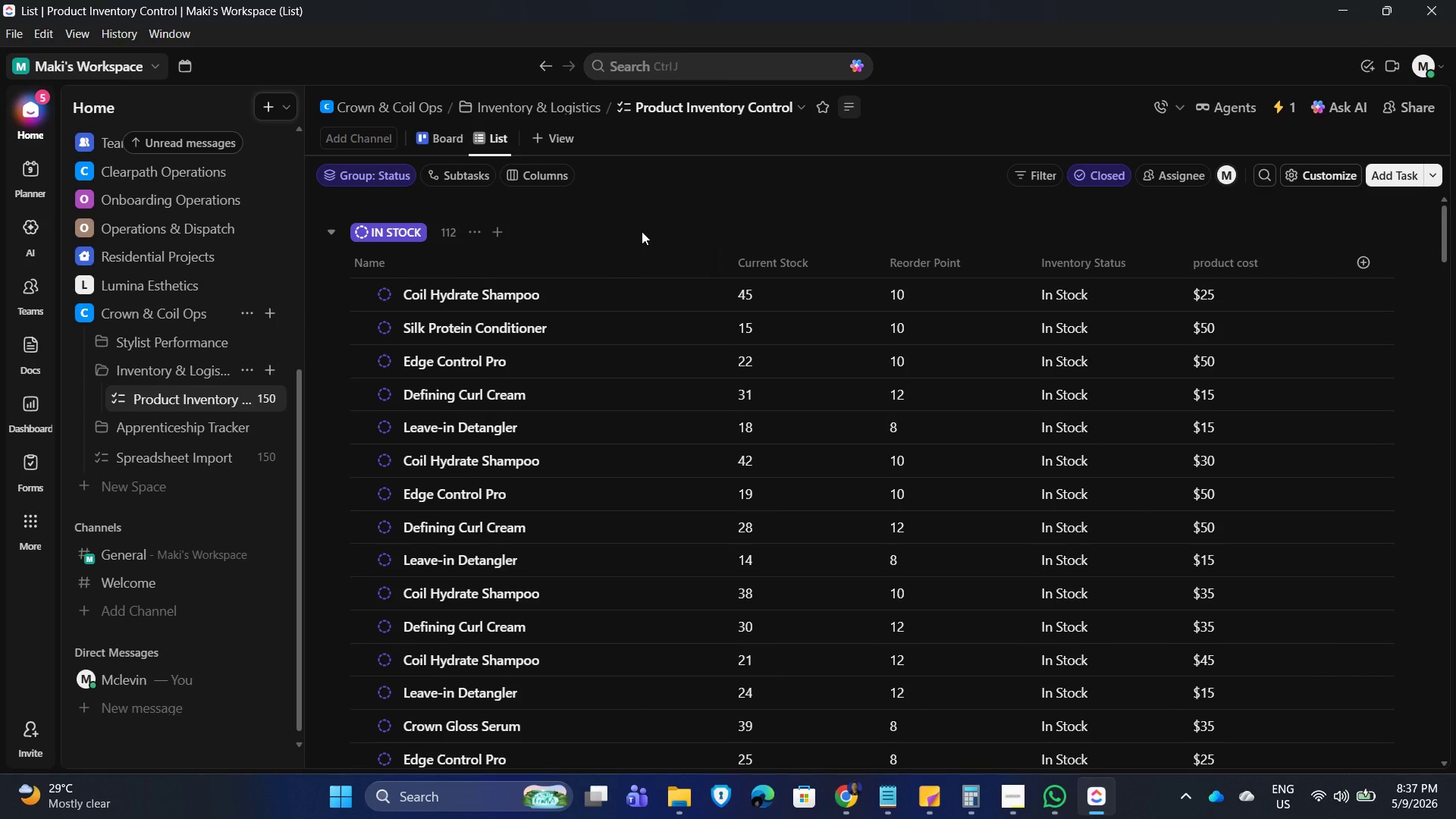 
mouse_move([1191, 435])
 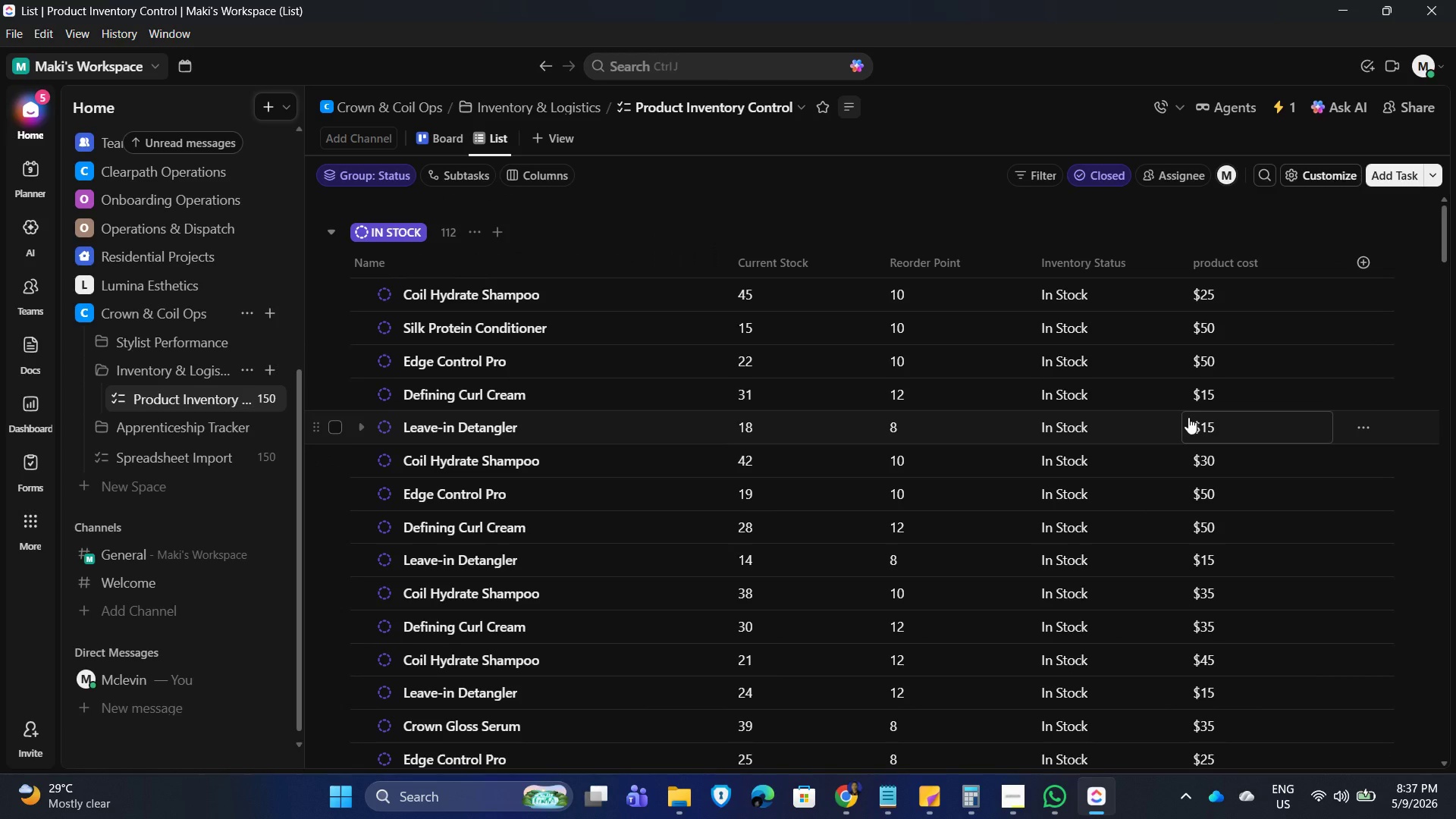 
scroll: coordinate [1178, 410], scroll_direction: down, amount: 5.0
 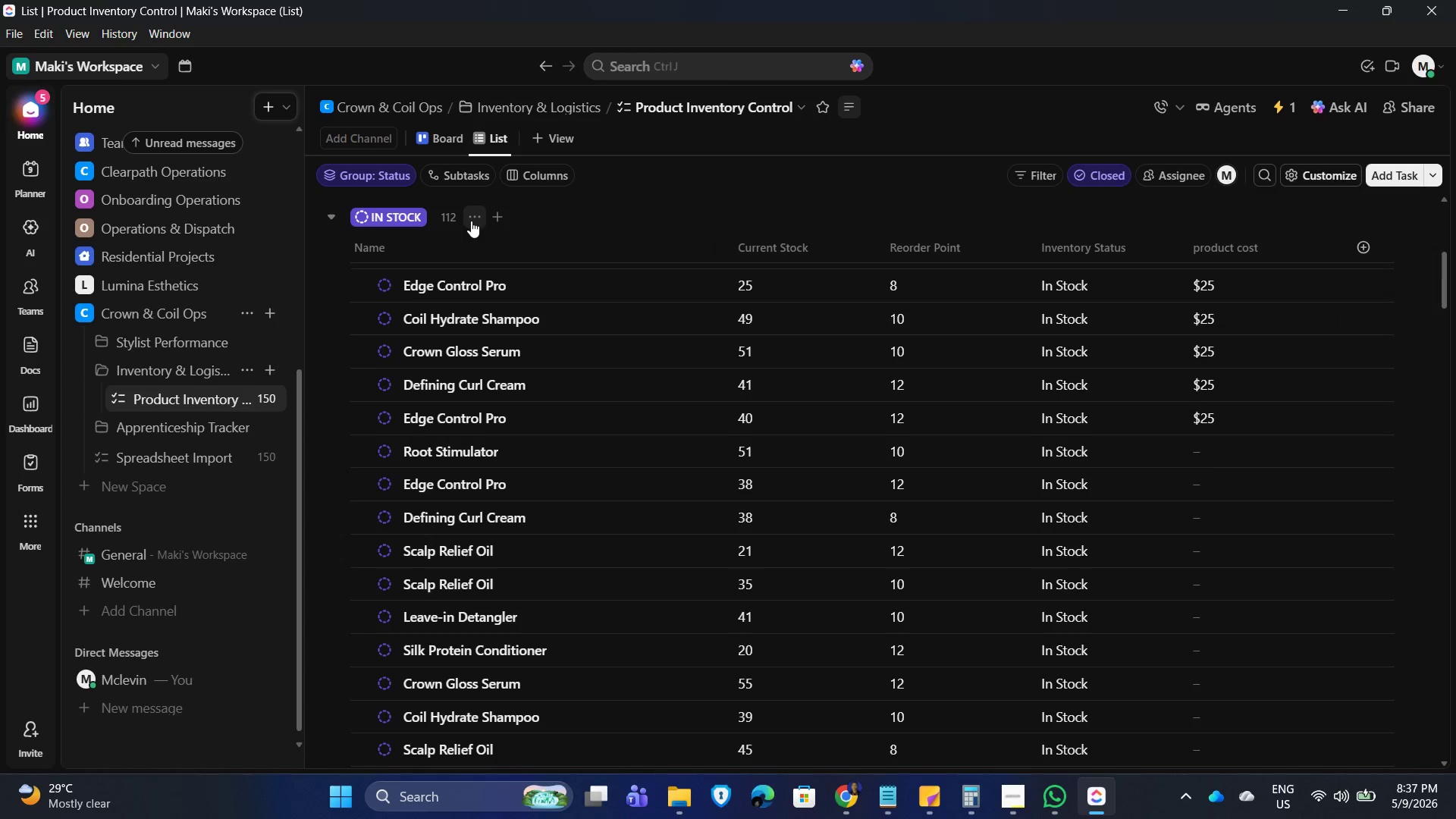 
mouse_move([520, 196])
 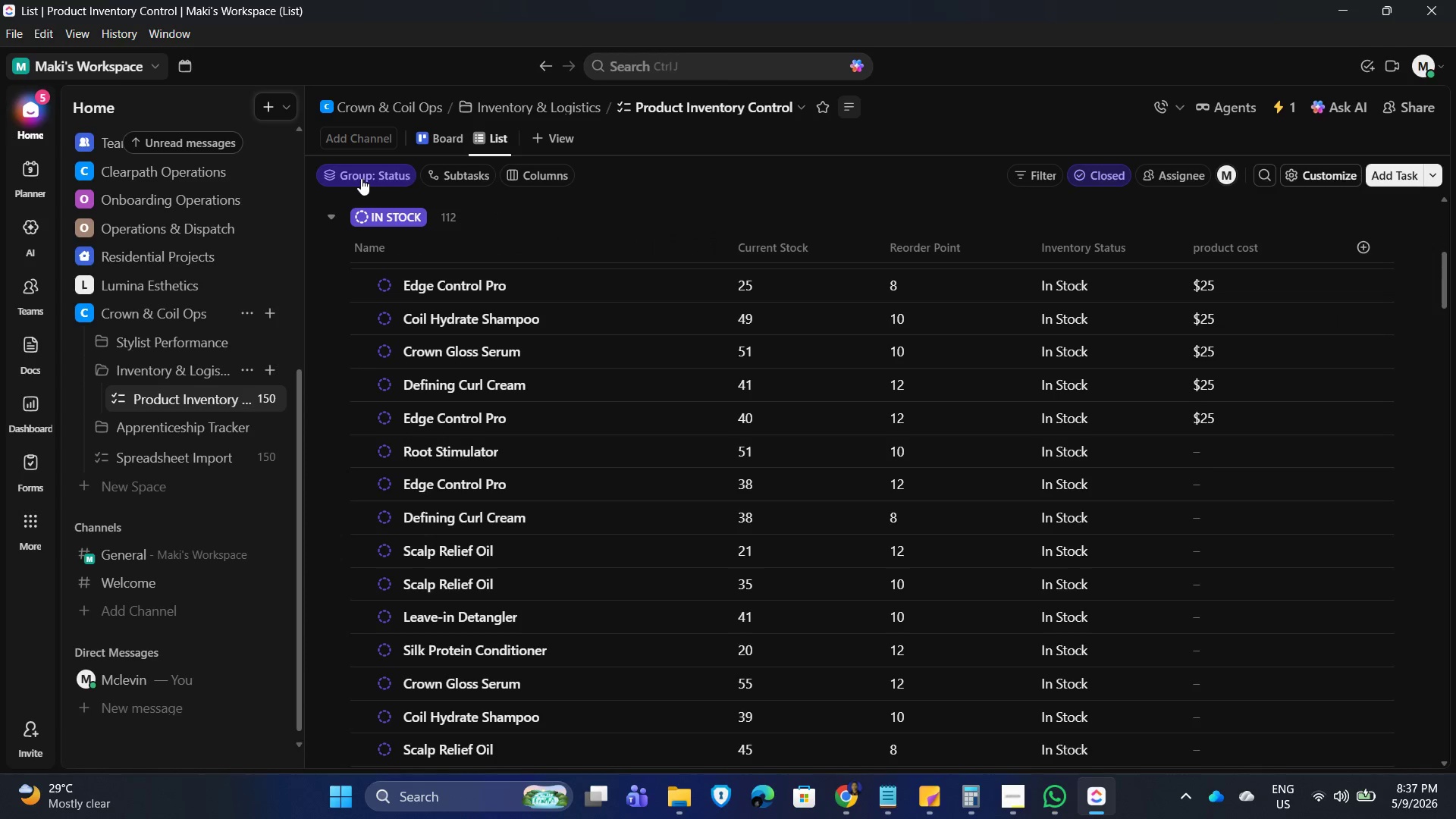 
left_click([360, 178])
 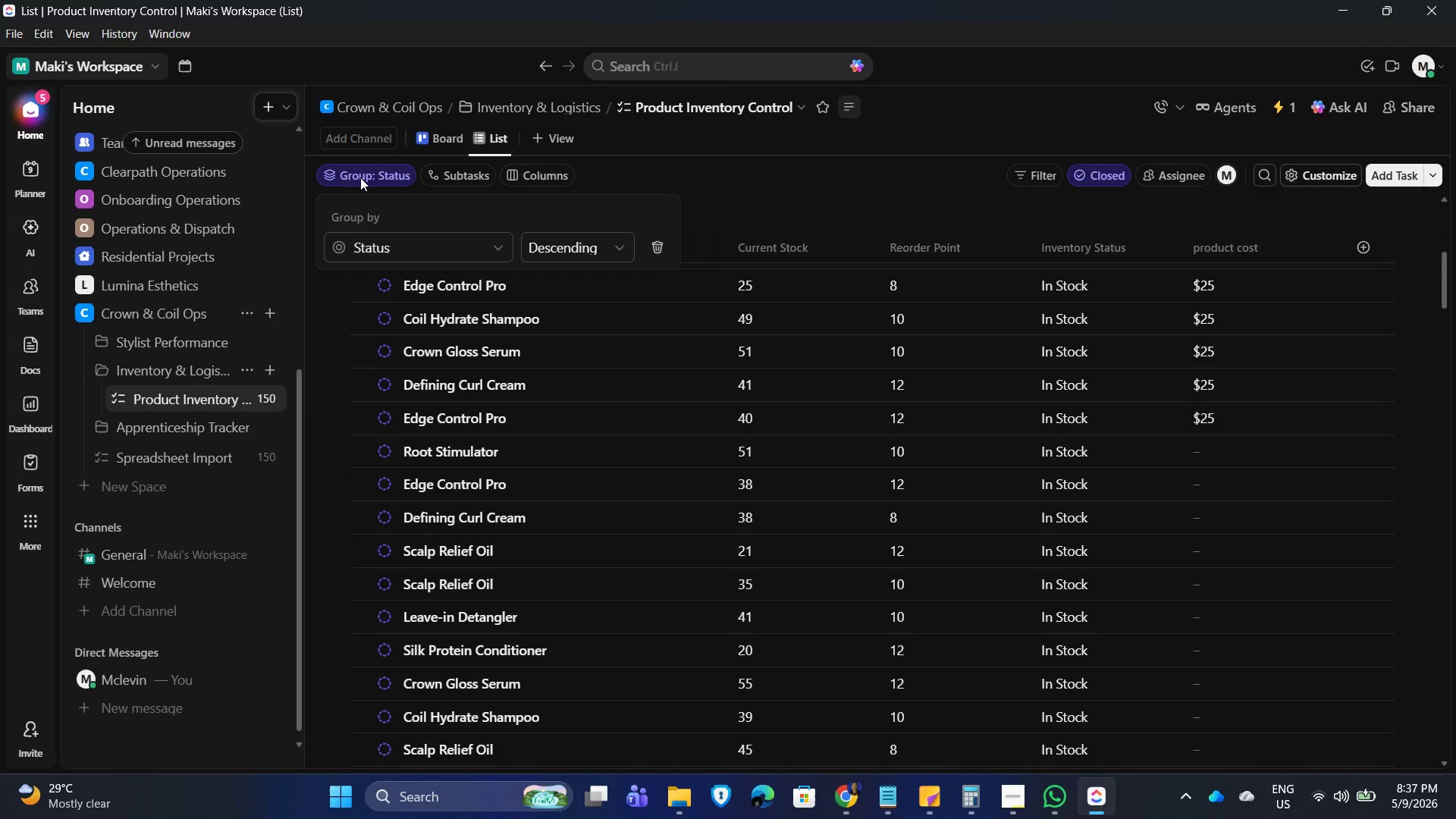 
left_click([454, 241])
 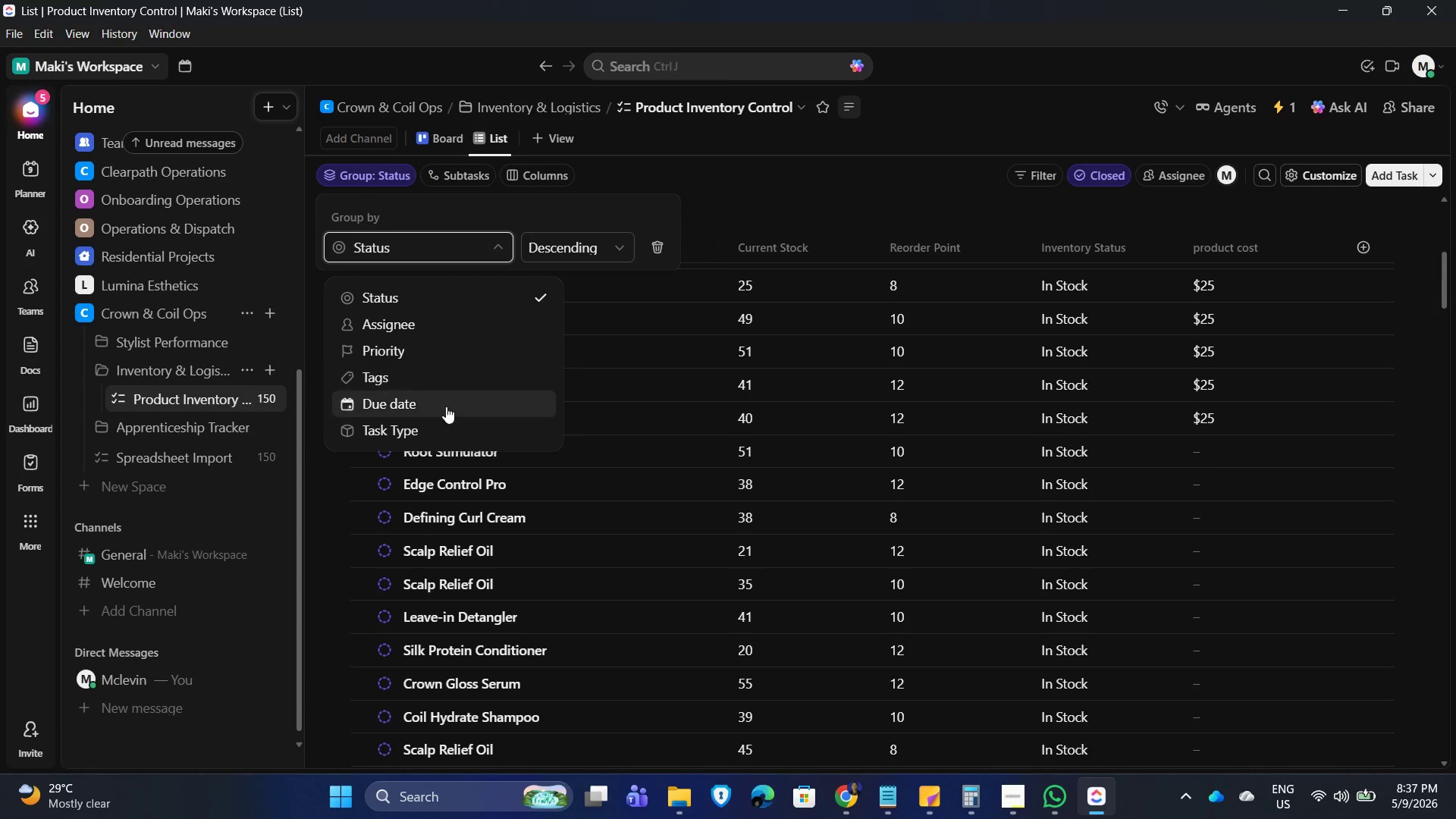 
scroll: coordinate [442, 431], scroll_direction: down, amount: 3.0
 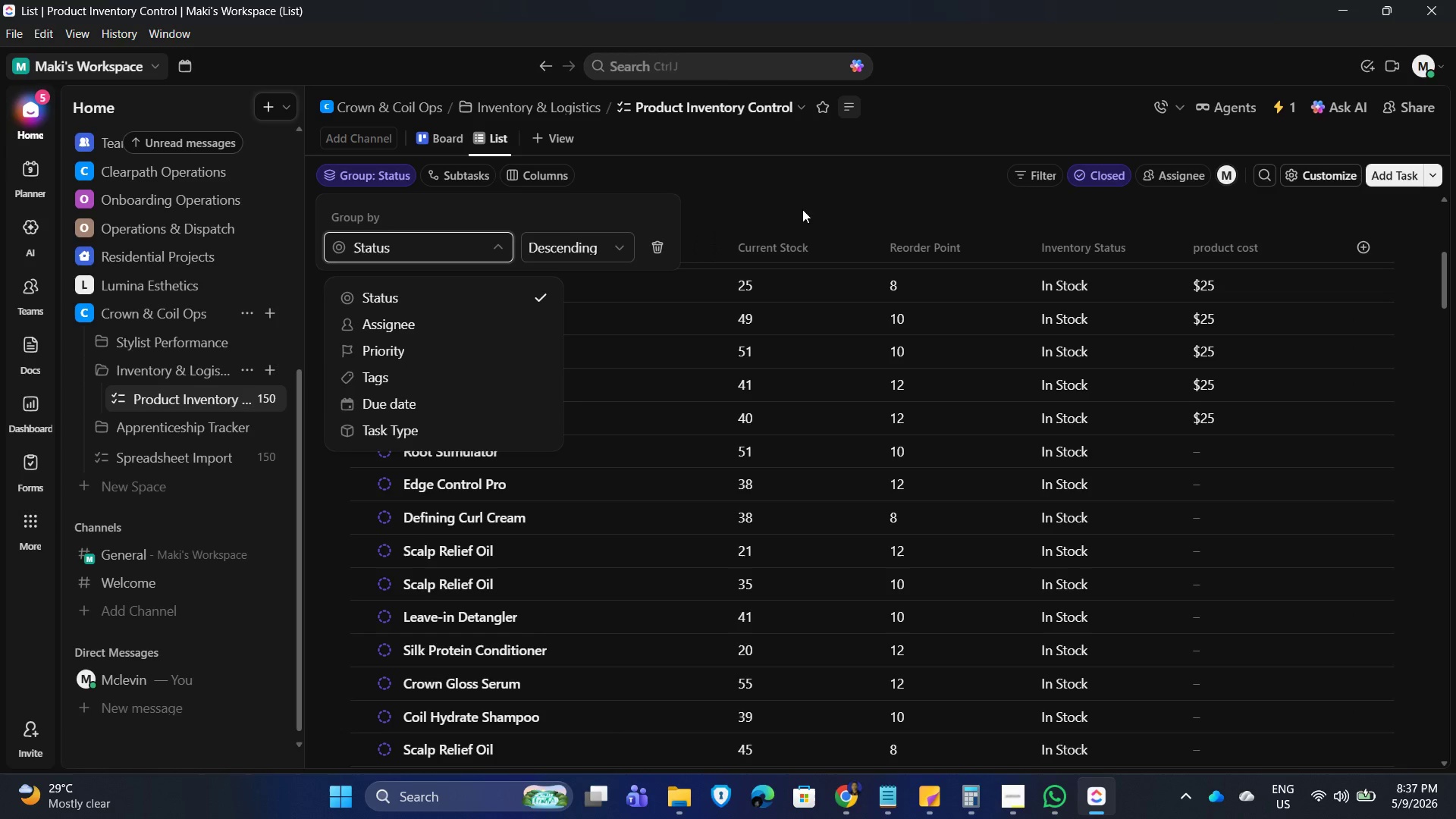 
left_click([824, 200])
 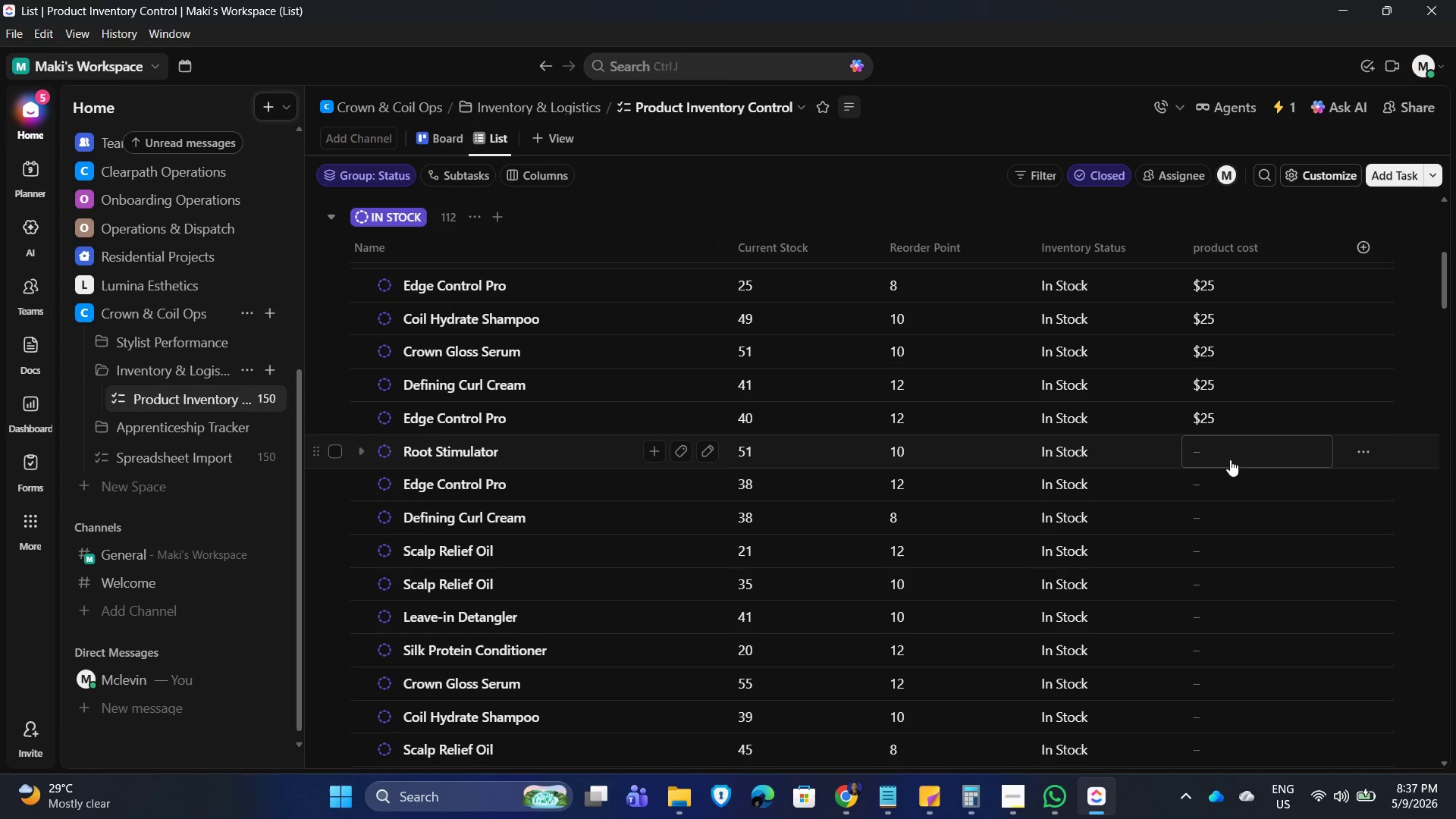 
left_click([1219, 455])
 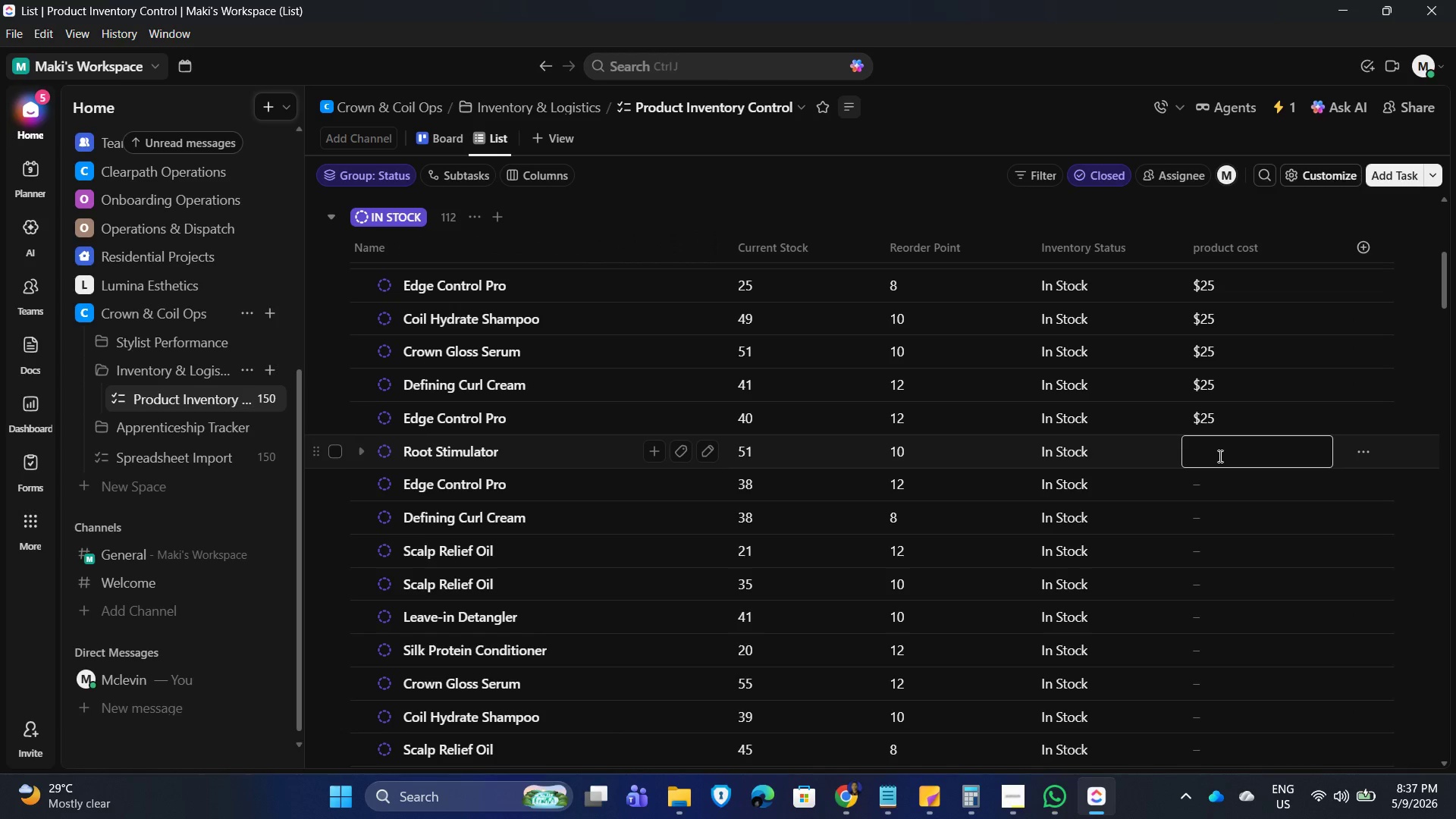 
key(Numpad2)
 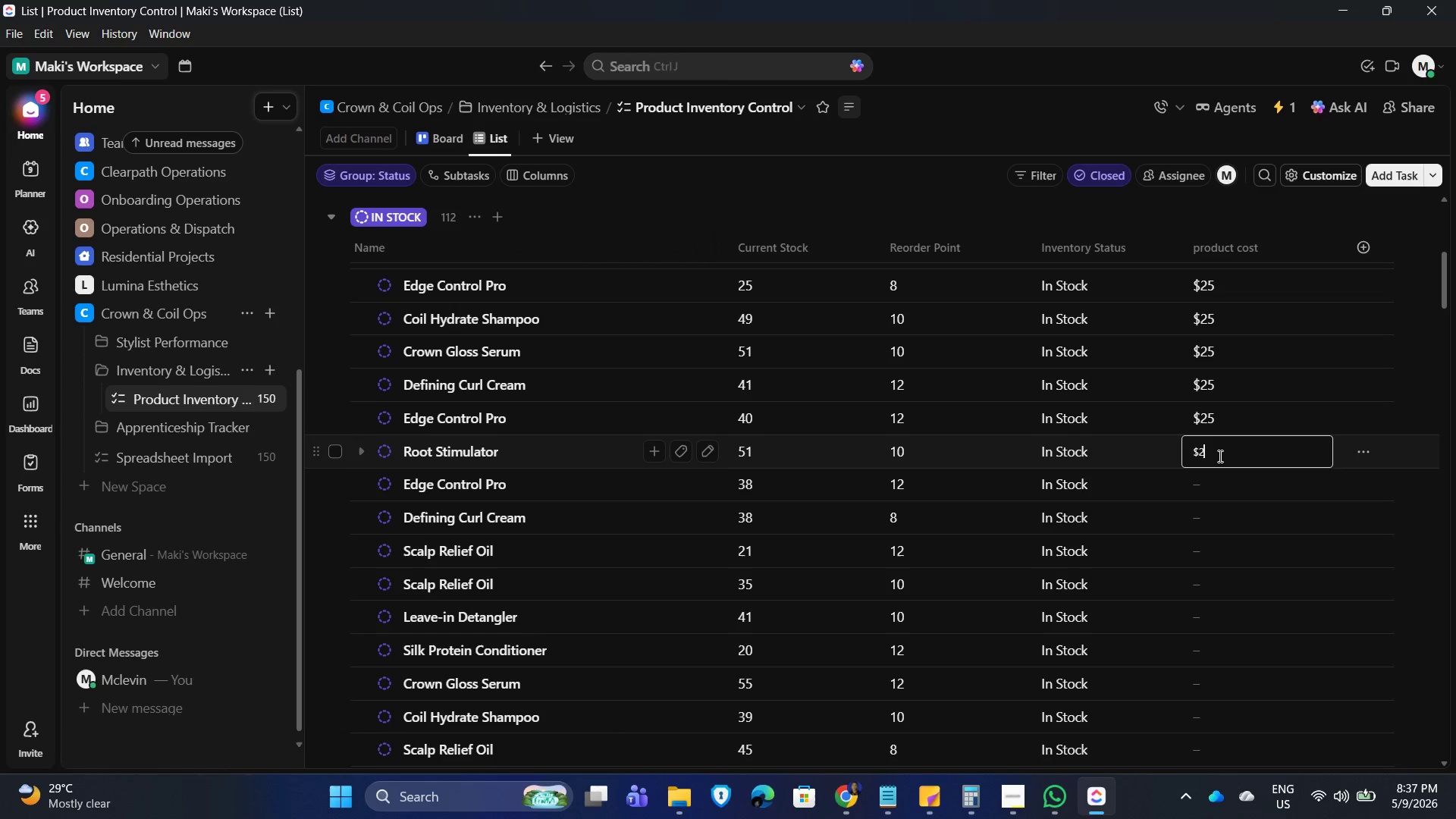 
key(Numpad5)
 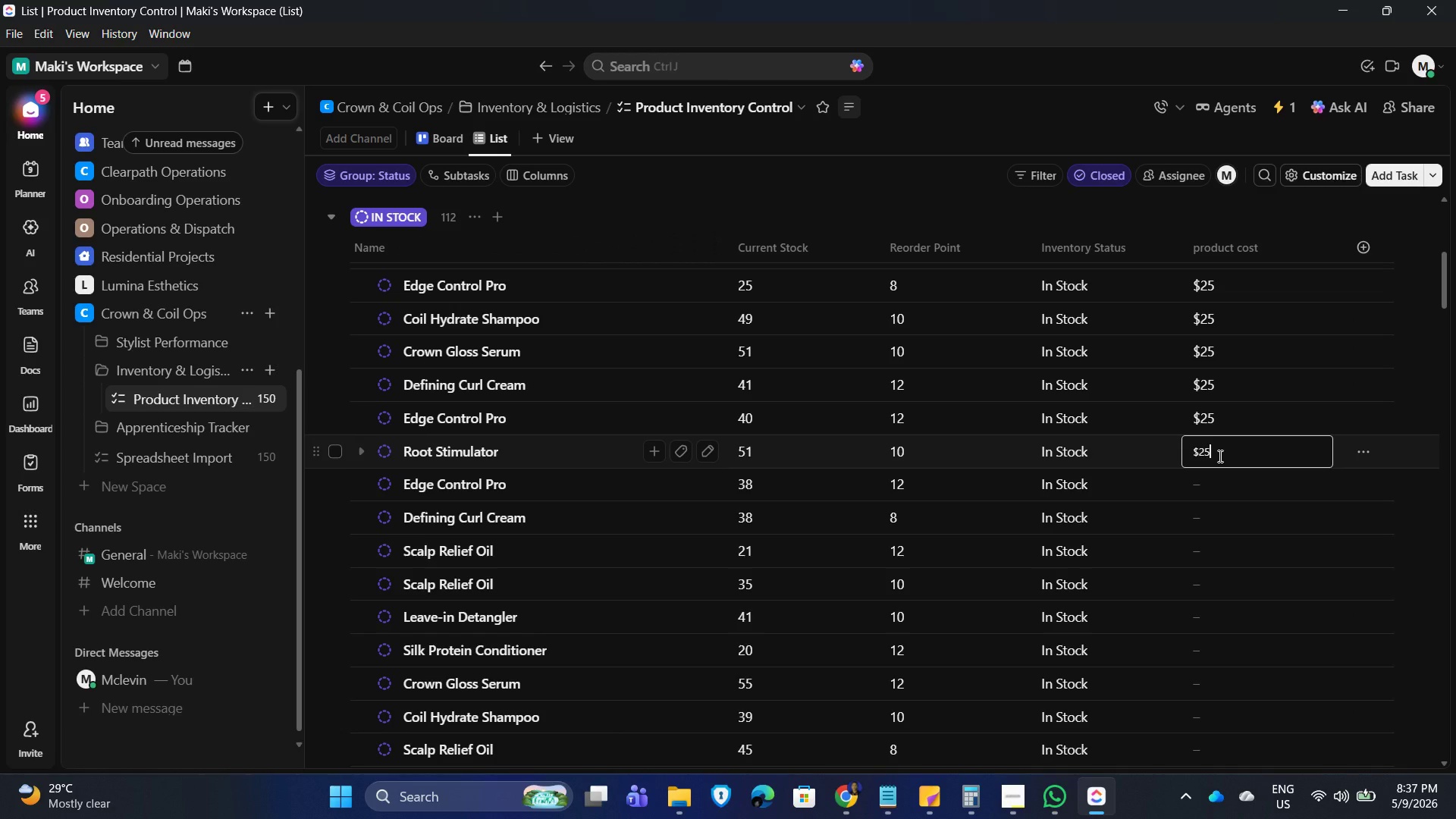 
key(NumpadEnter)
 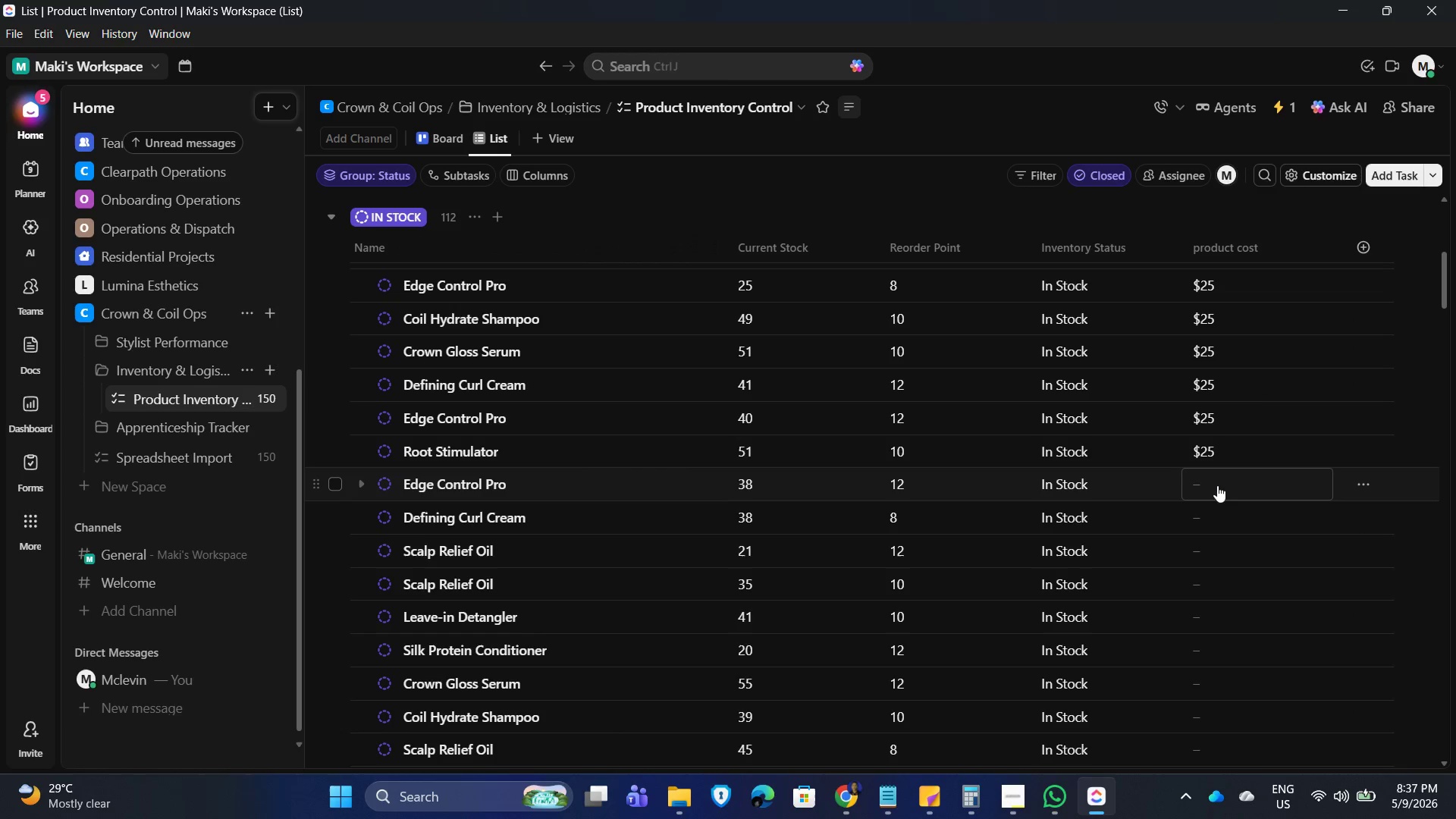 
left_click([1216, 491])
 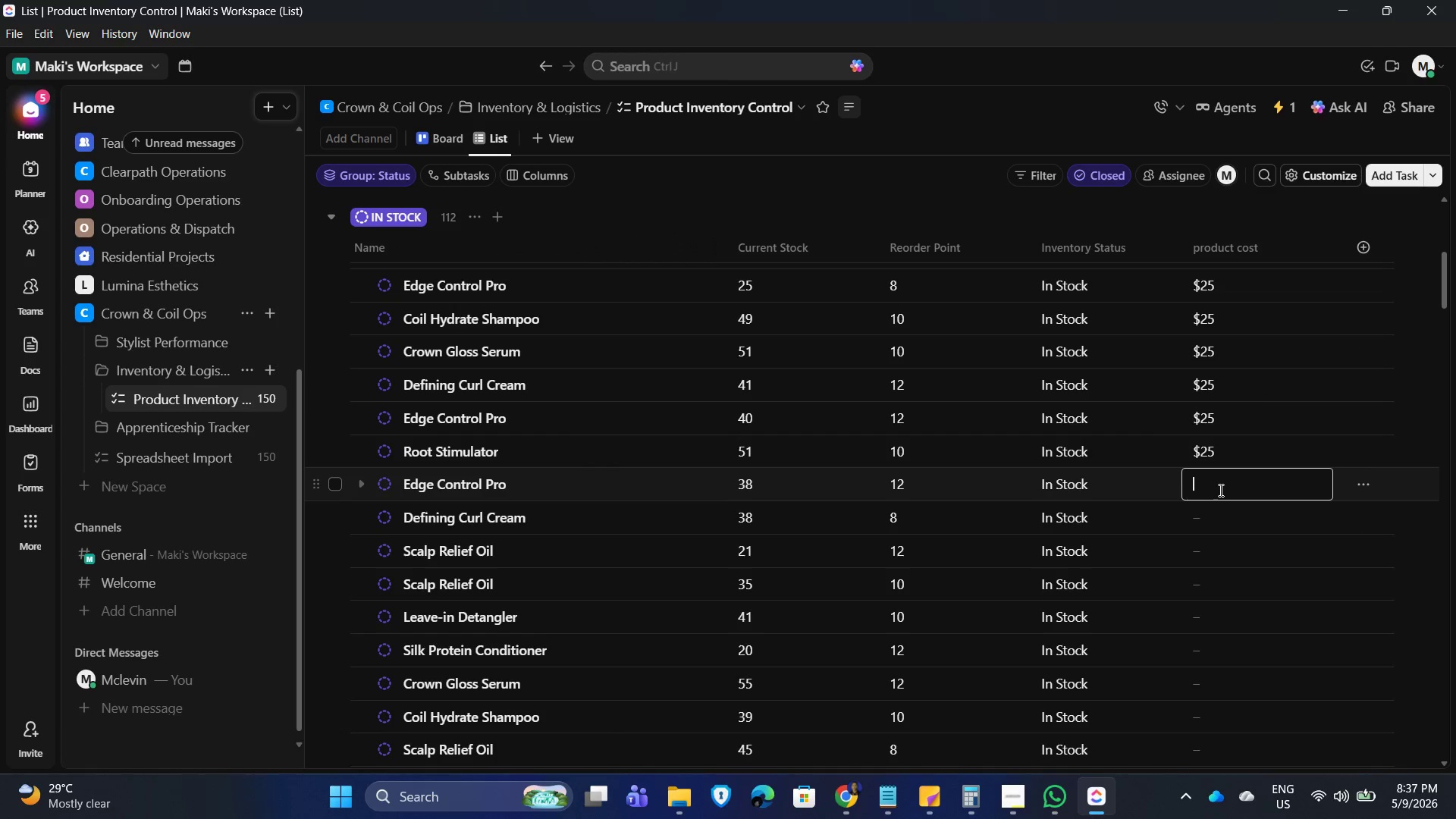 
key(Numpad2)
 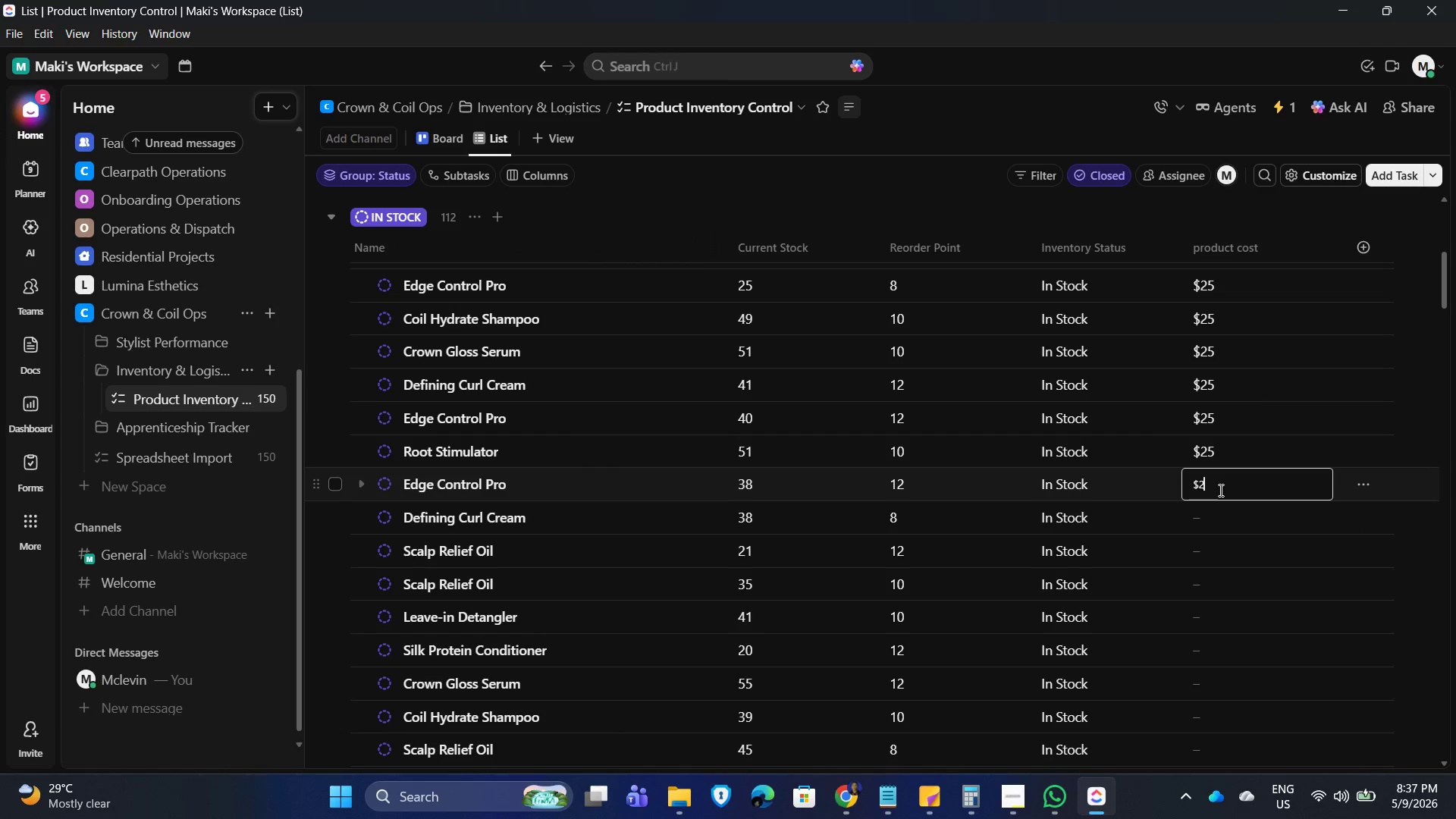 
key(Numpad5)
 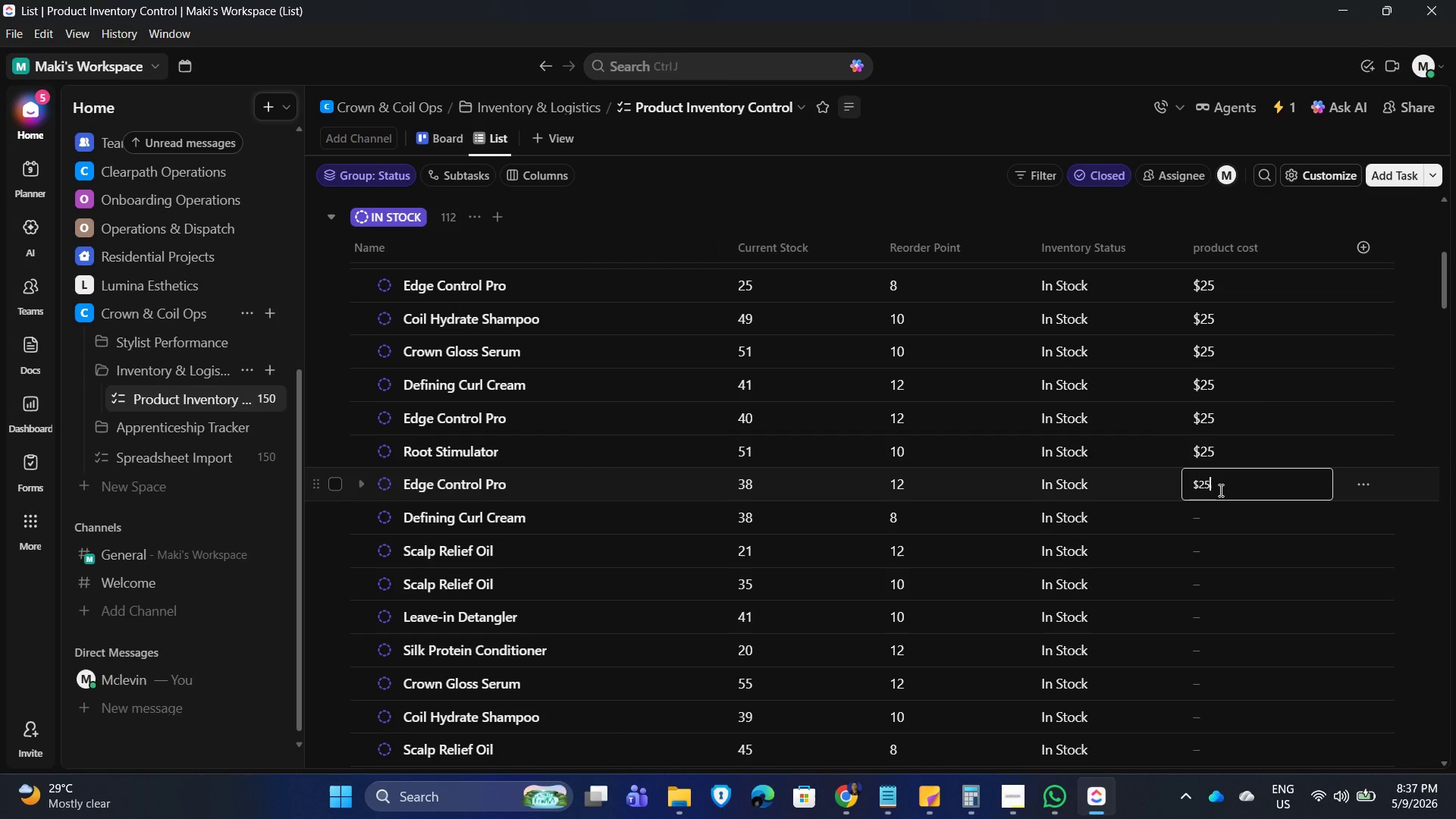 
key(NumpadEnter)
 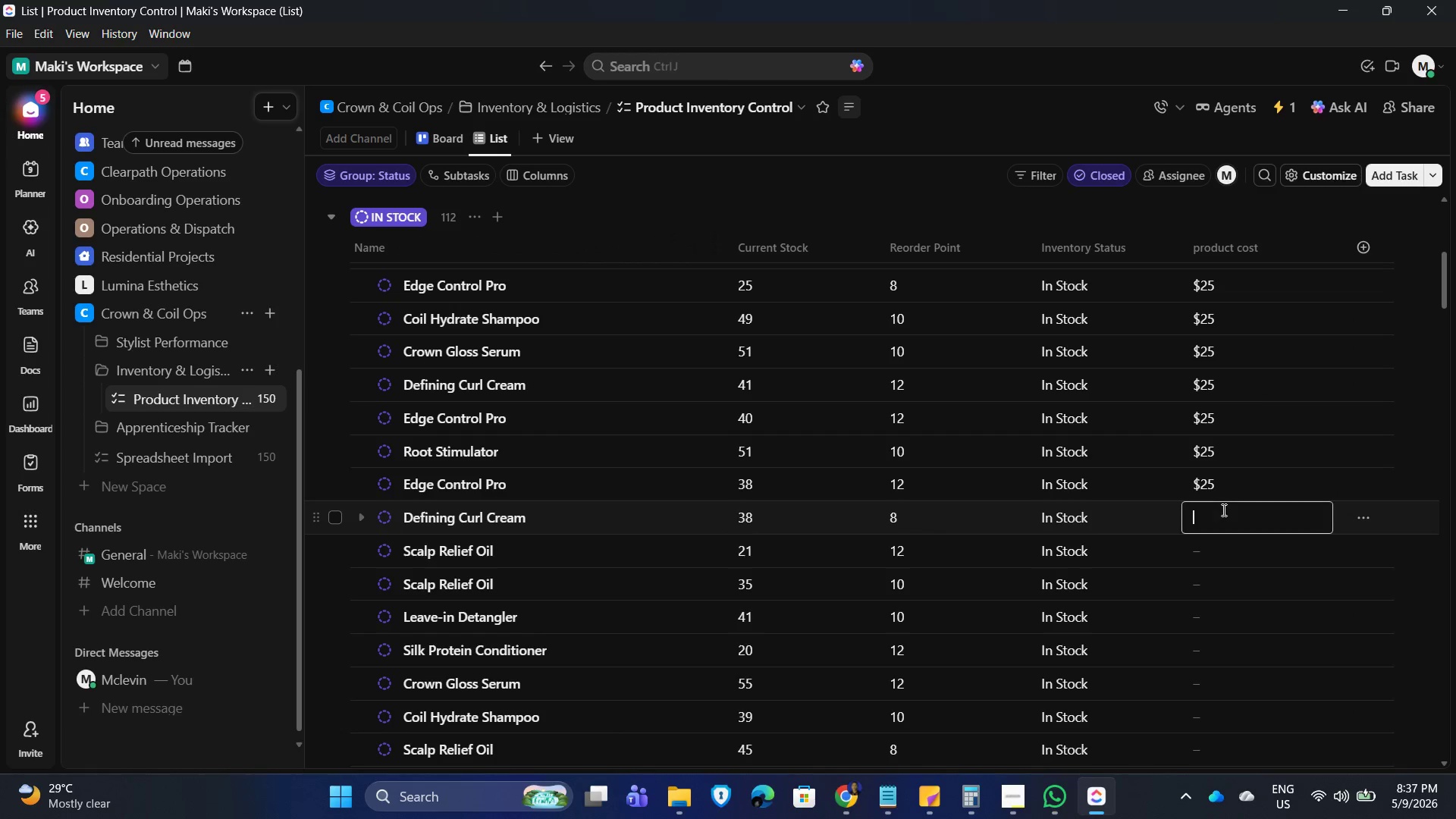 
key(Numpad2)
 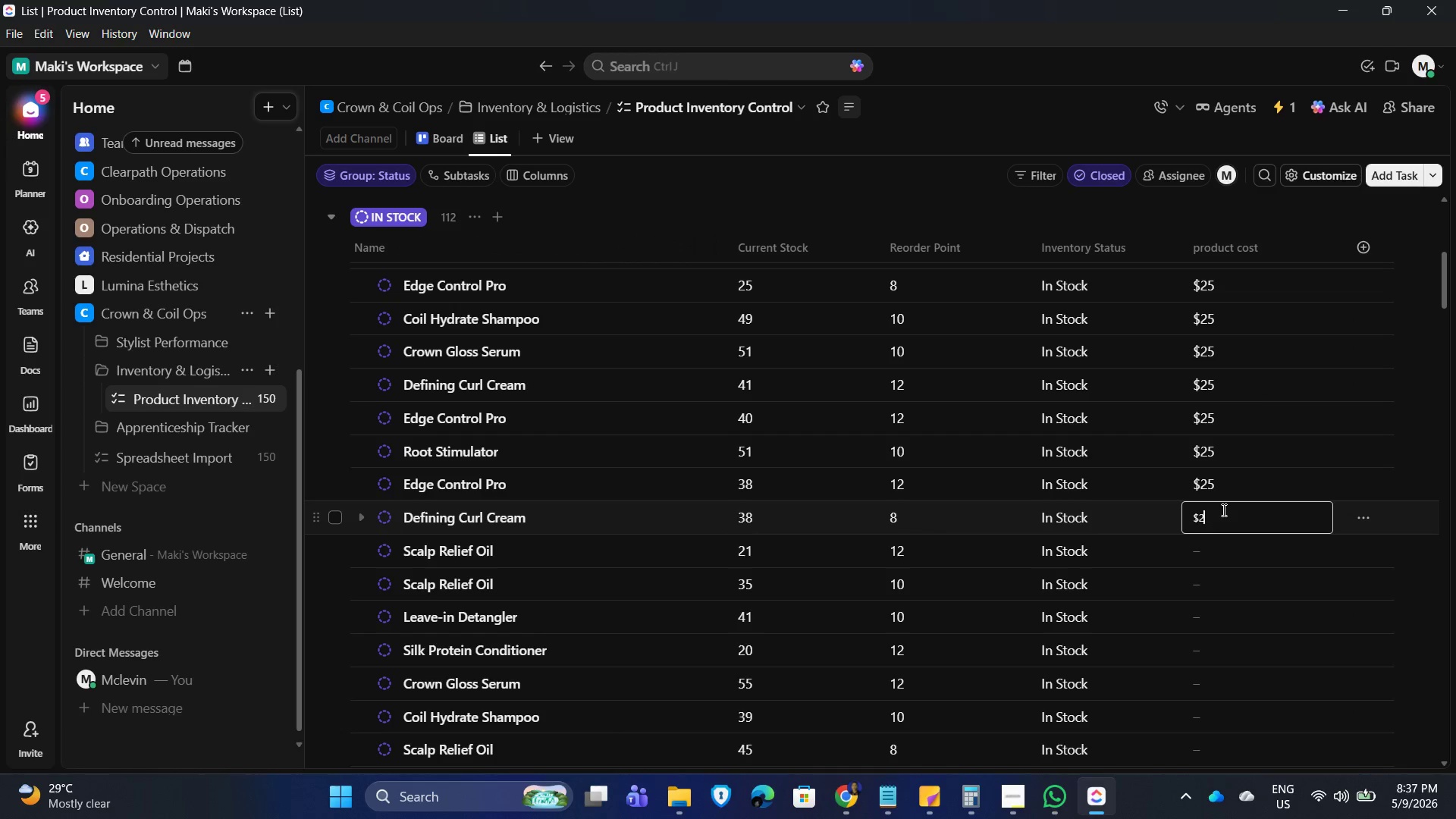 
key(Numpad5)
 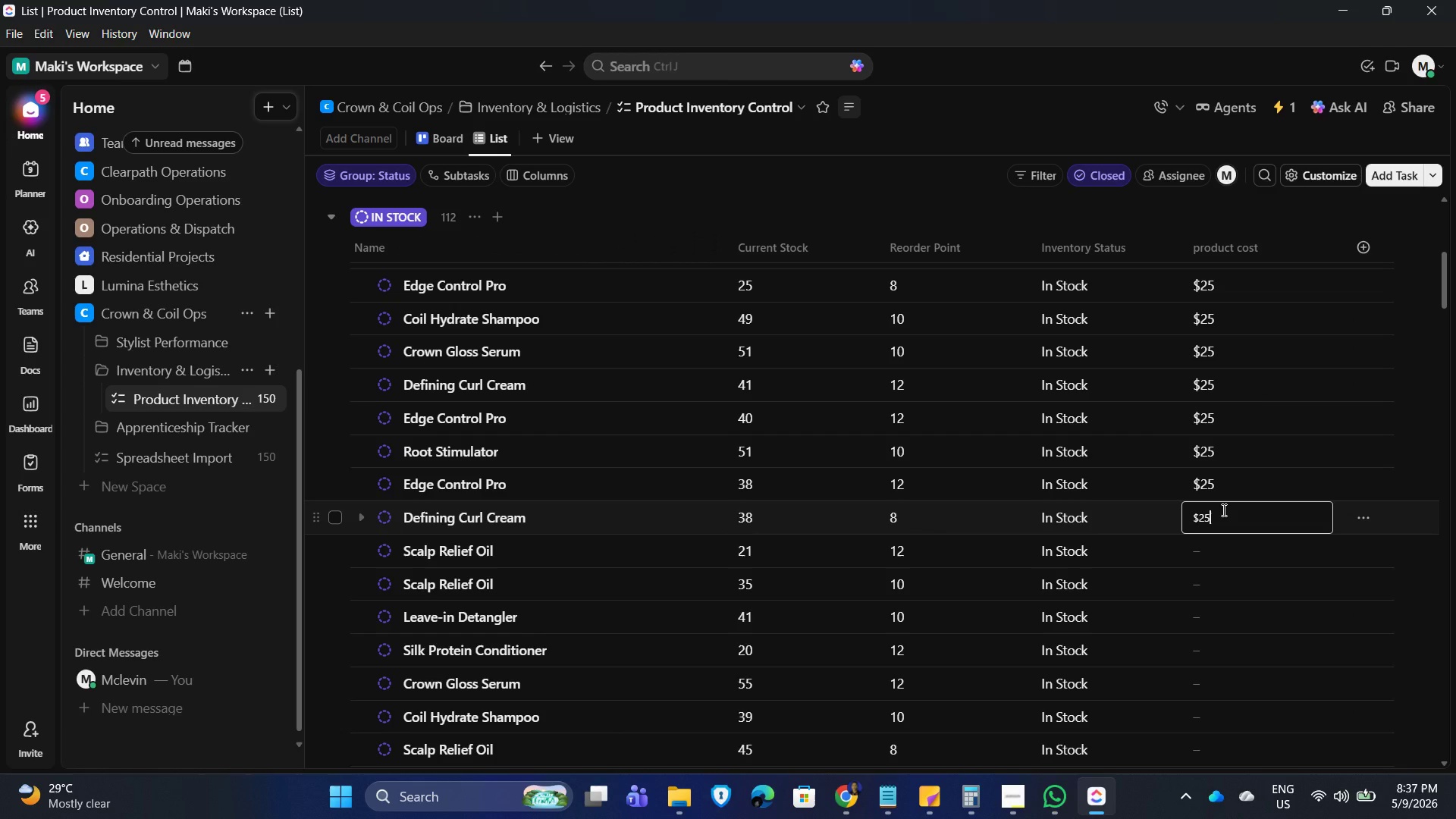 
key(NumpadEnter)
 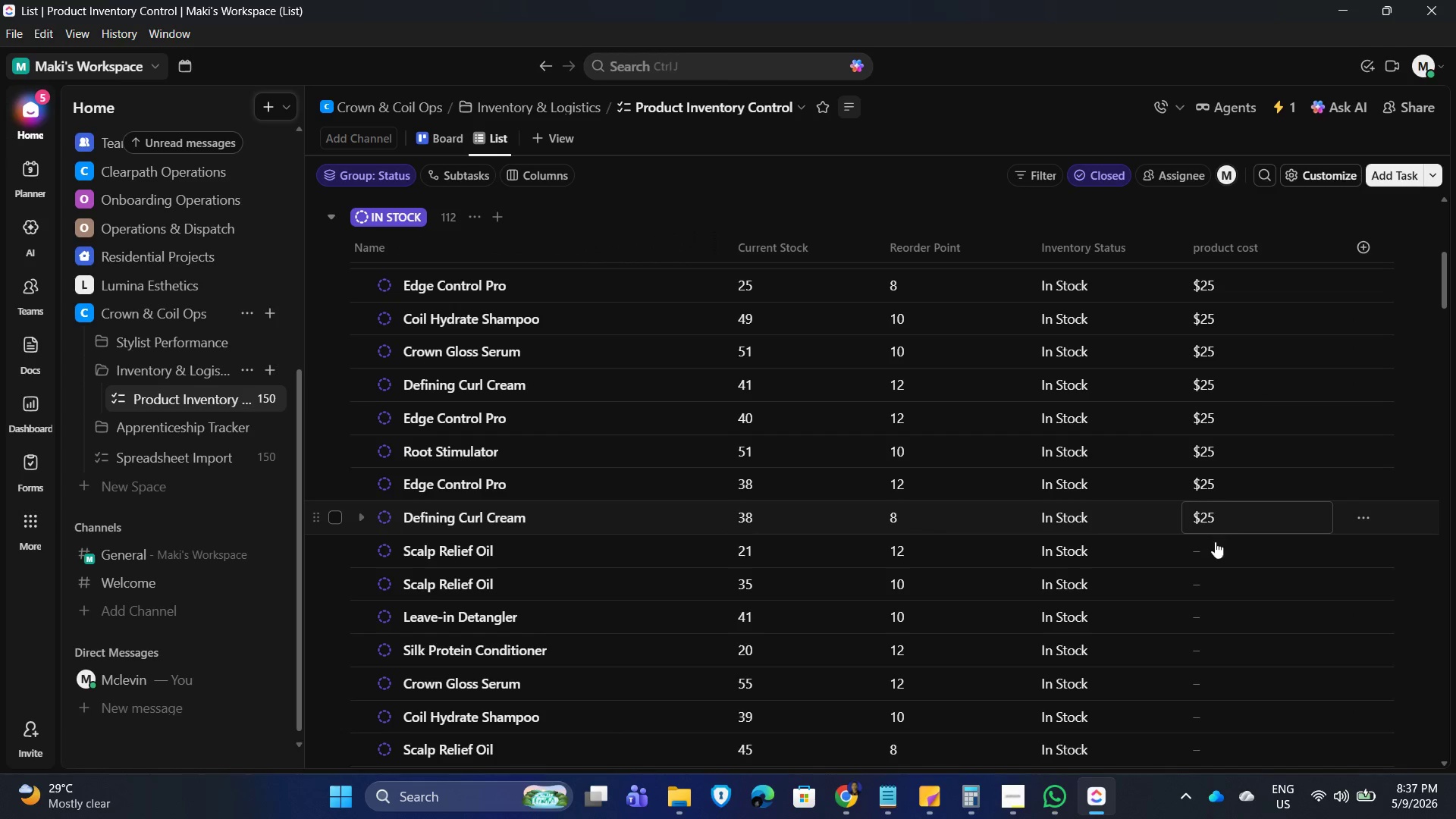 
left_click([1211, 552])
 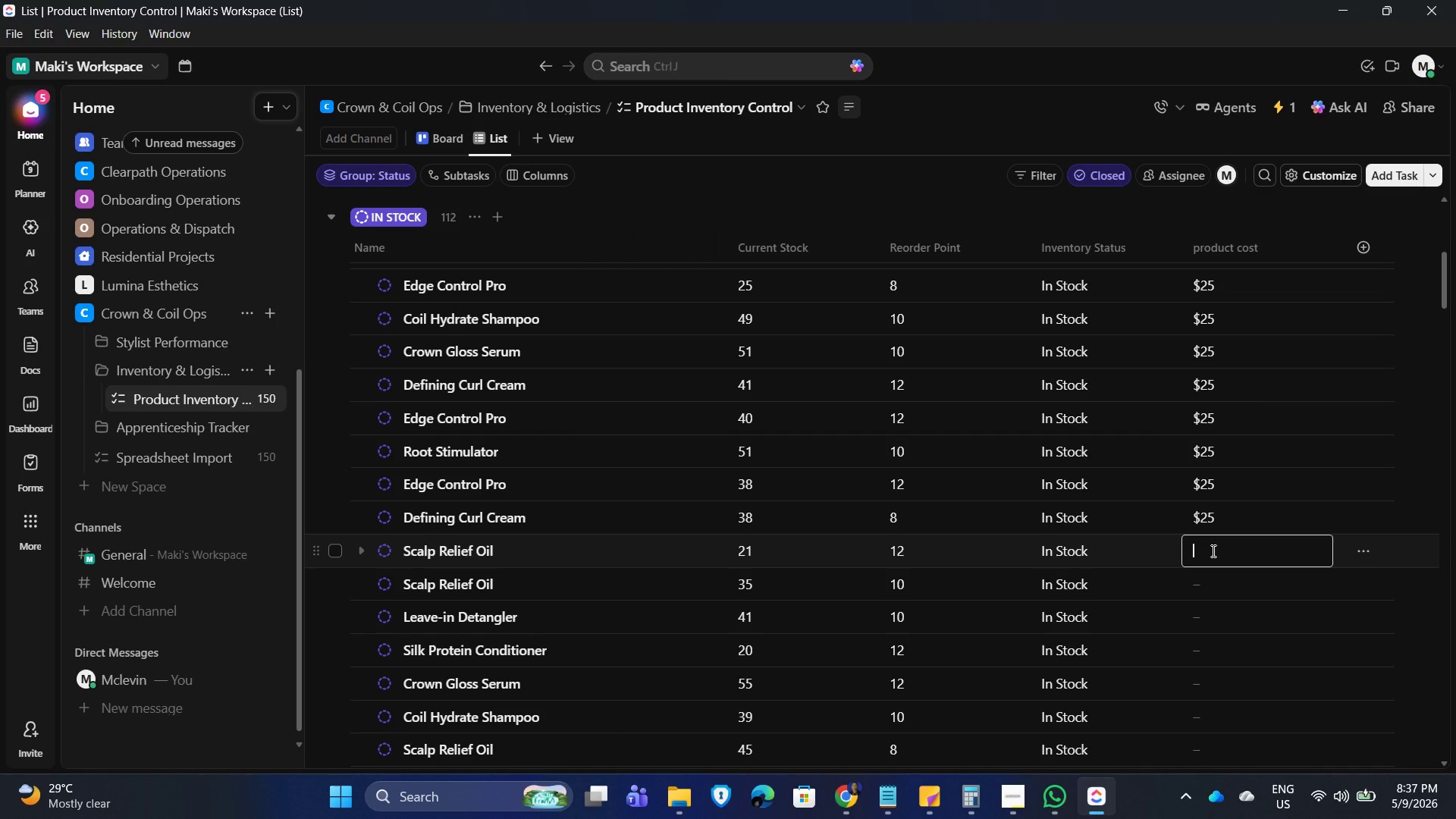 
key(Numpad2)
 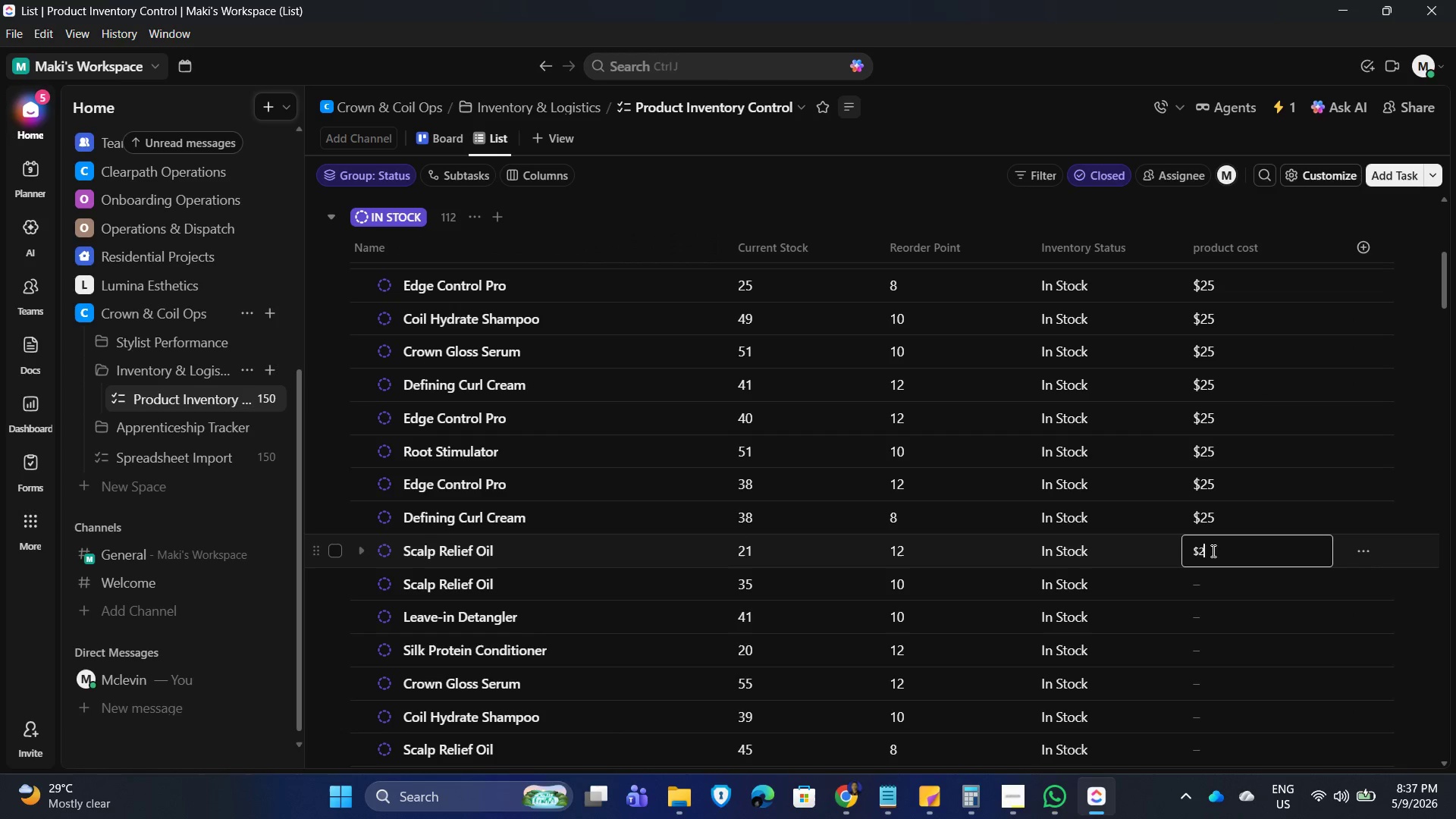 
key(Numpad5)
 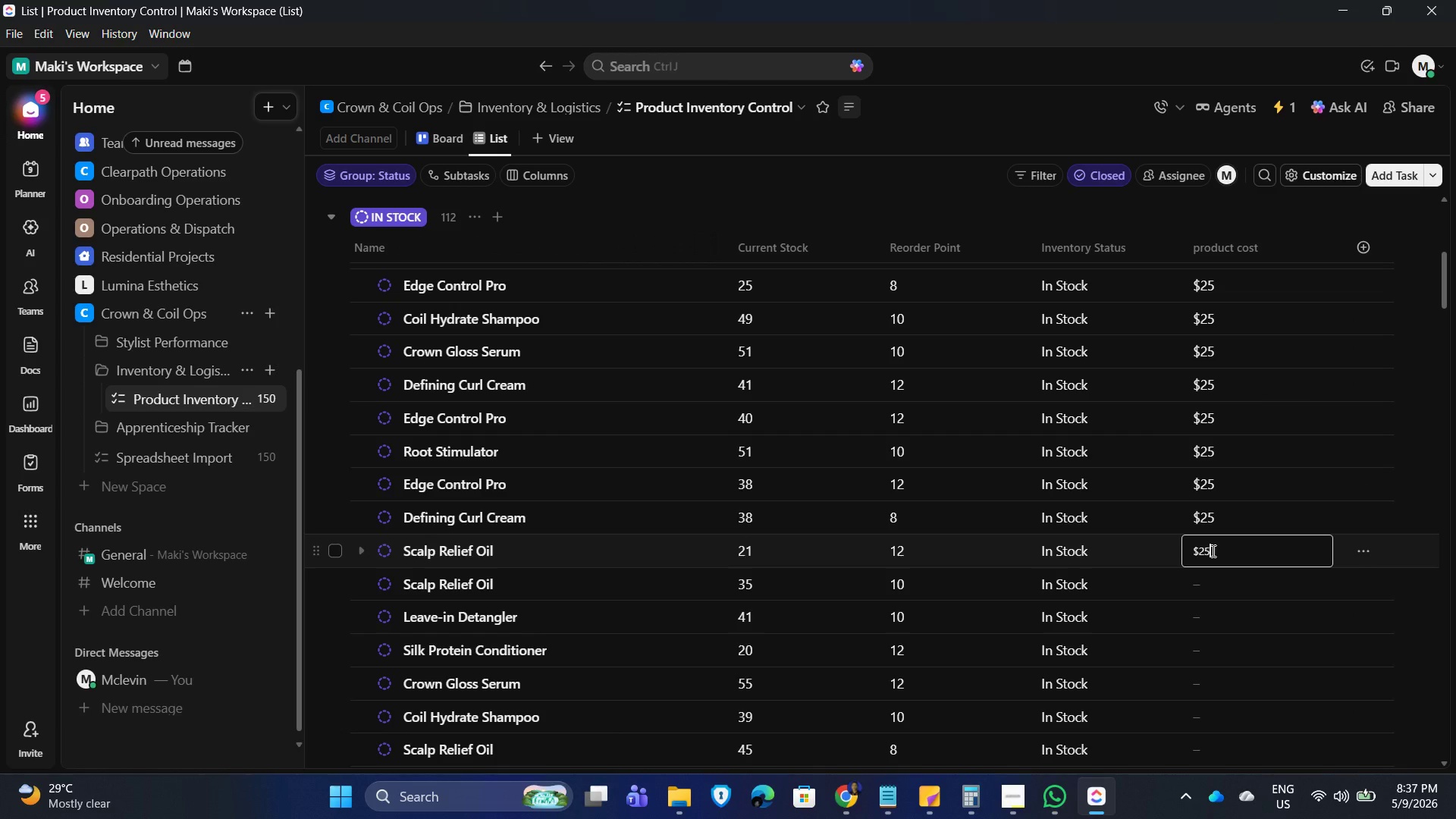 
key(NumpadEnter)
 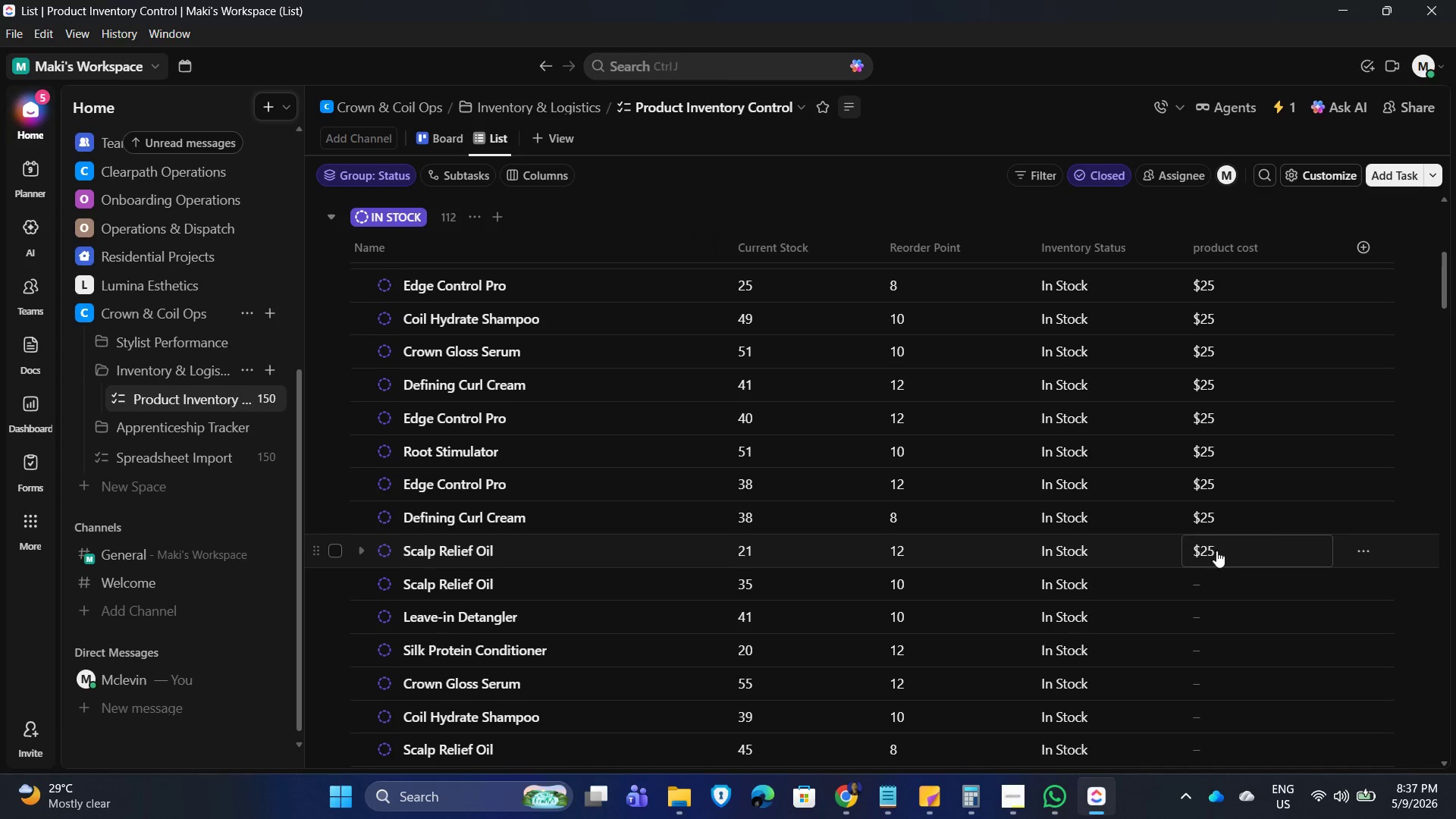 
scroll: coordinate [1272, 540], scroll_direction: down, amount: 2.0
 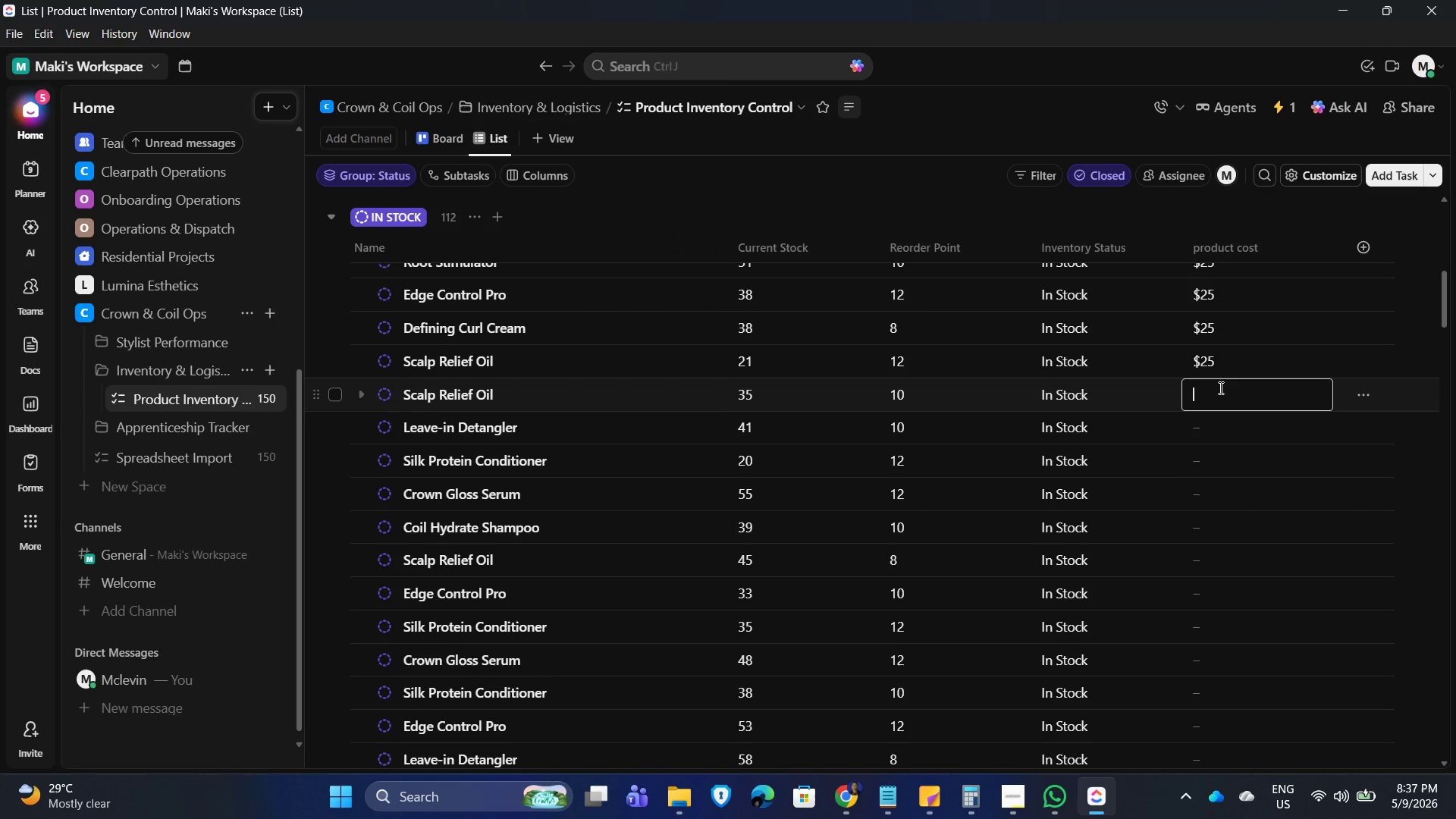 
key(Numpad2)
 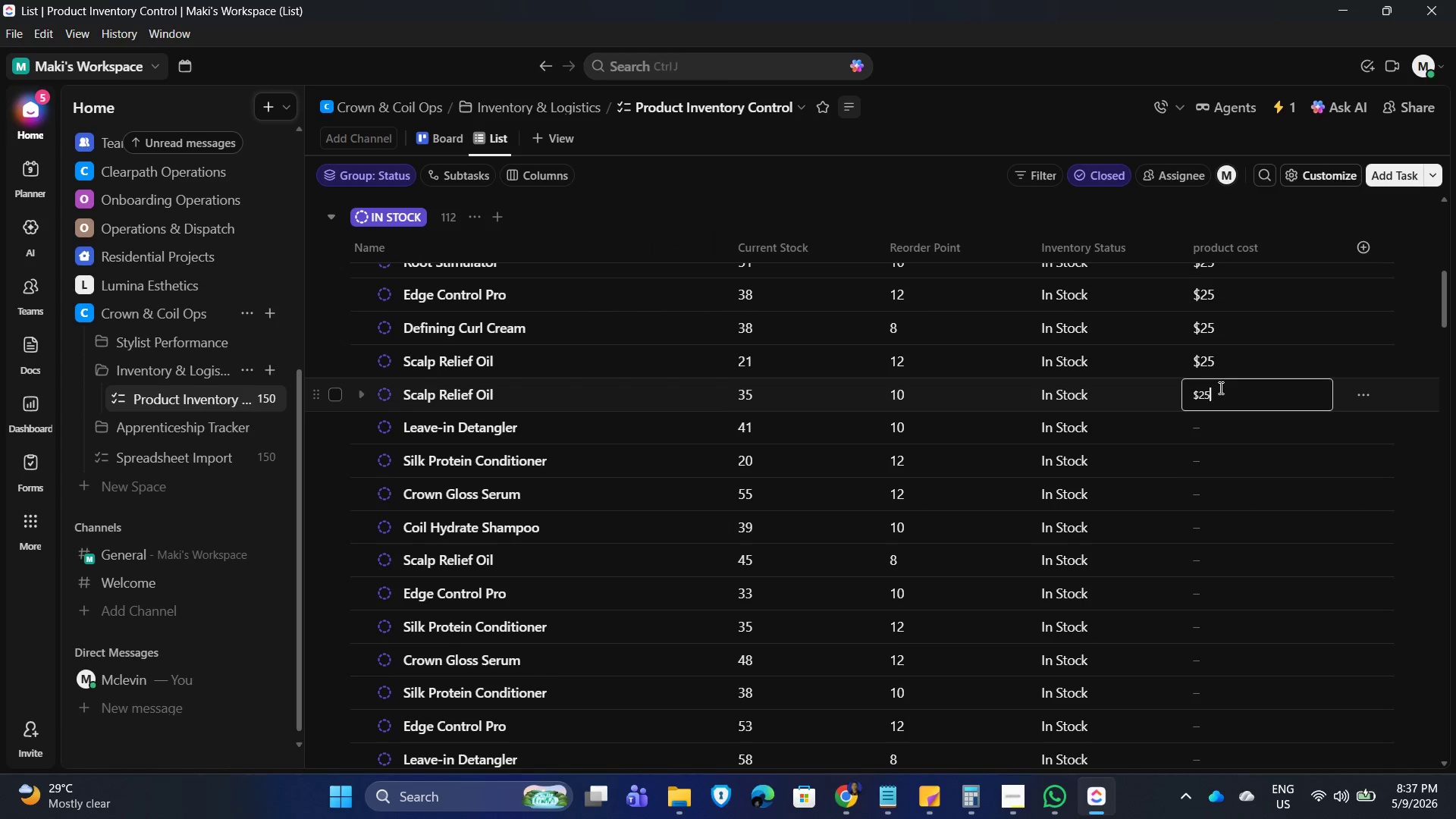 
key(Numpad5)
 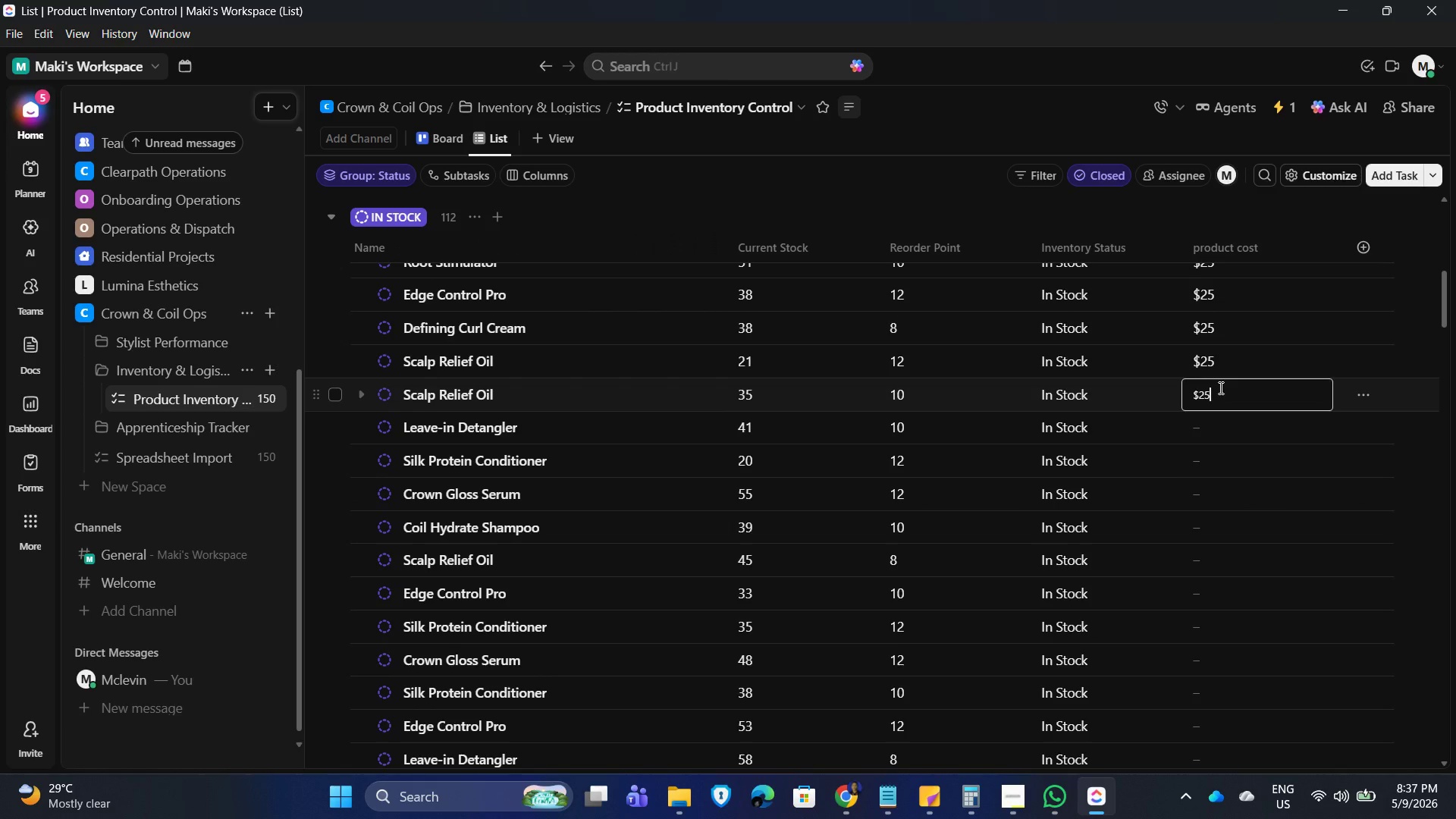 
key(NumpadEnter)
 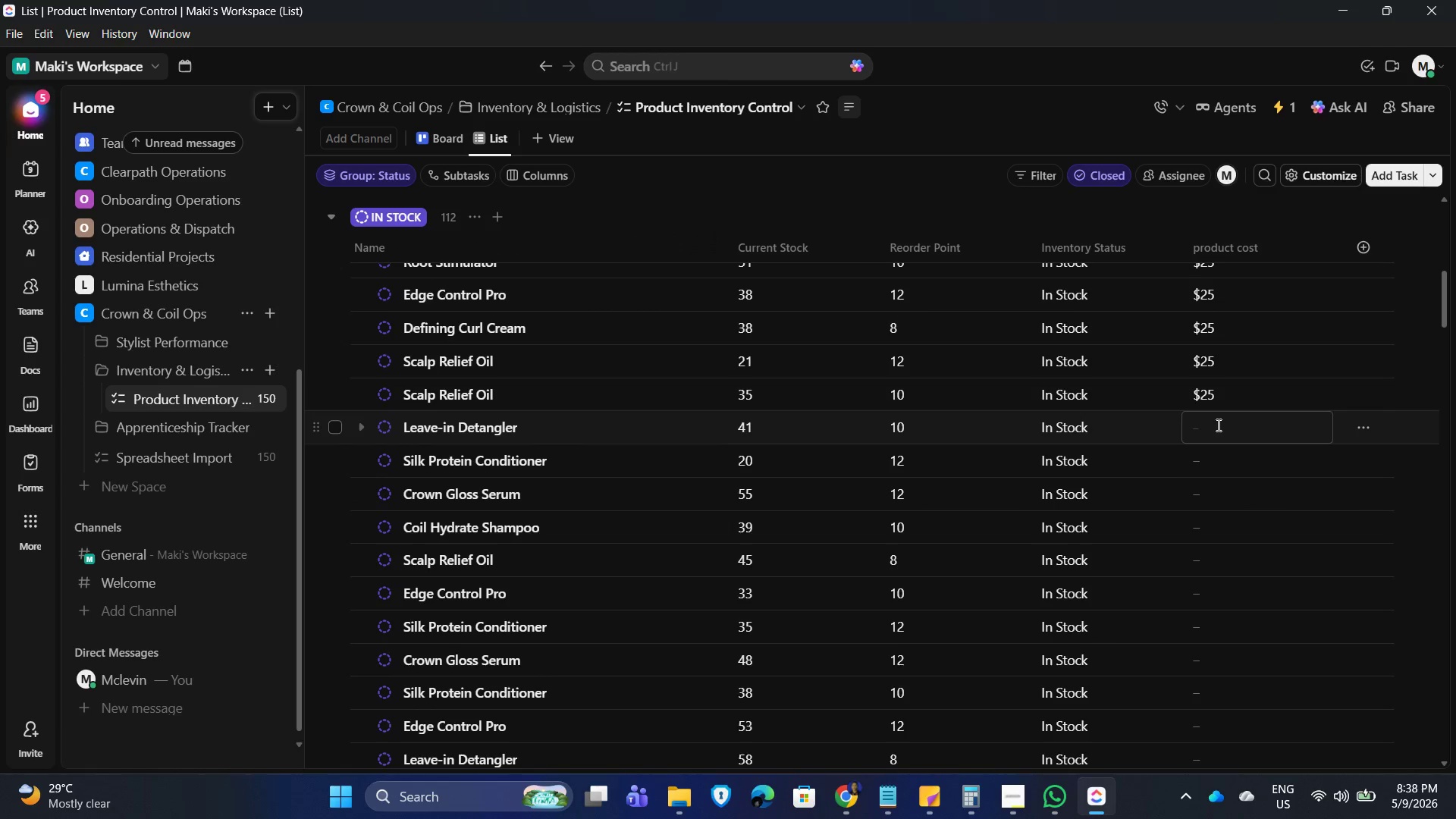 
key(Numpad2)
 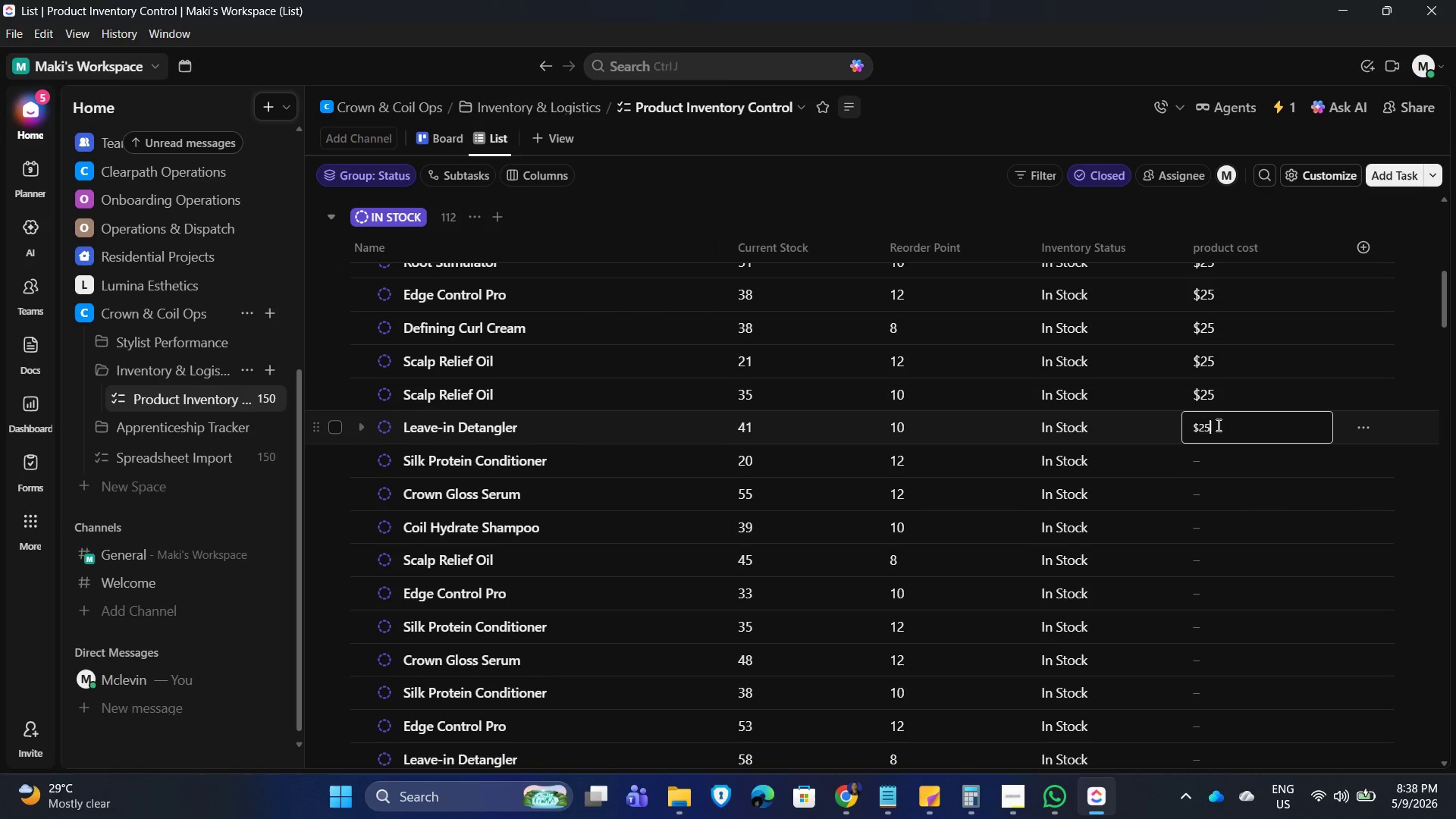 
key(Numpad5)
 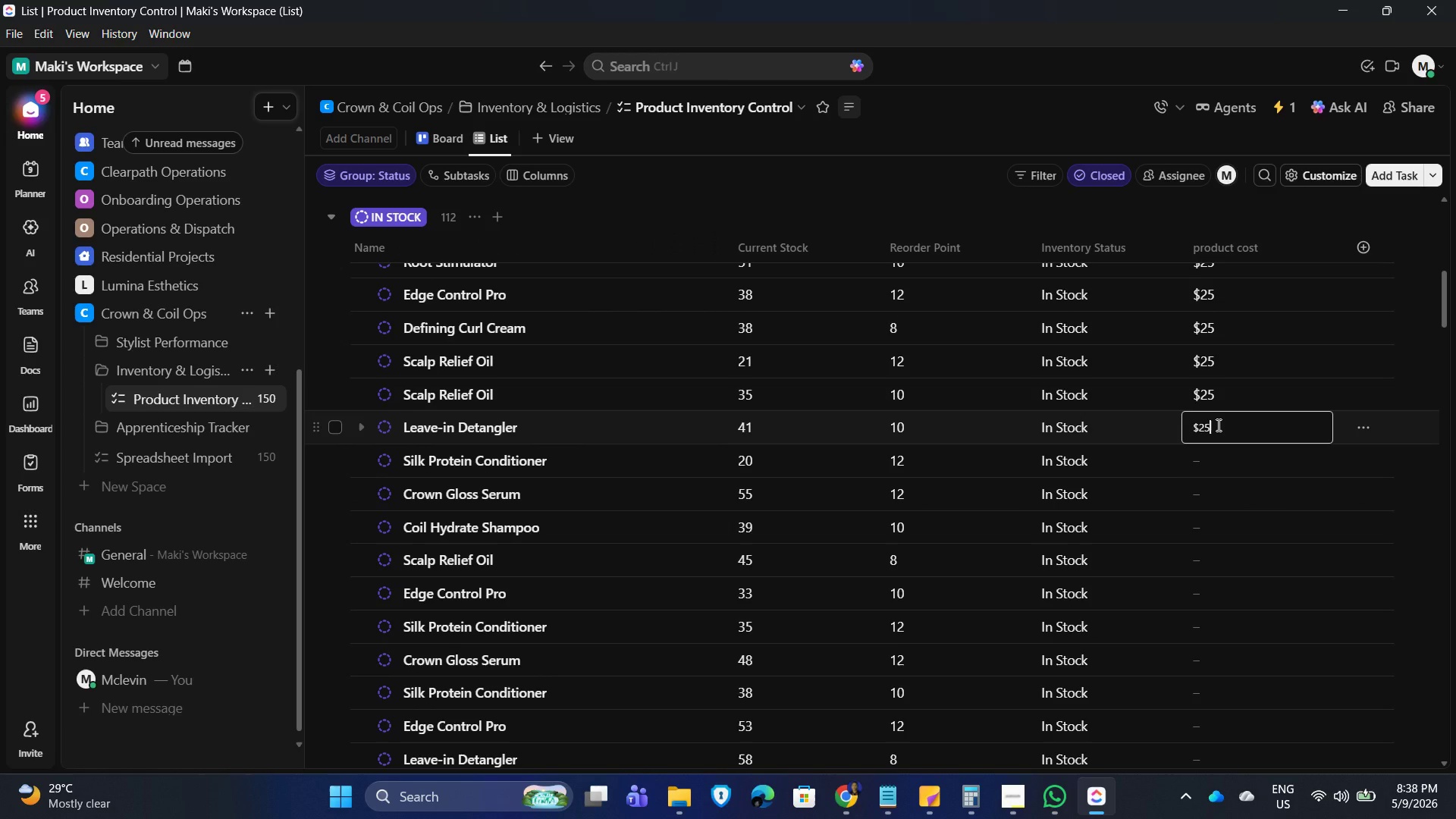 
key(NumpadEnter)
 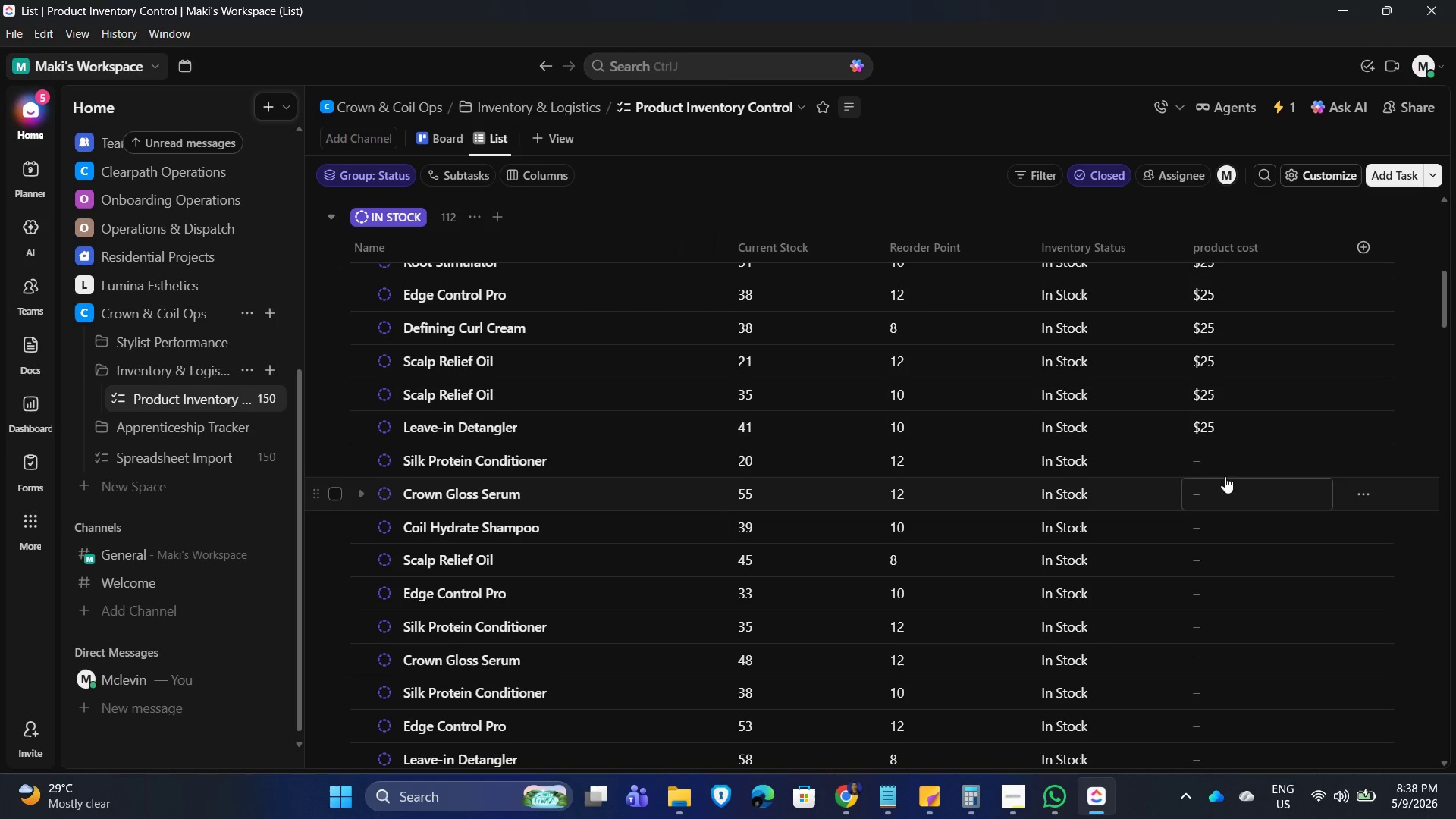 
left_click([1226, 474])
 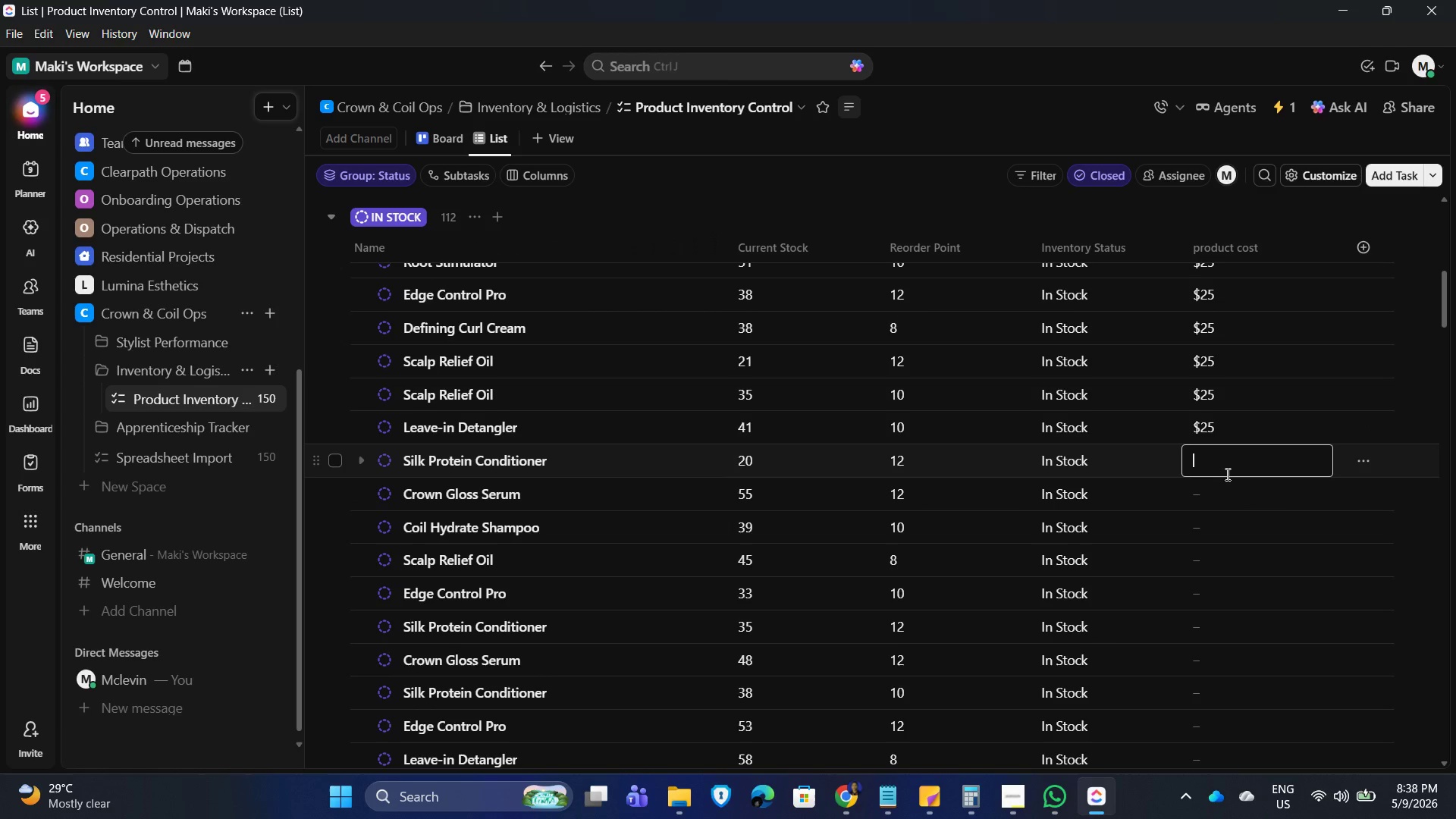 
key(Numpad2)
 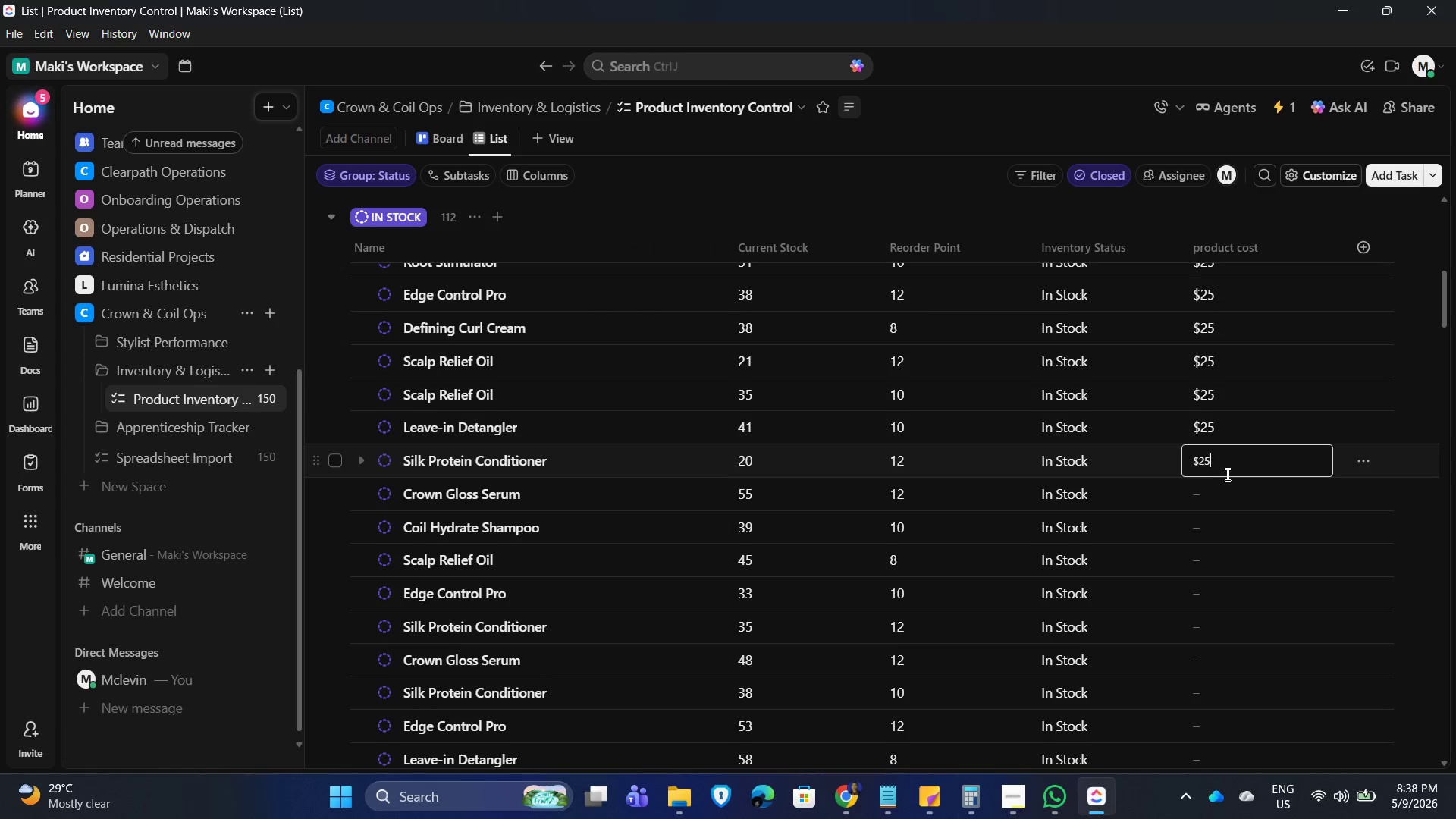 
key(Numpad5)
 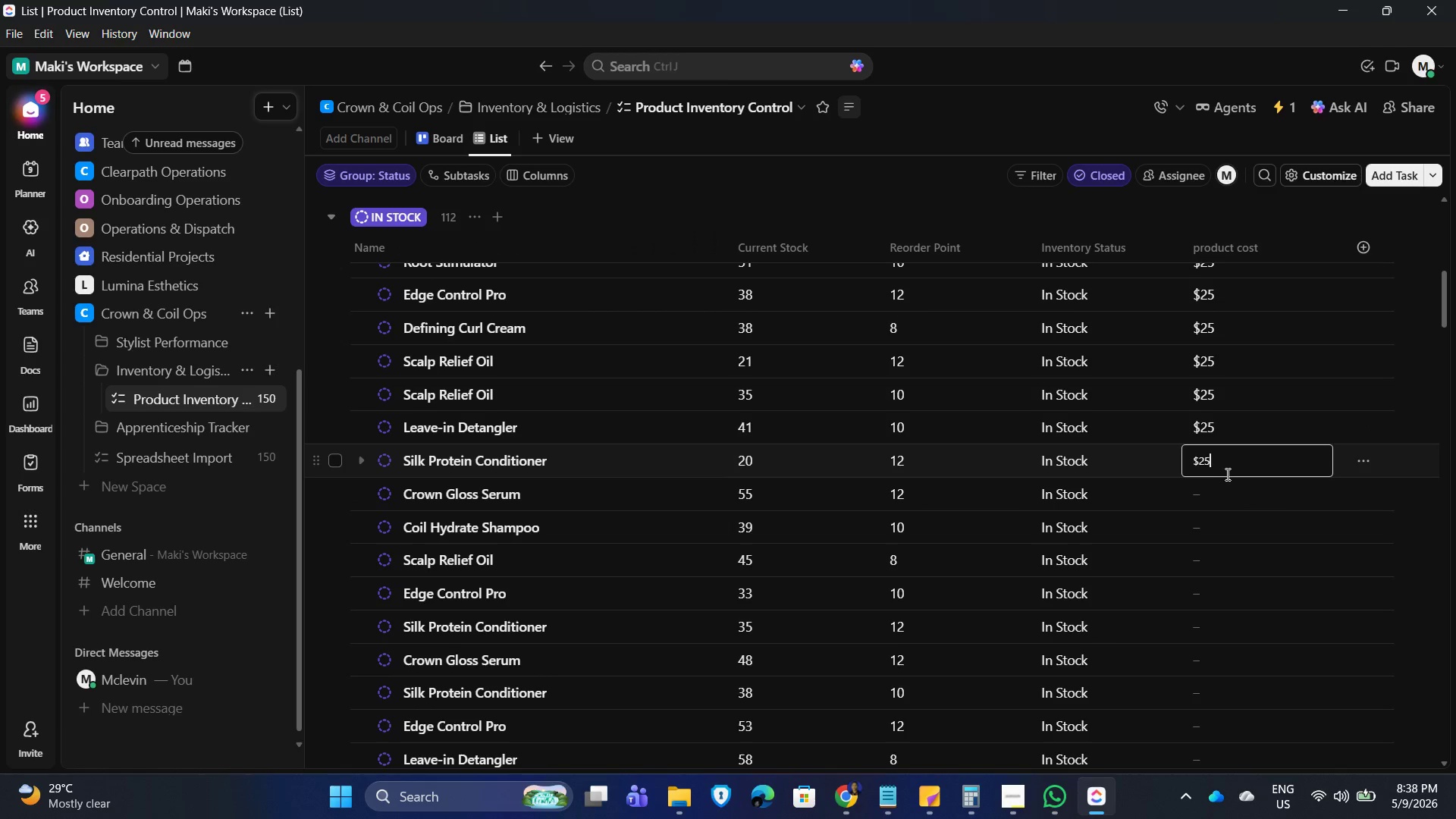 
key(NumpadEnter)
 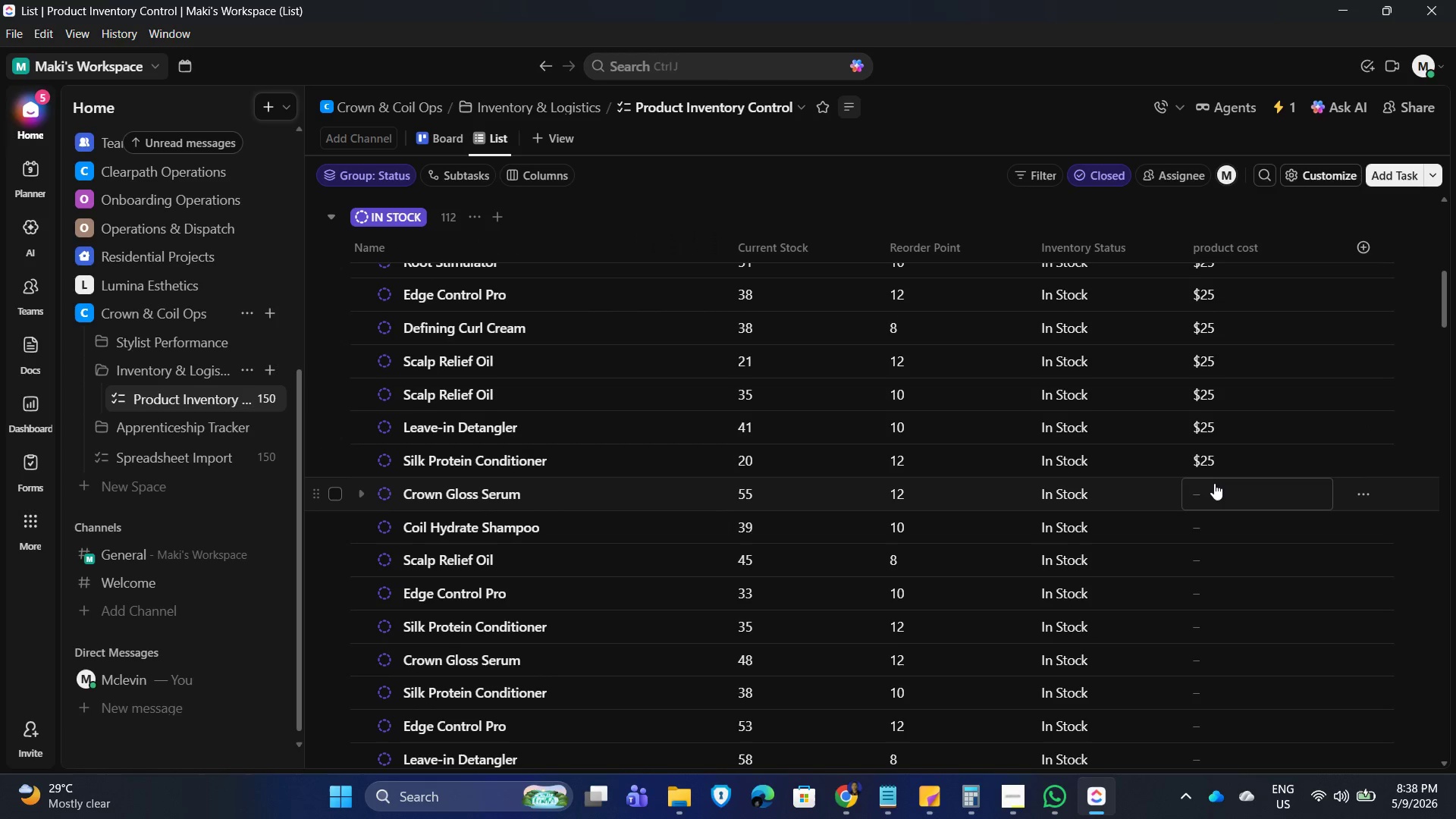 
left_click([1214, 488])
 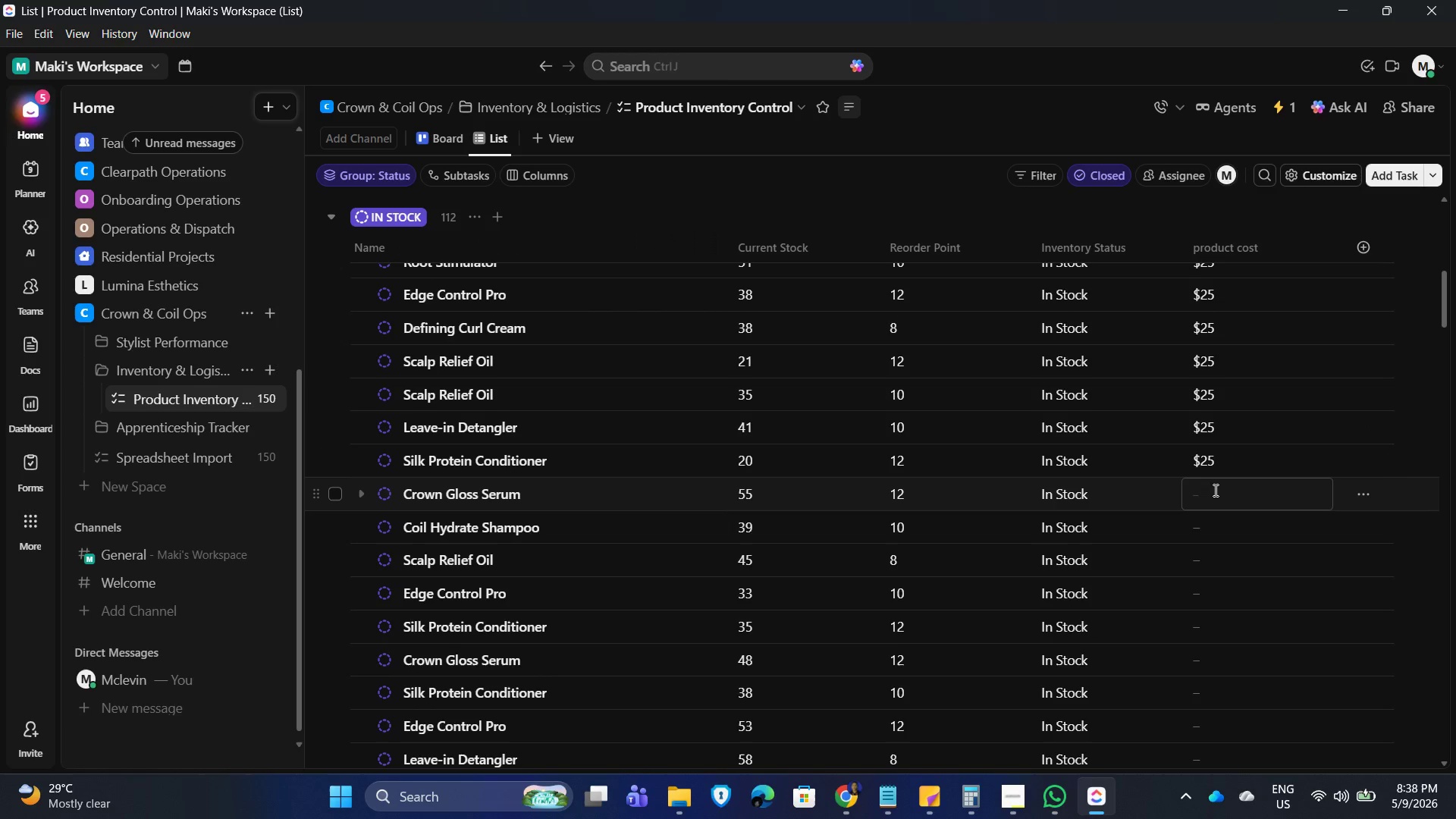 
key(Numpad2)
 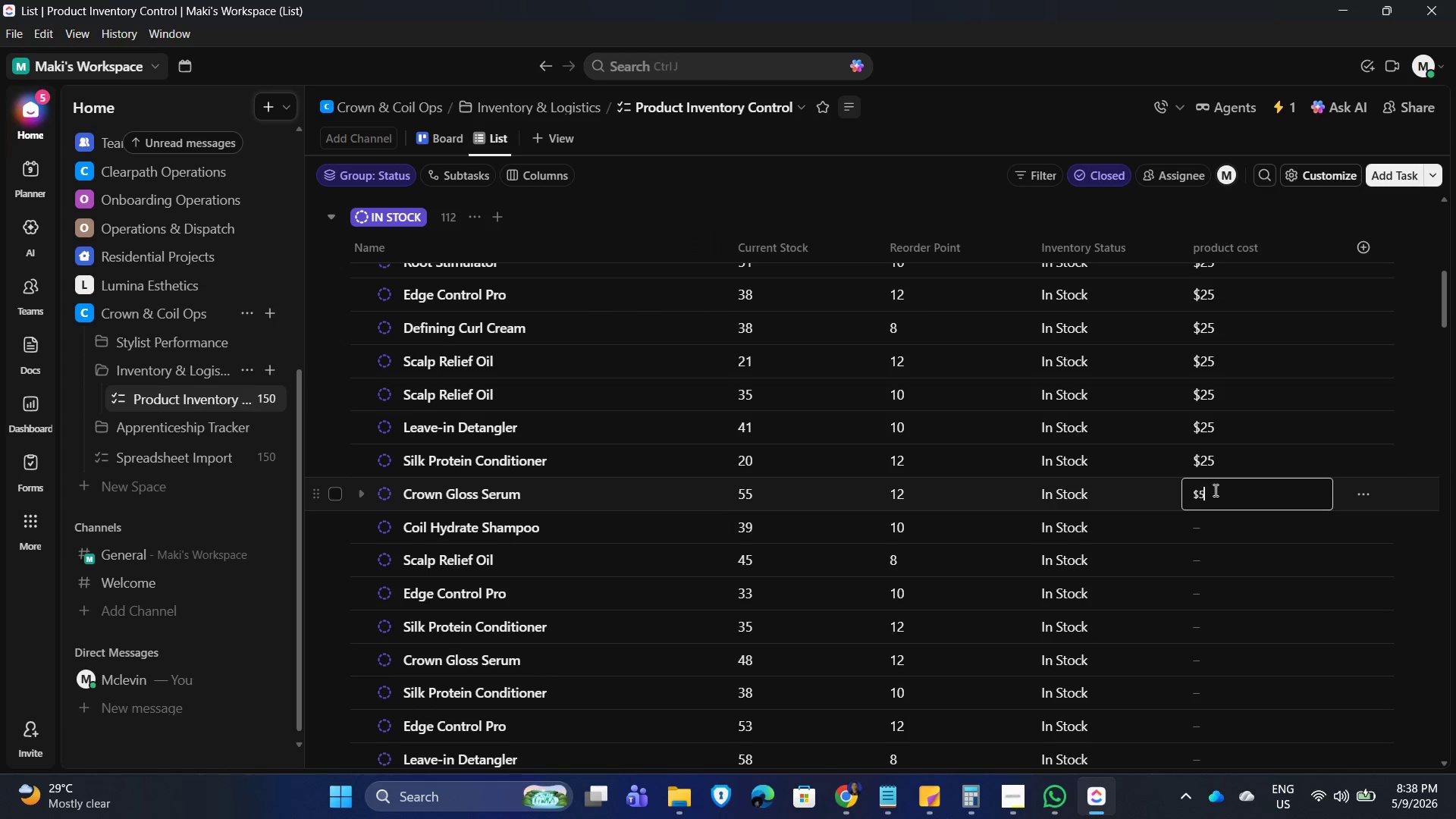 
key(Numpad5)
 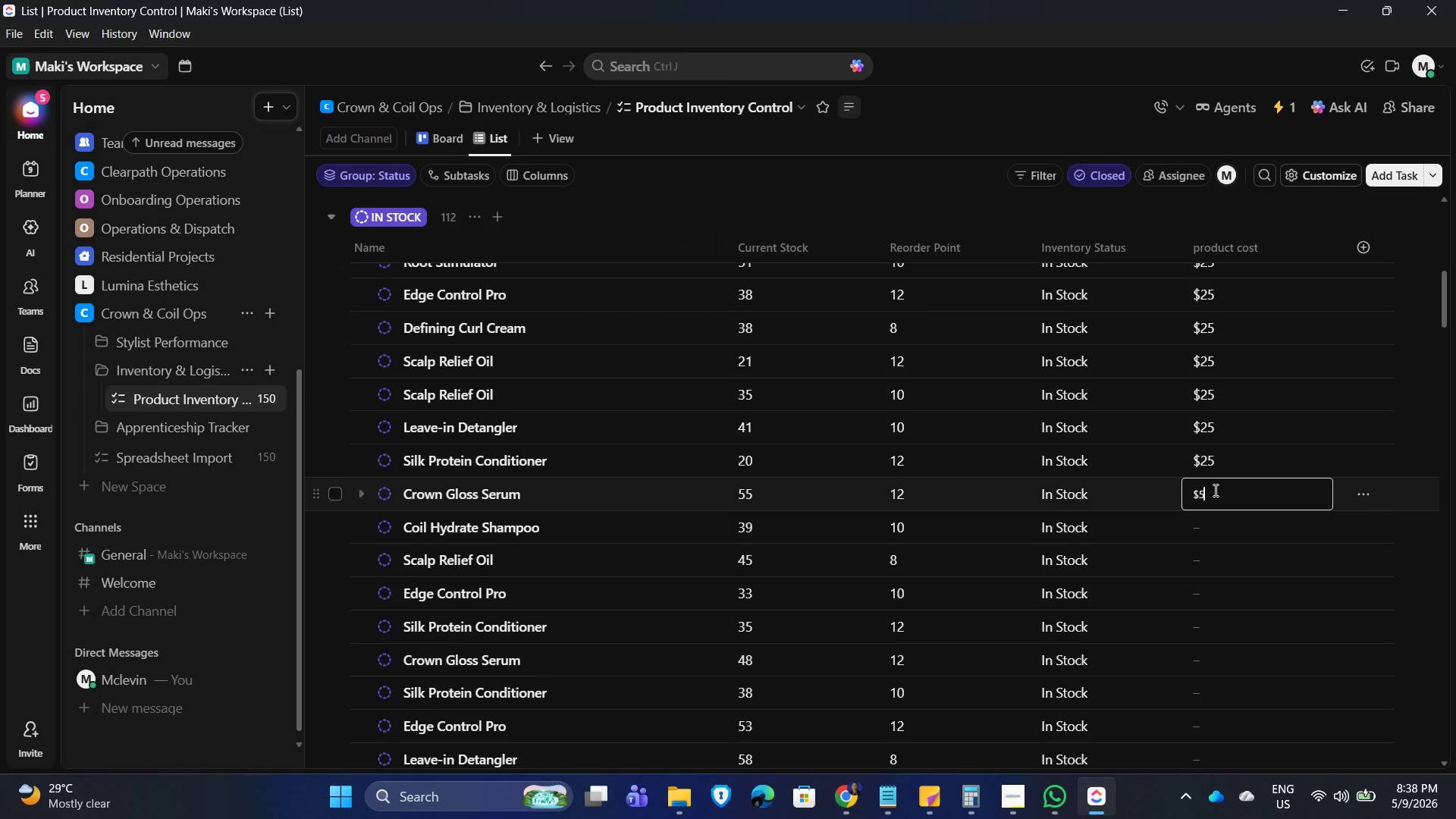 
key(NumpadEnter)
 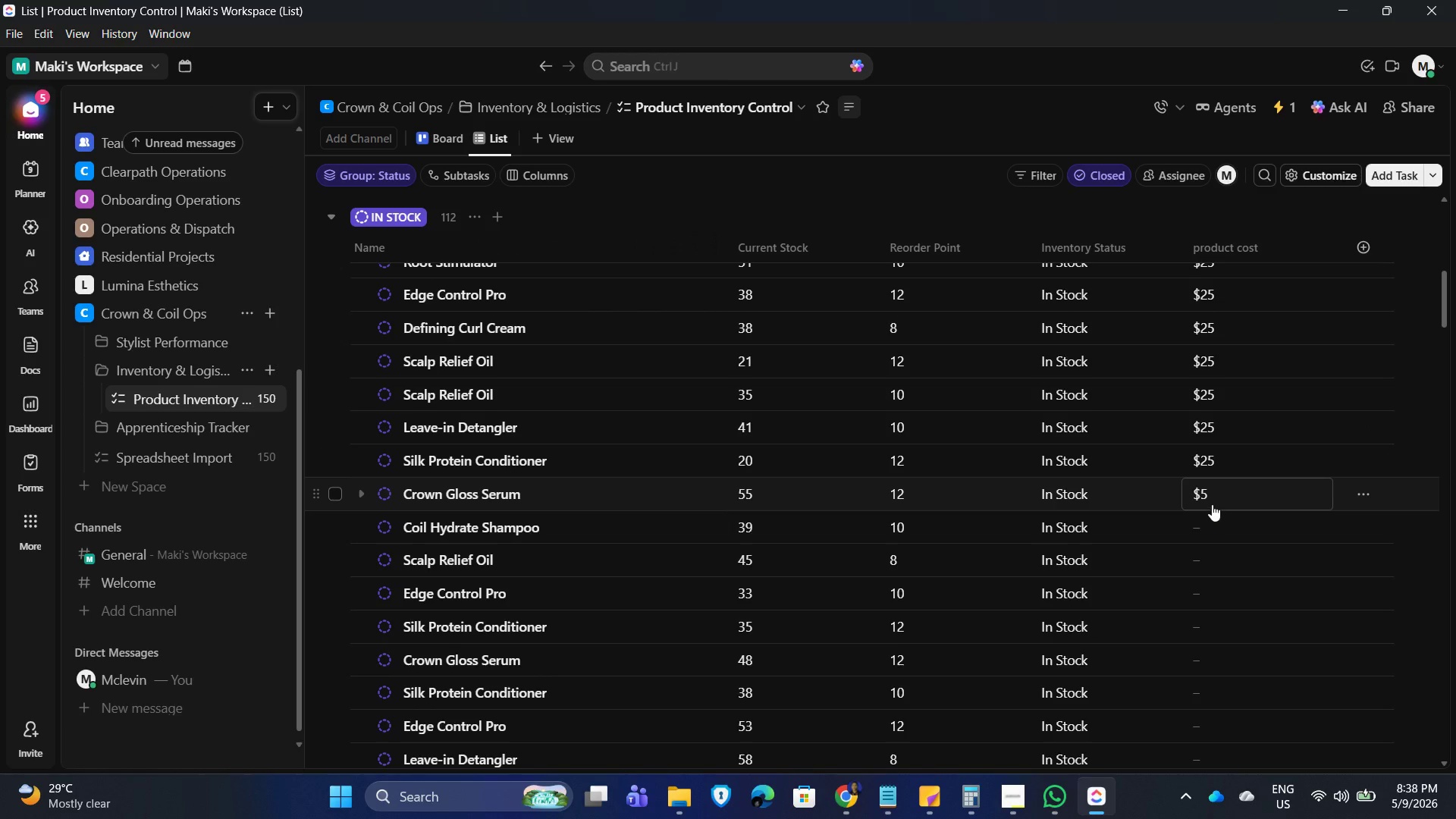 
left_click([1213, 497])
 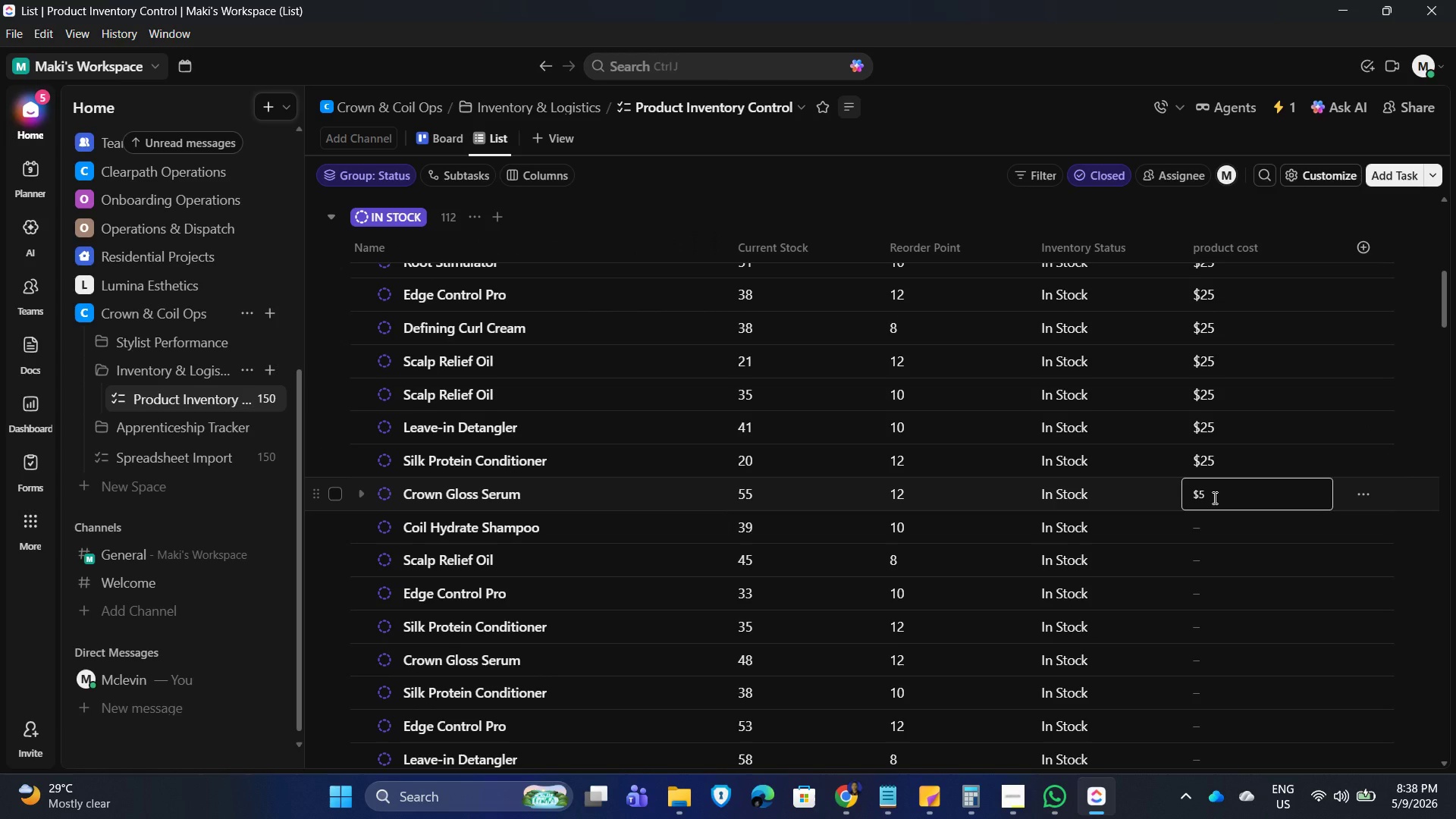 
key(Backspace)
 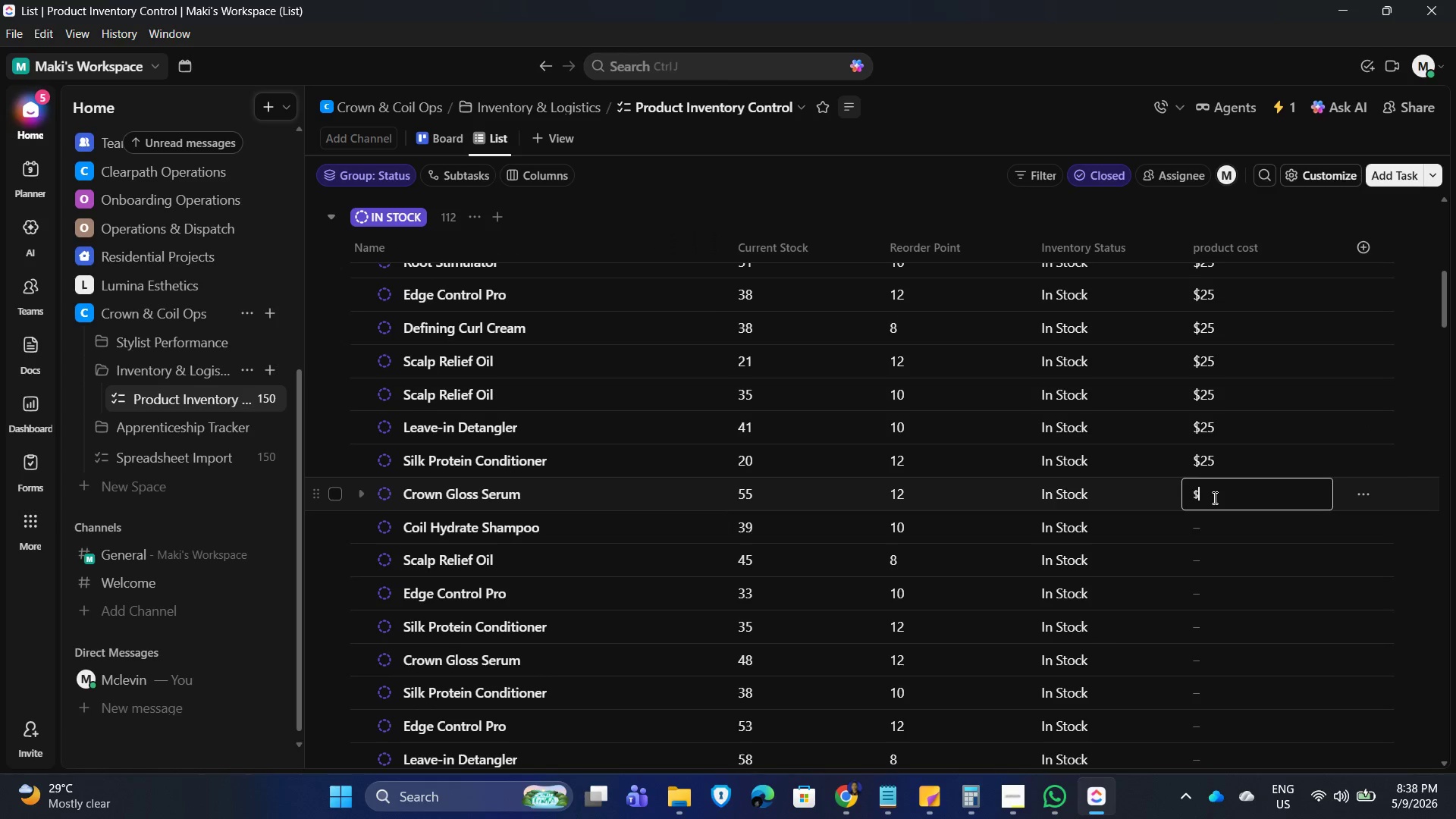 
key(Numpad2)
 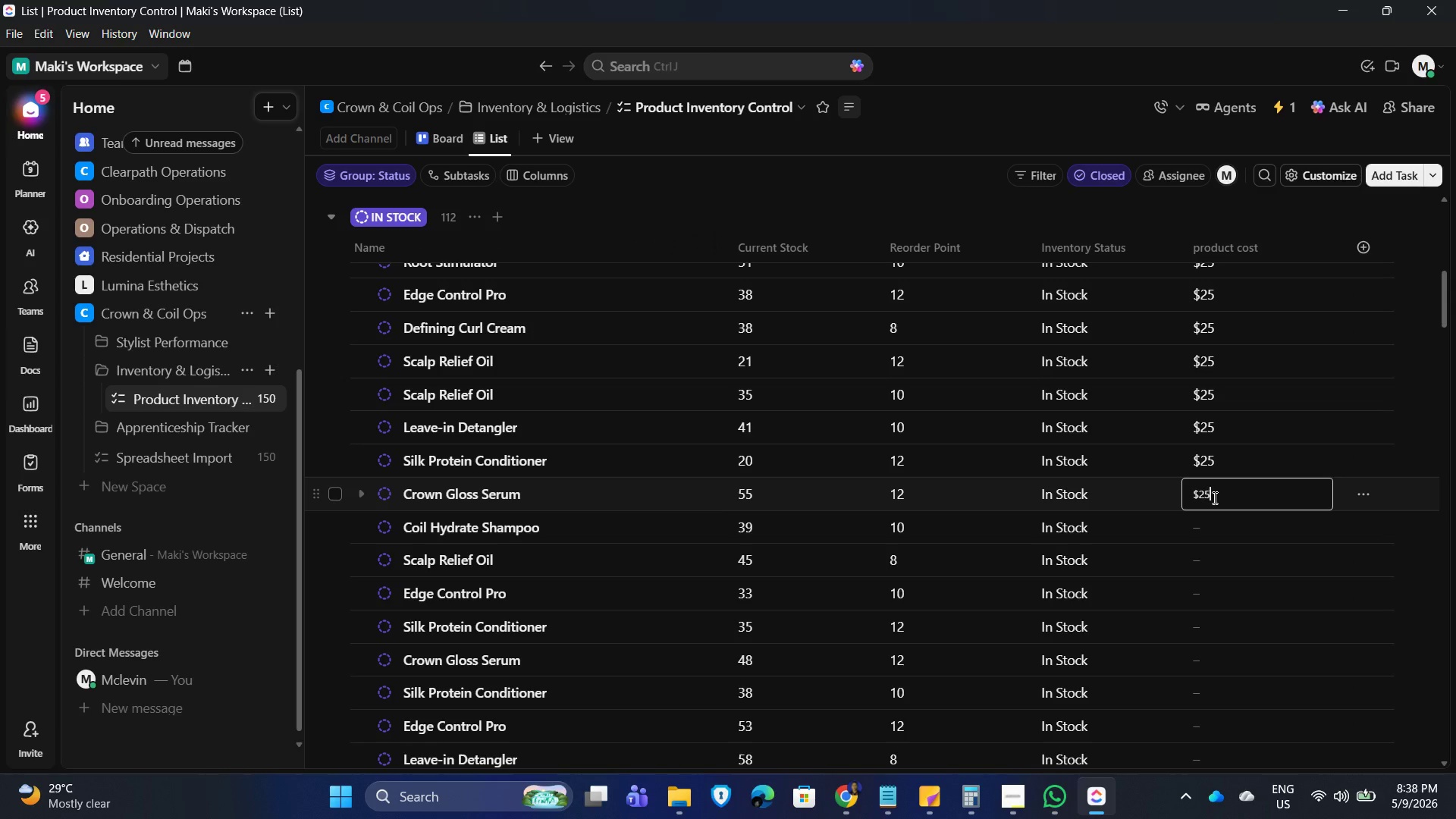 
key(Numpad5)
 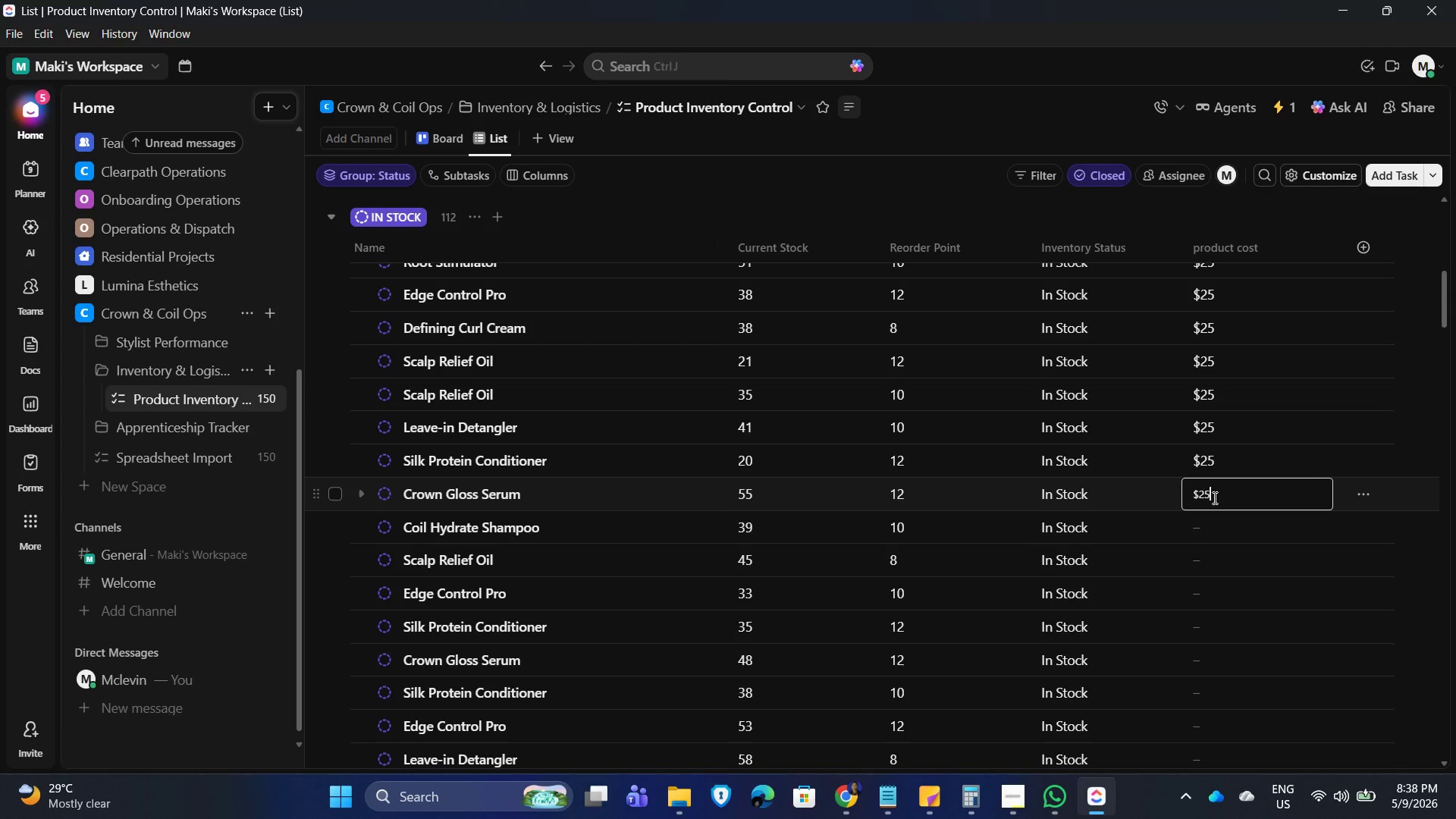 
key(NumpadEnter)
 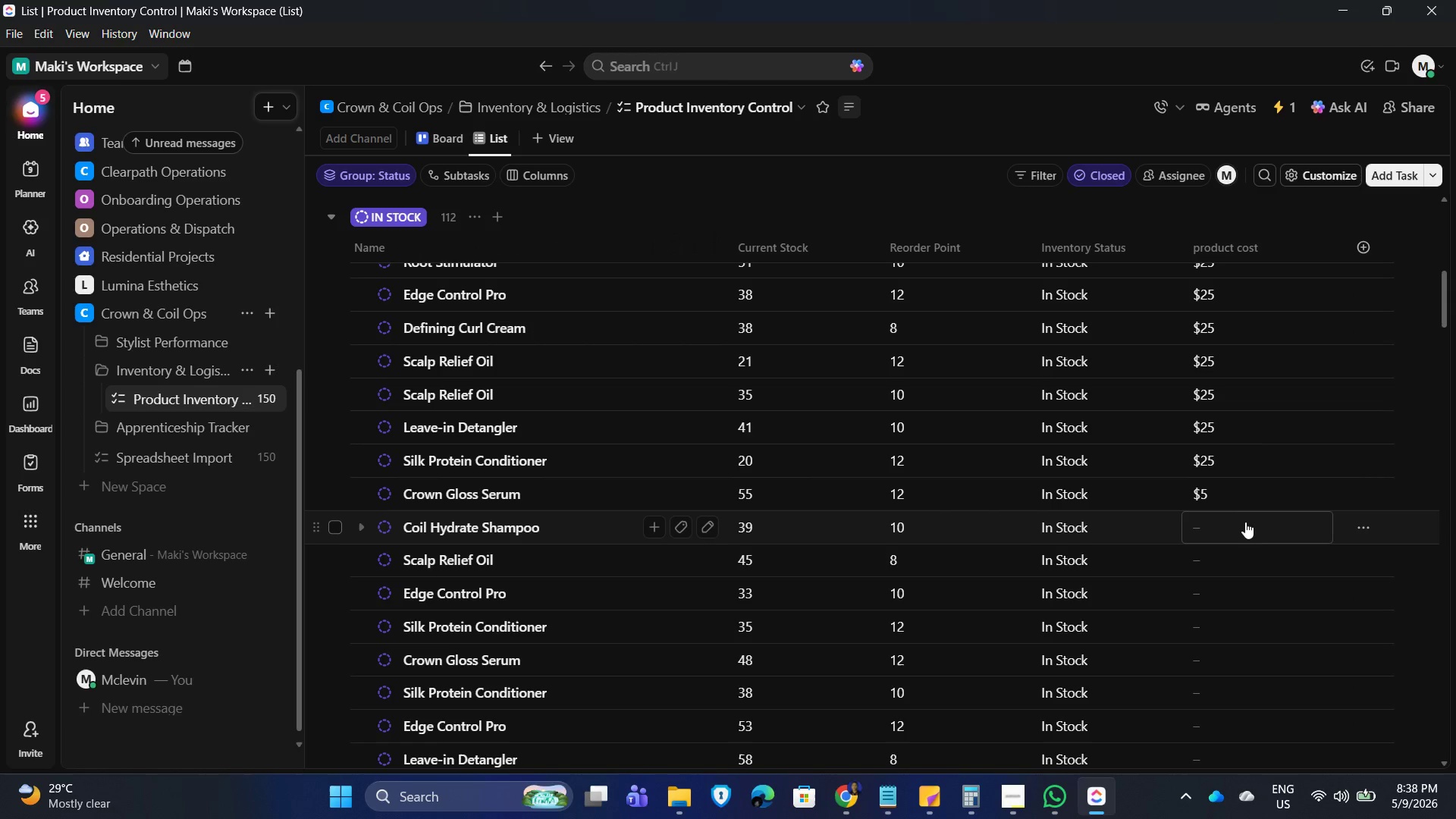 
left_click([1242, 522])
 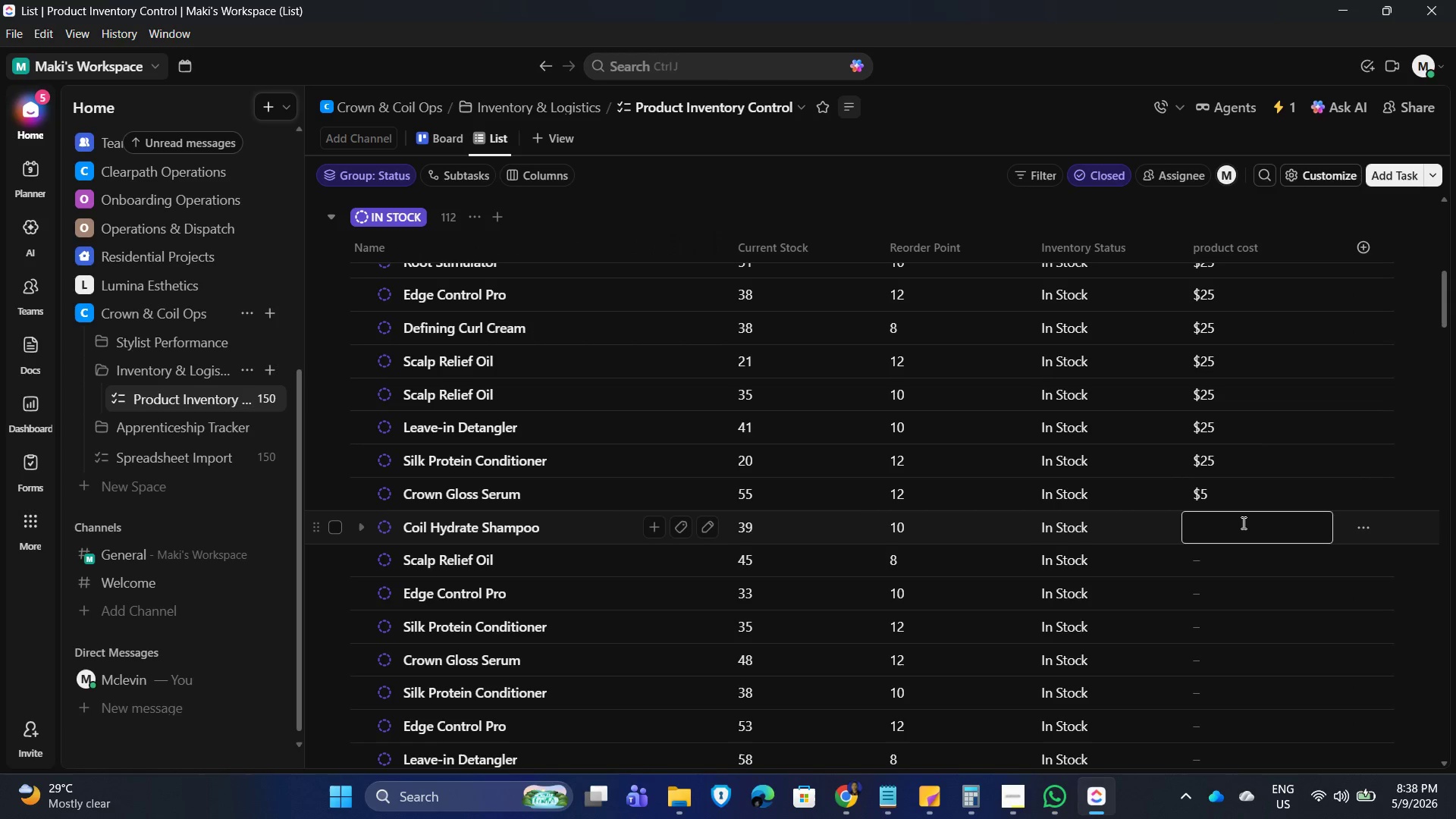 
key(Numpad2)
 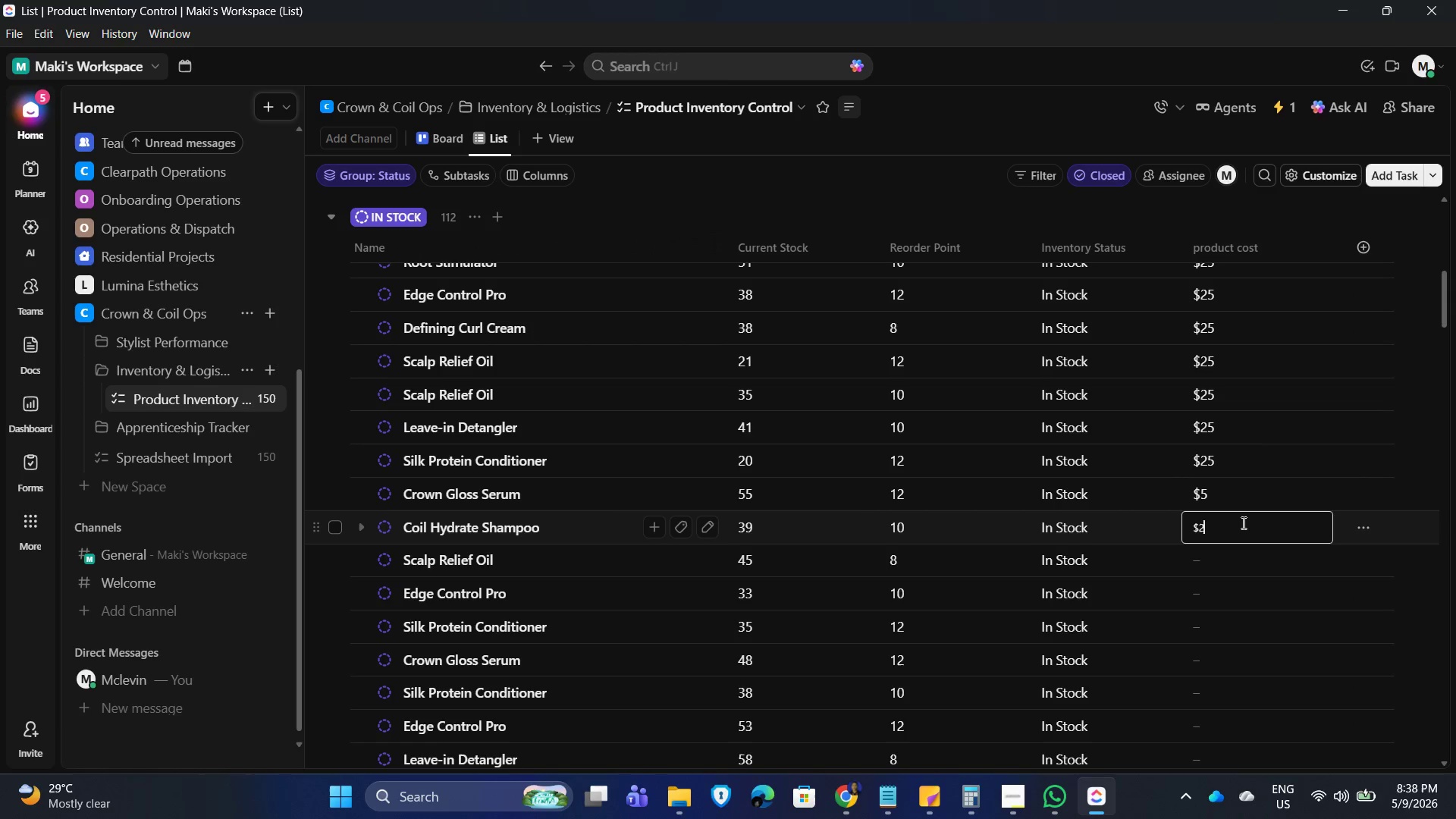 
key(Numpad5)
 